 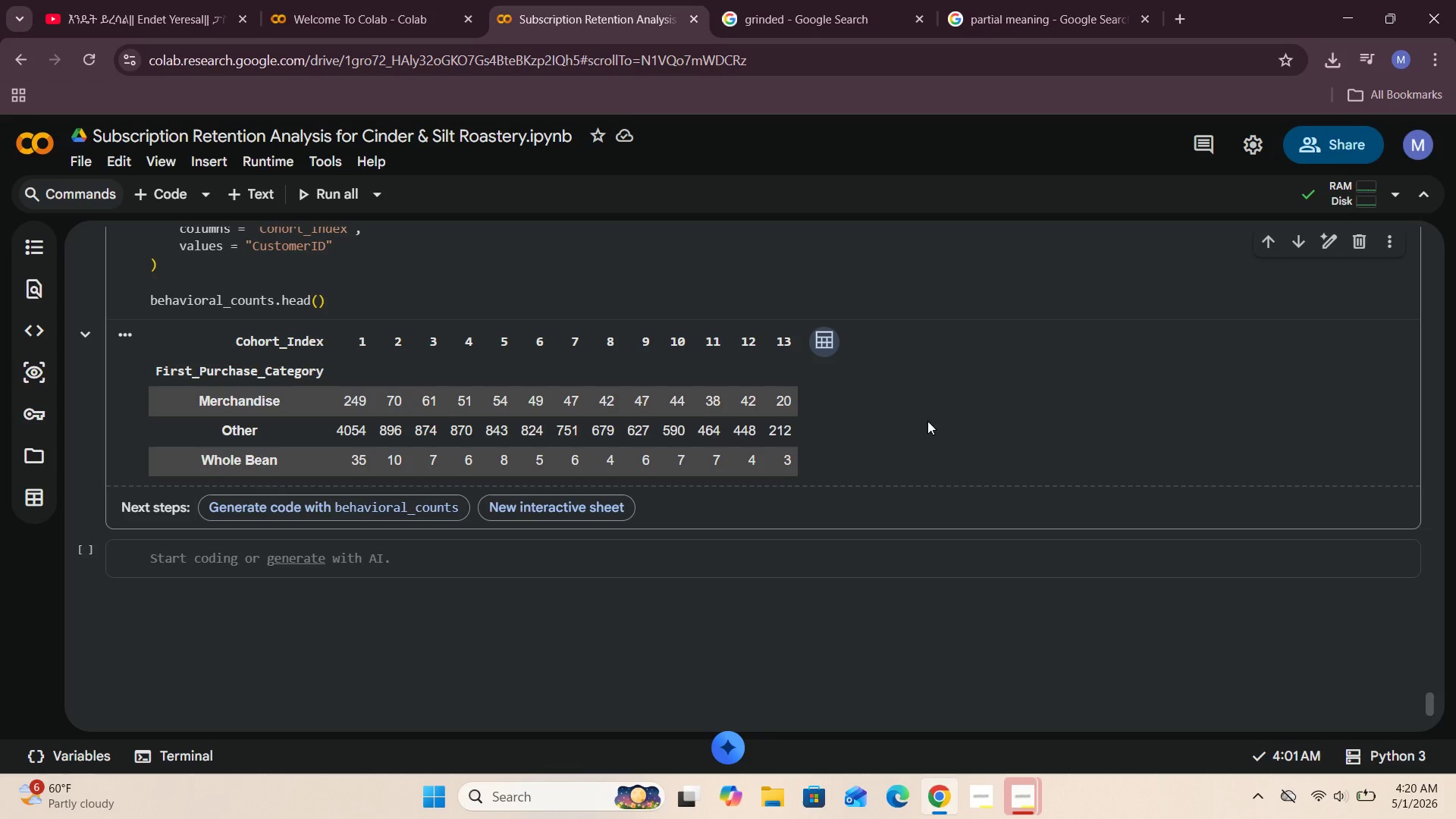 
left_click([251, 196])
 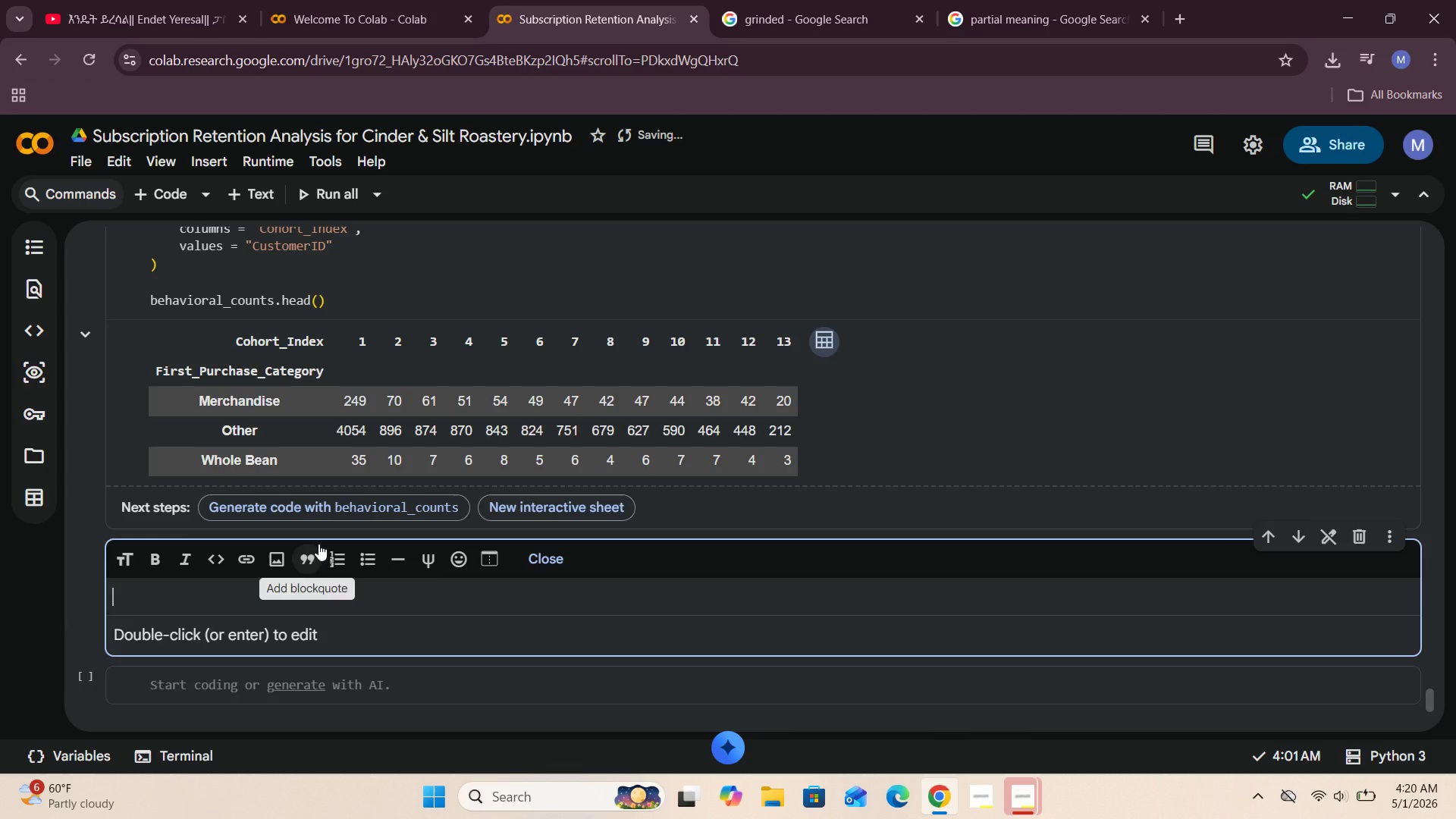 
wait(19.44)
 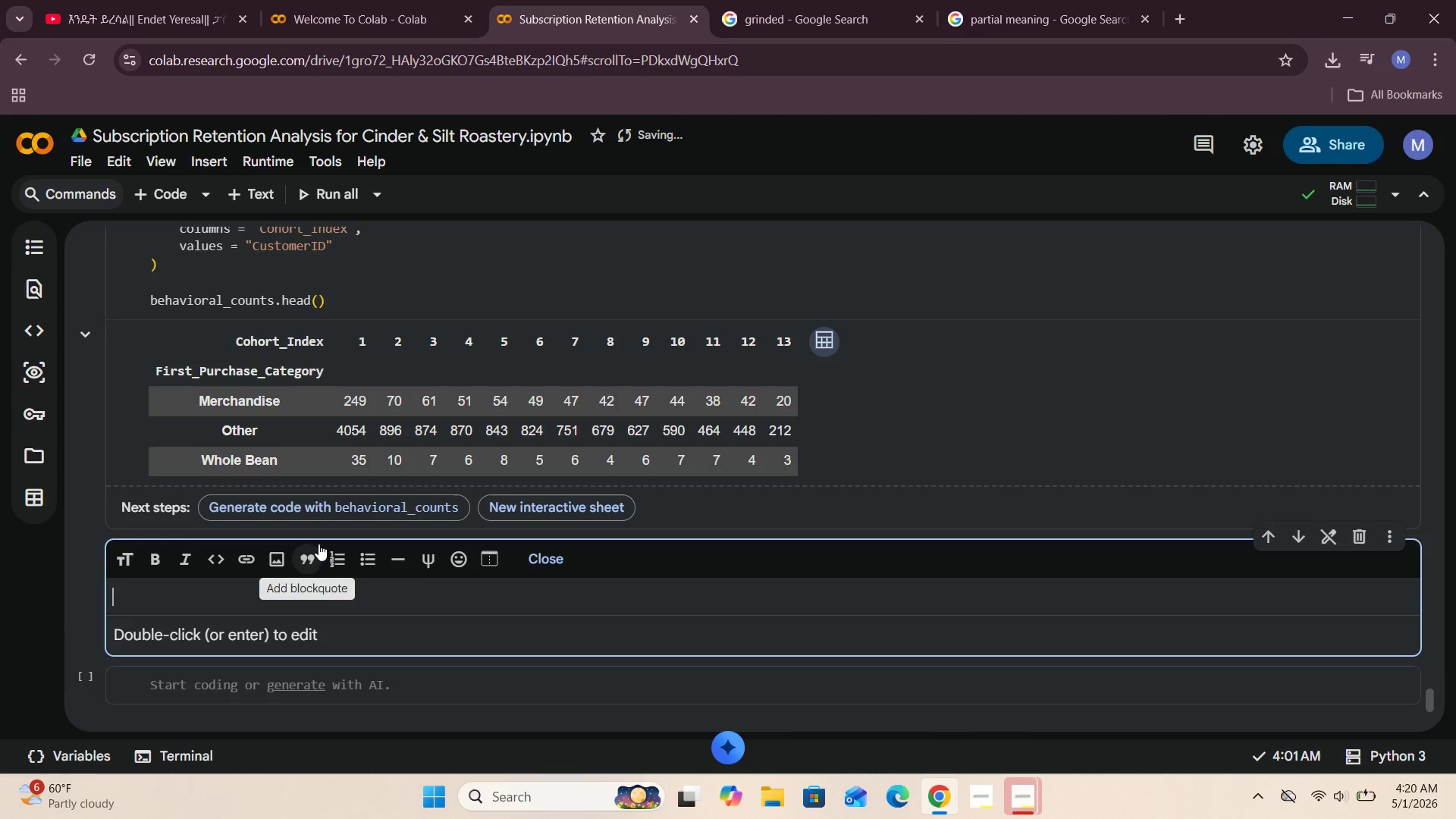 
key(CapsLock)
 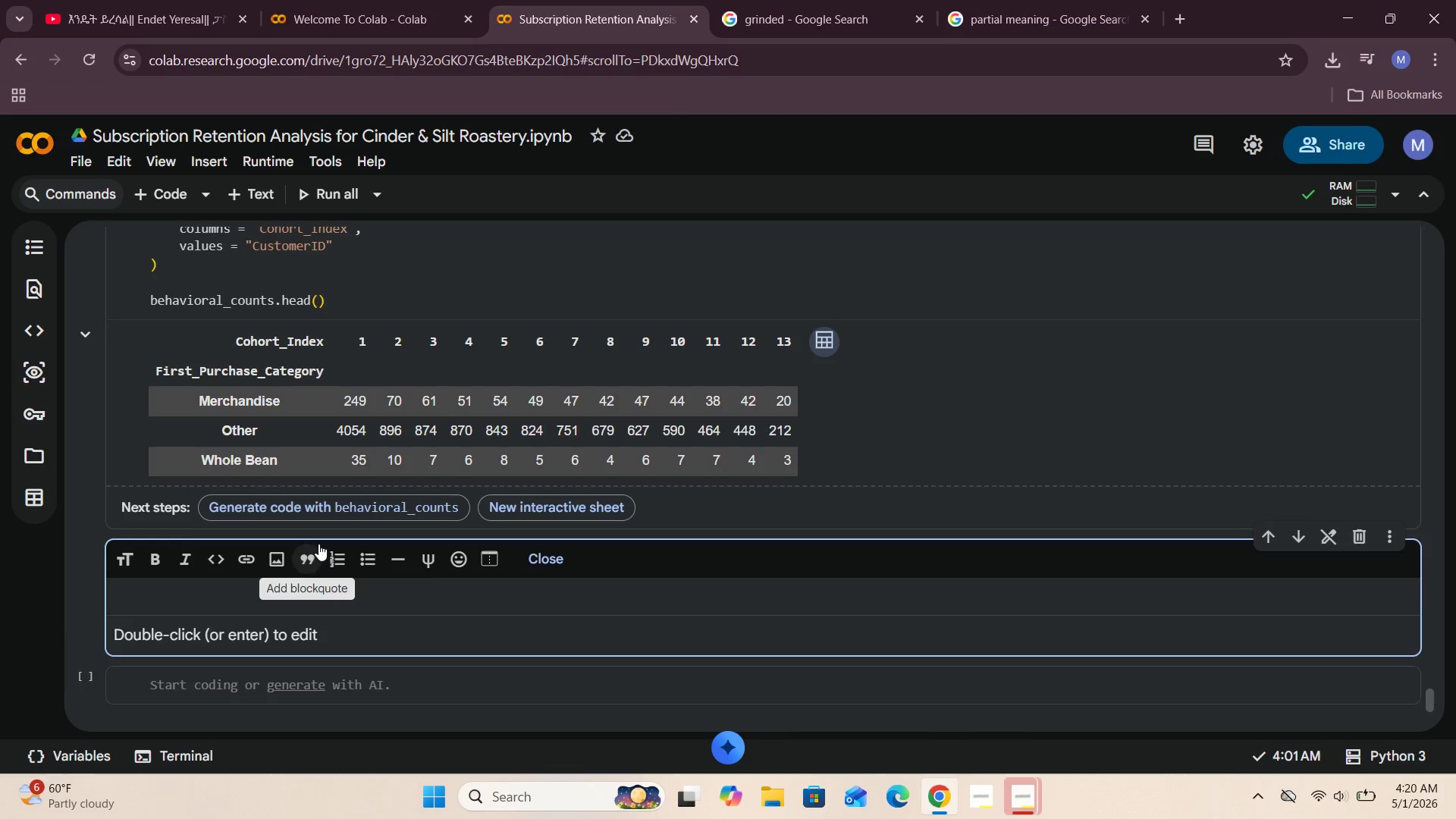 
key(N)
 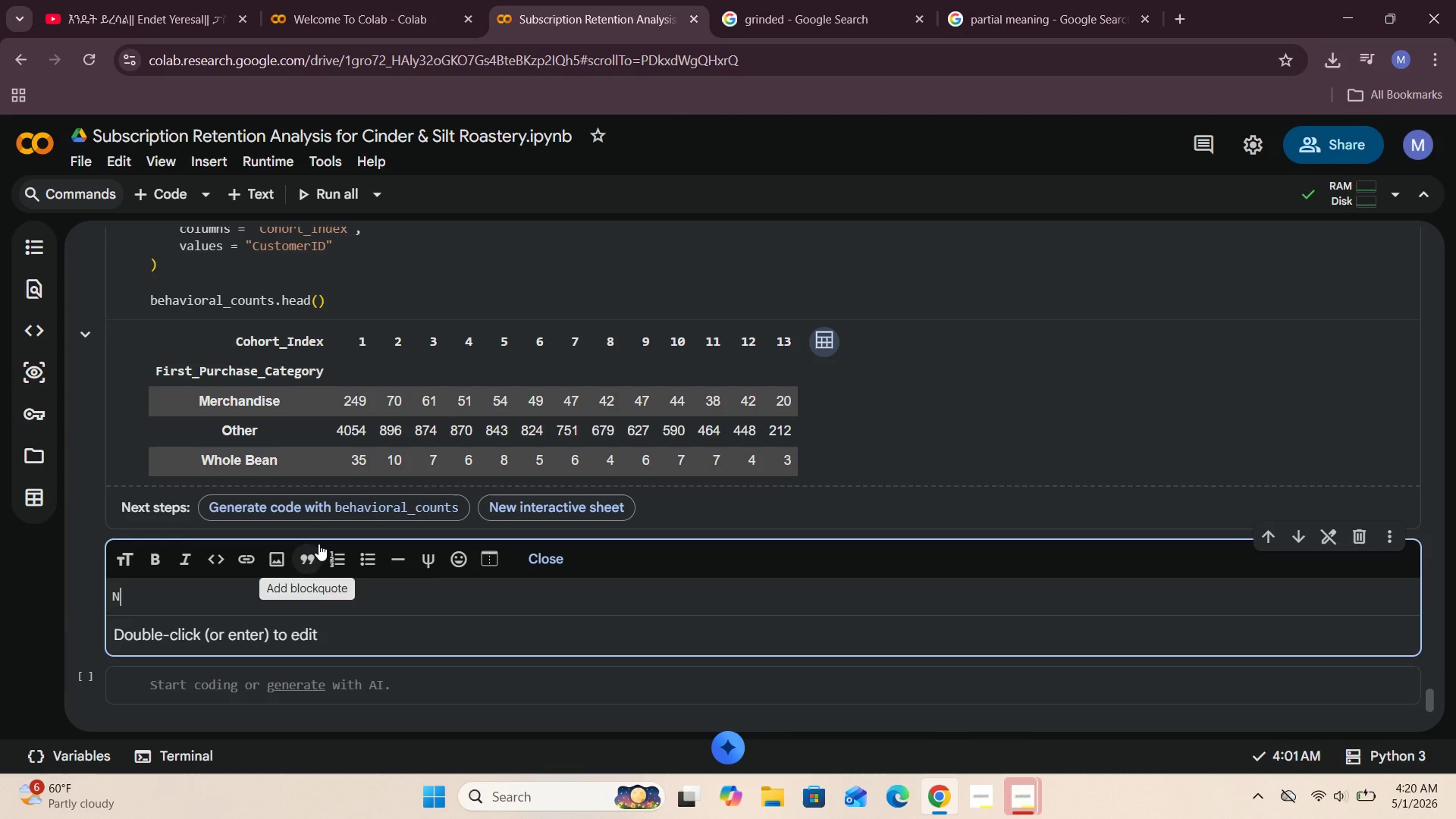 
key(CapsLock)
 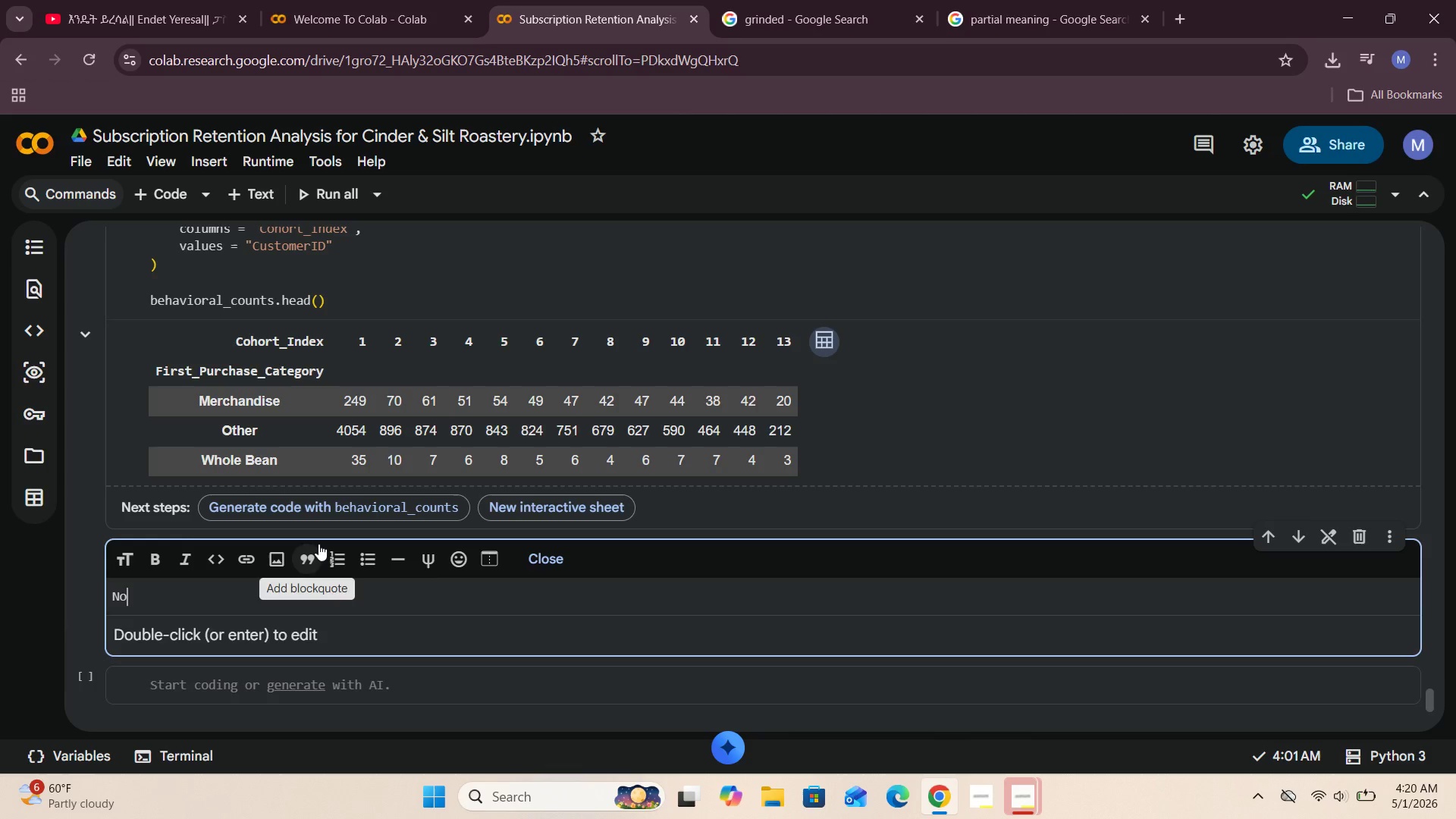 
hold_key(key=O, duration=0.48)
 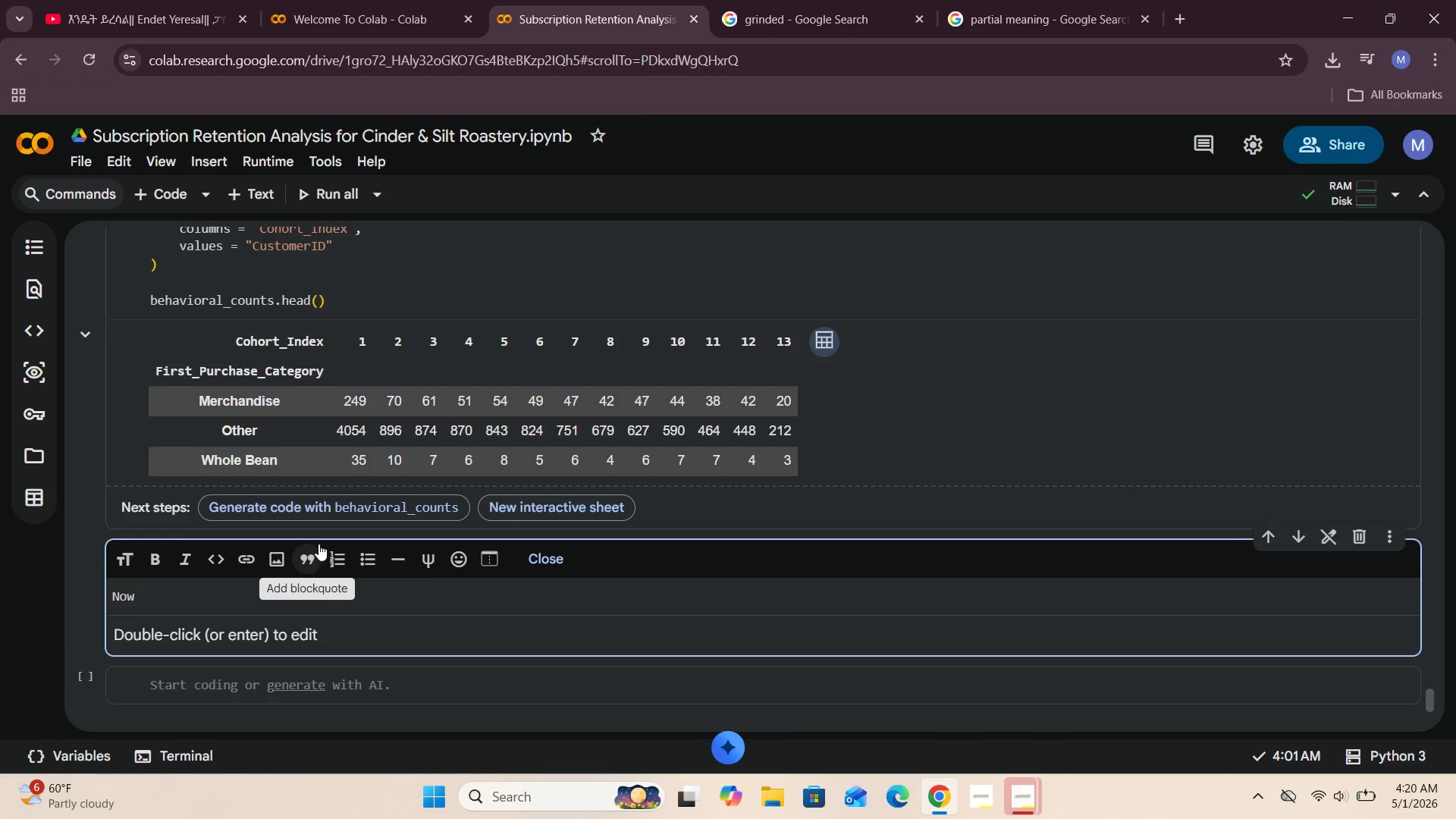 
key(W)
 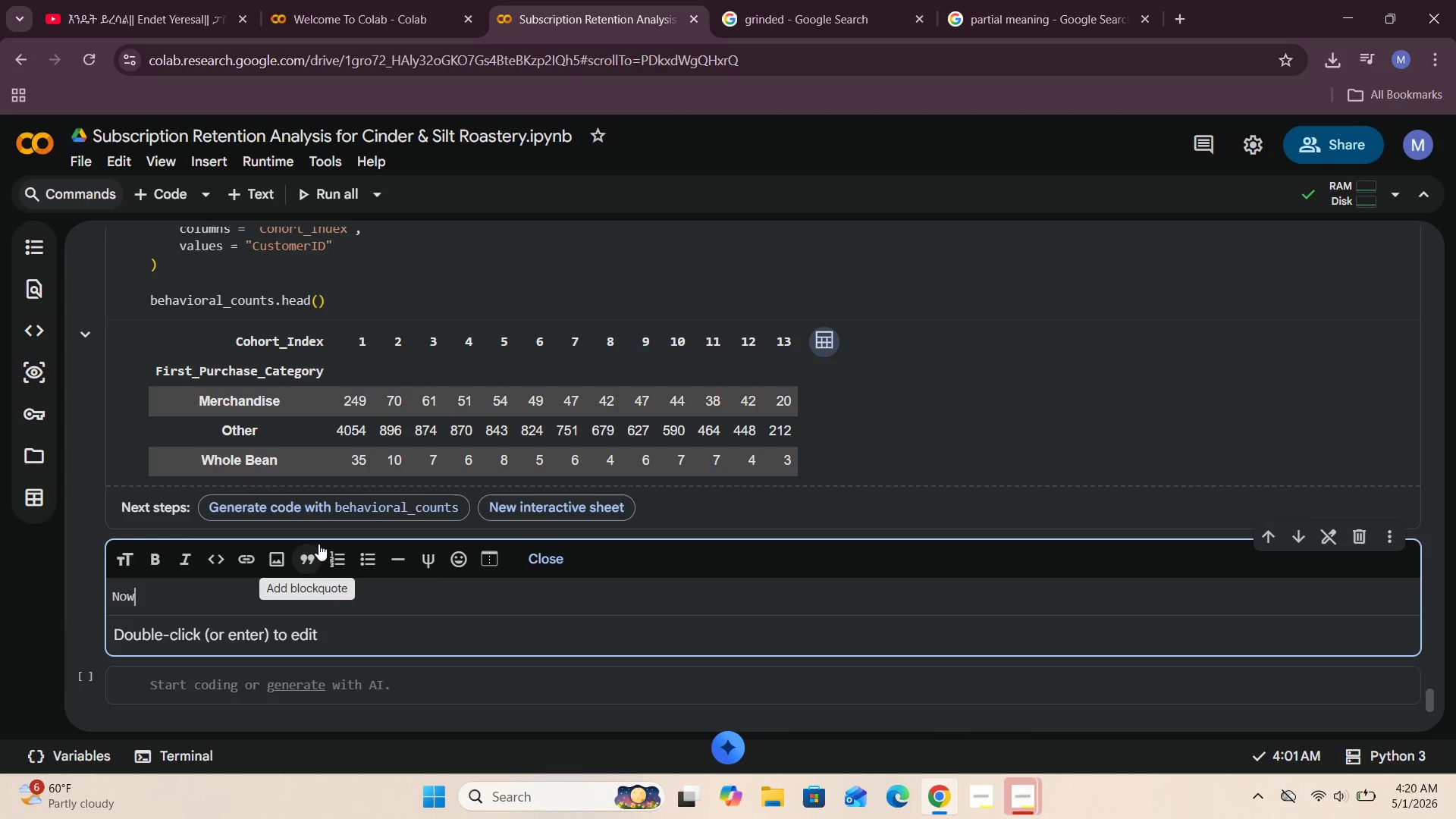 
key(Space)
 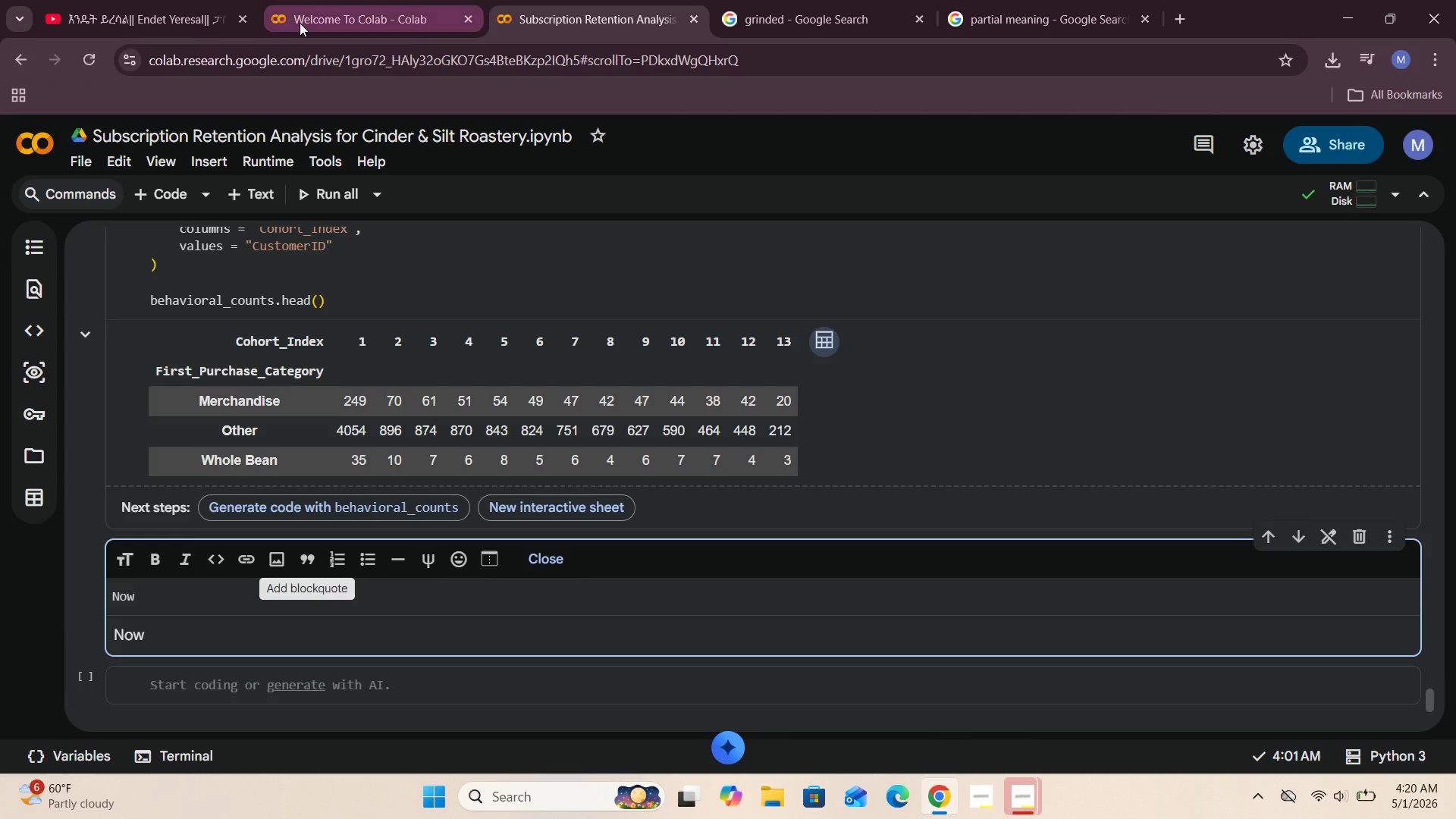 
left_click([193, 0])
 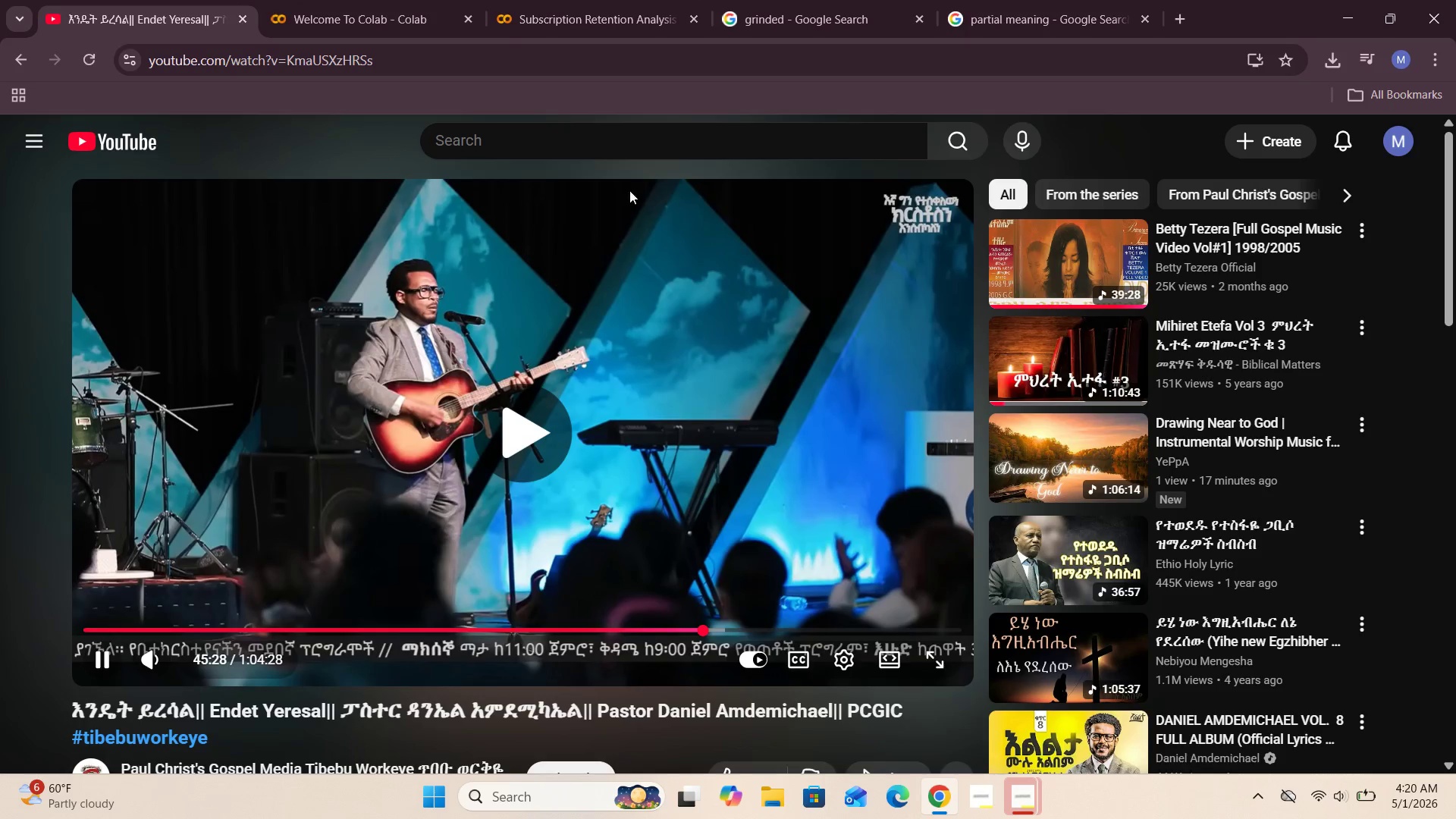 
left_click([570, 0])
 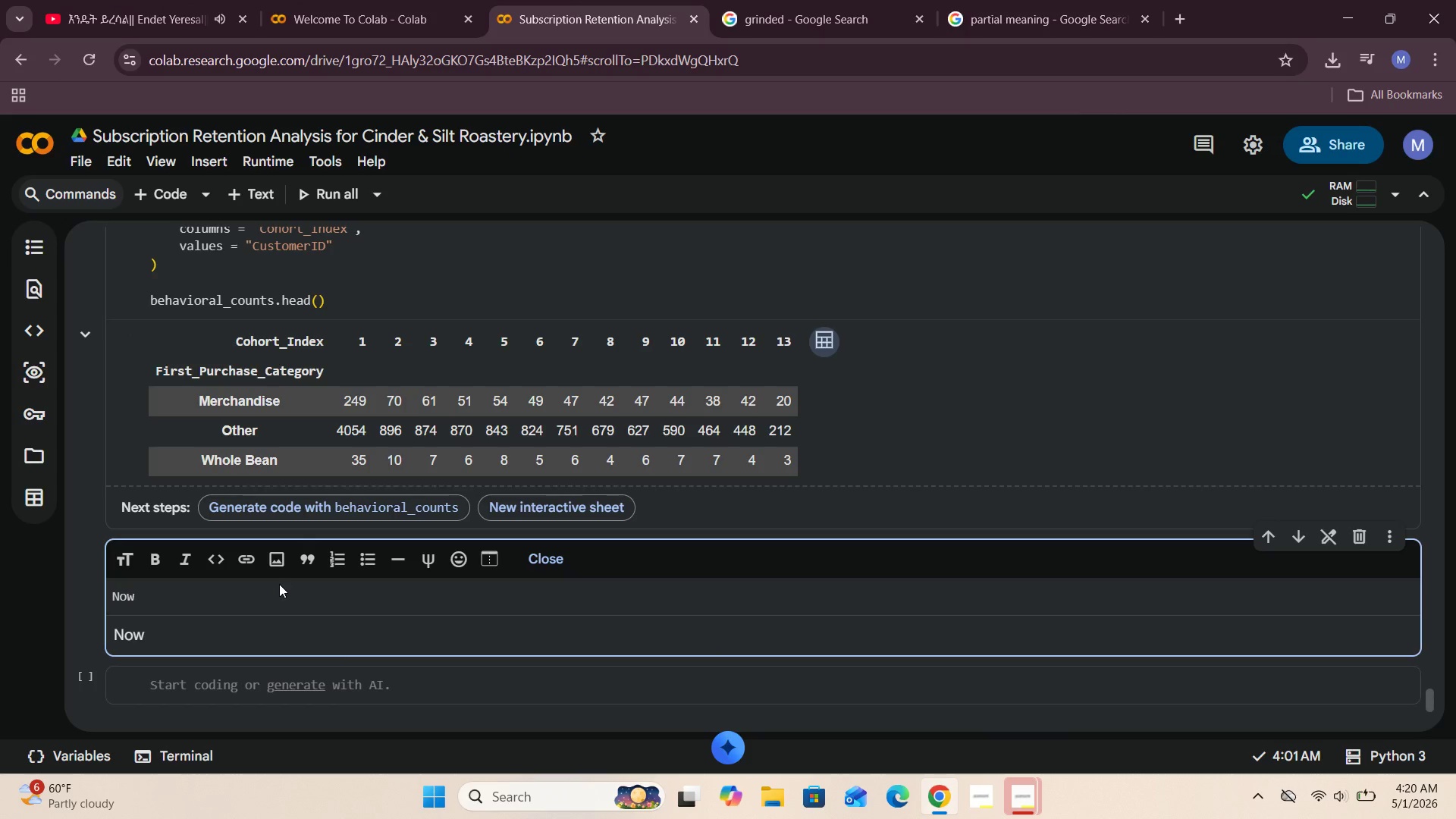 
type( conever)
key(Backspace)
 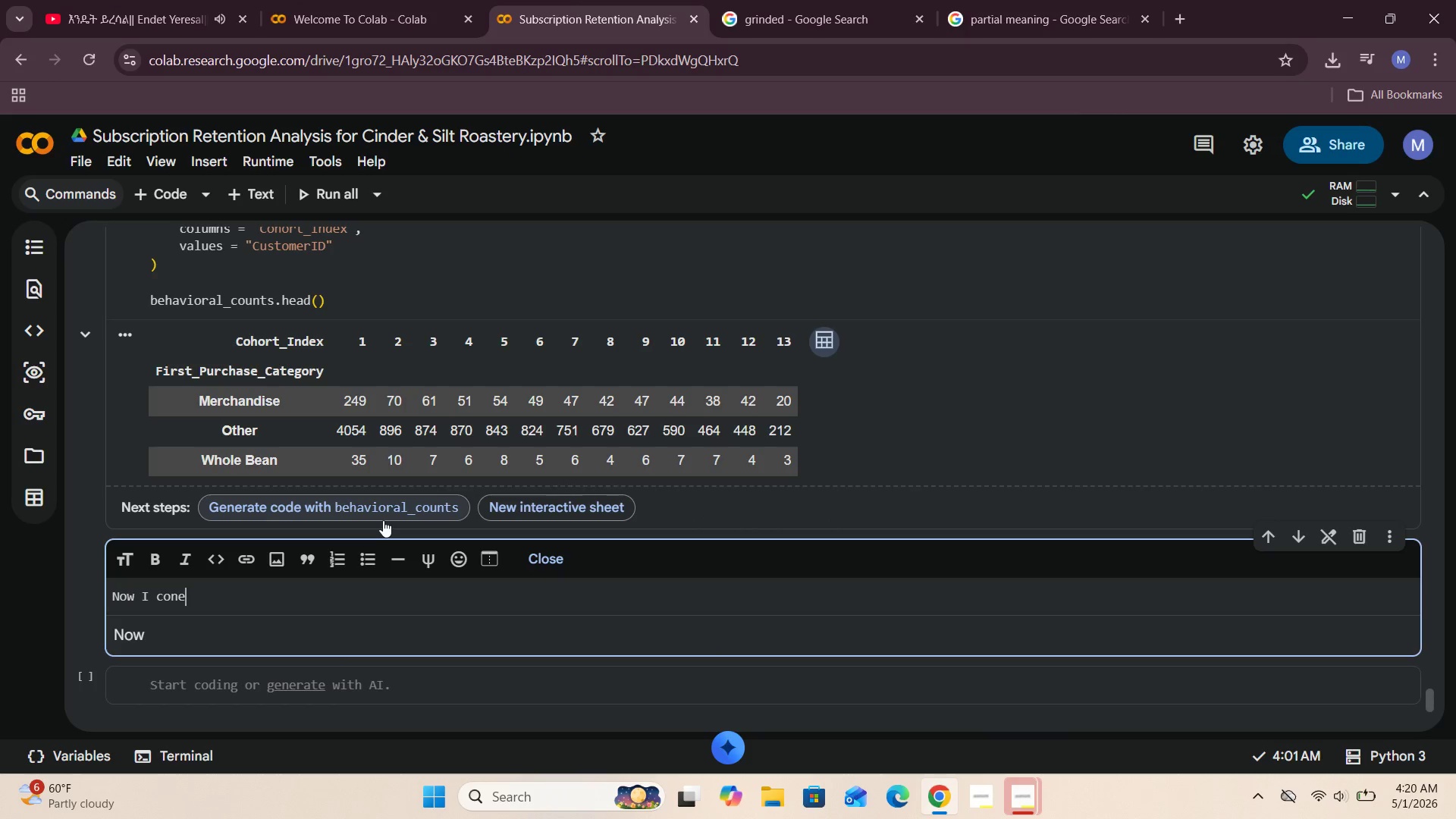 
hold_key(key=I, duration=0.34)
 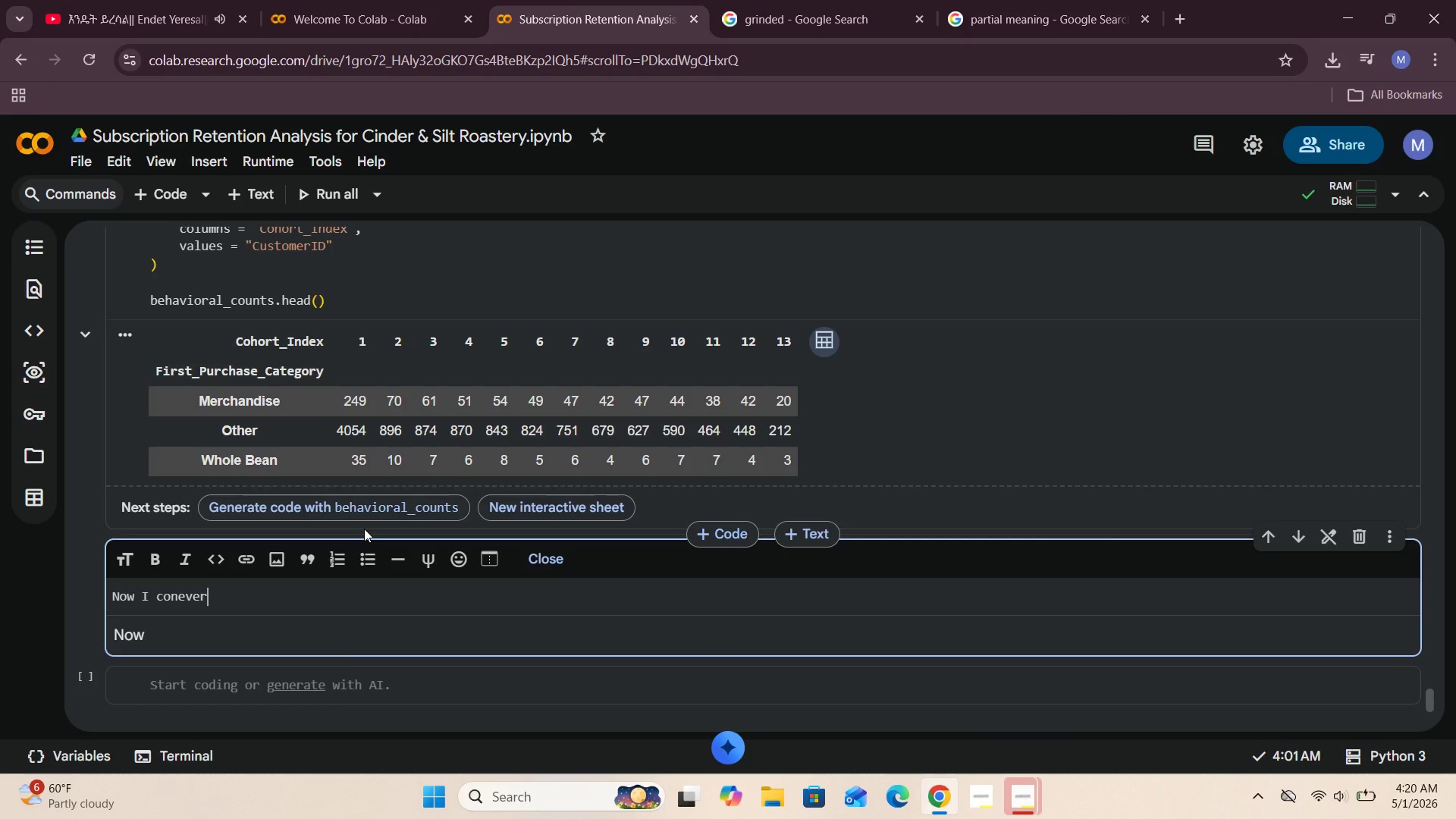 
key(Backspace)
key(Backspace)
key(Backspace)
type(vert ther)
key(Backspace)
type( raws )
key(Backspace)
key(Backspace)
type( counts int ren)
key(Backspace)
type(tention percentages by dividng )
 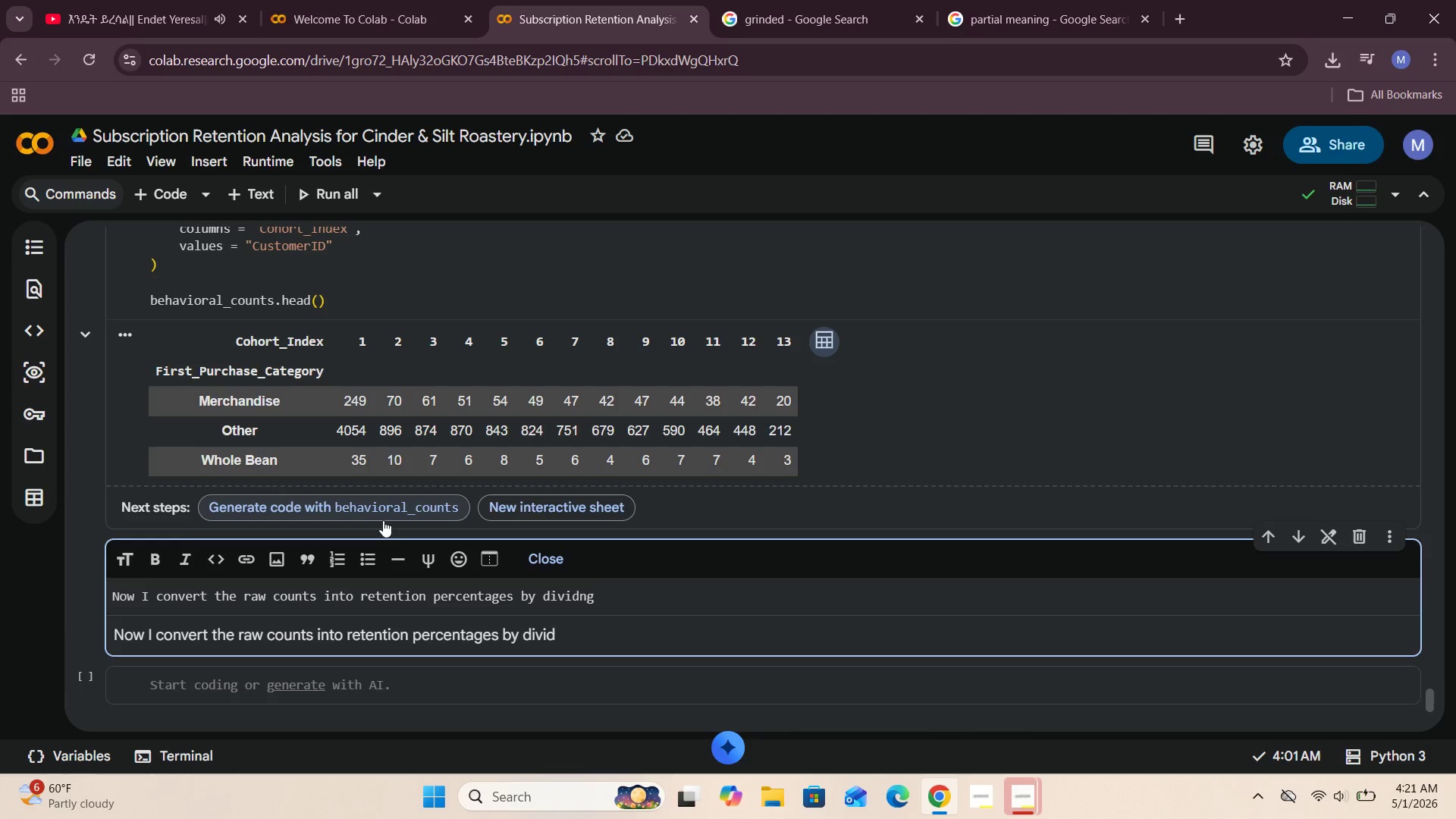 
wait(20.05)
 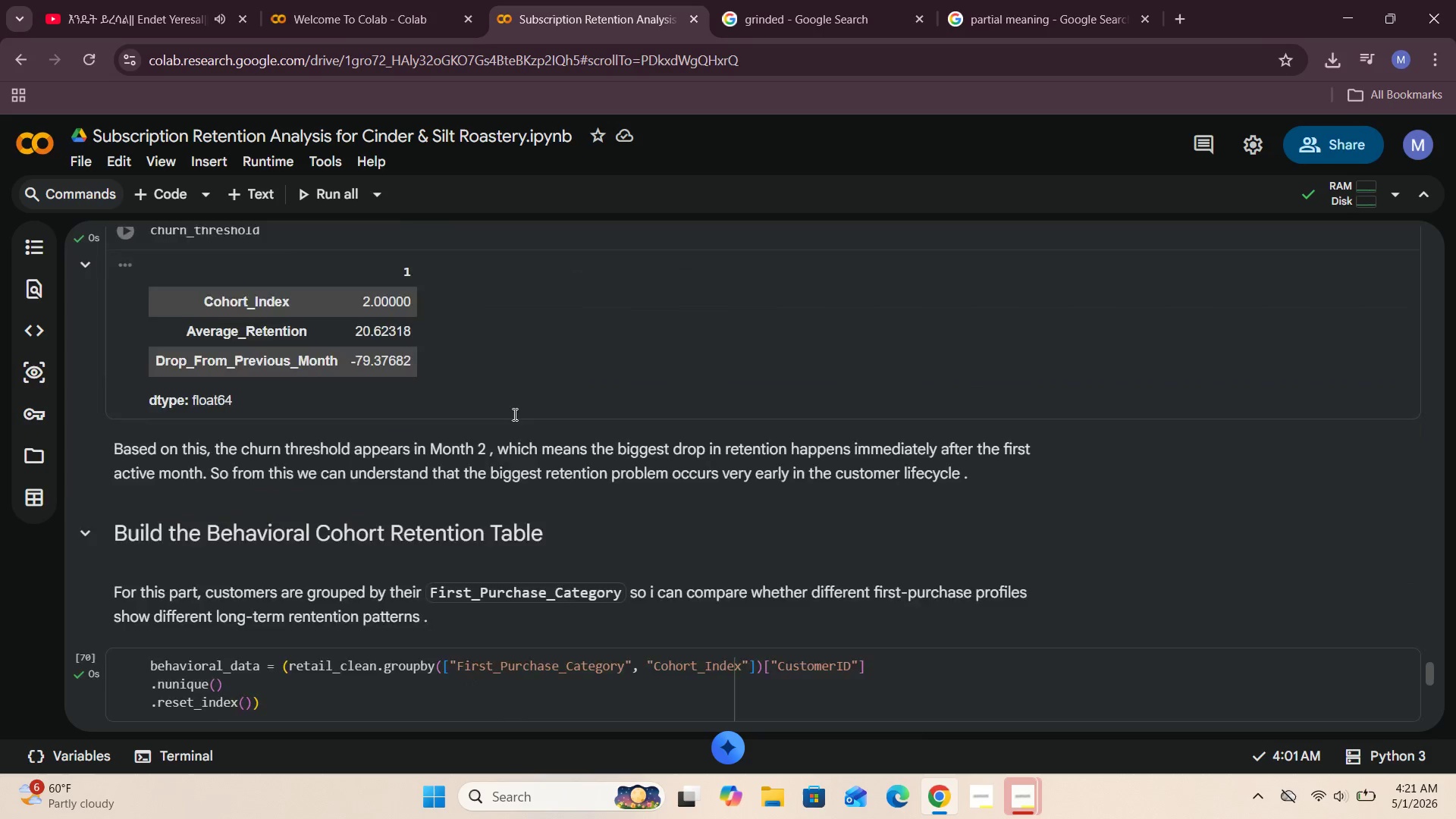 
type(each category b its first-month size.)
 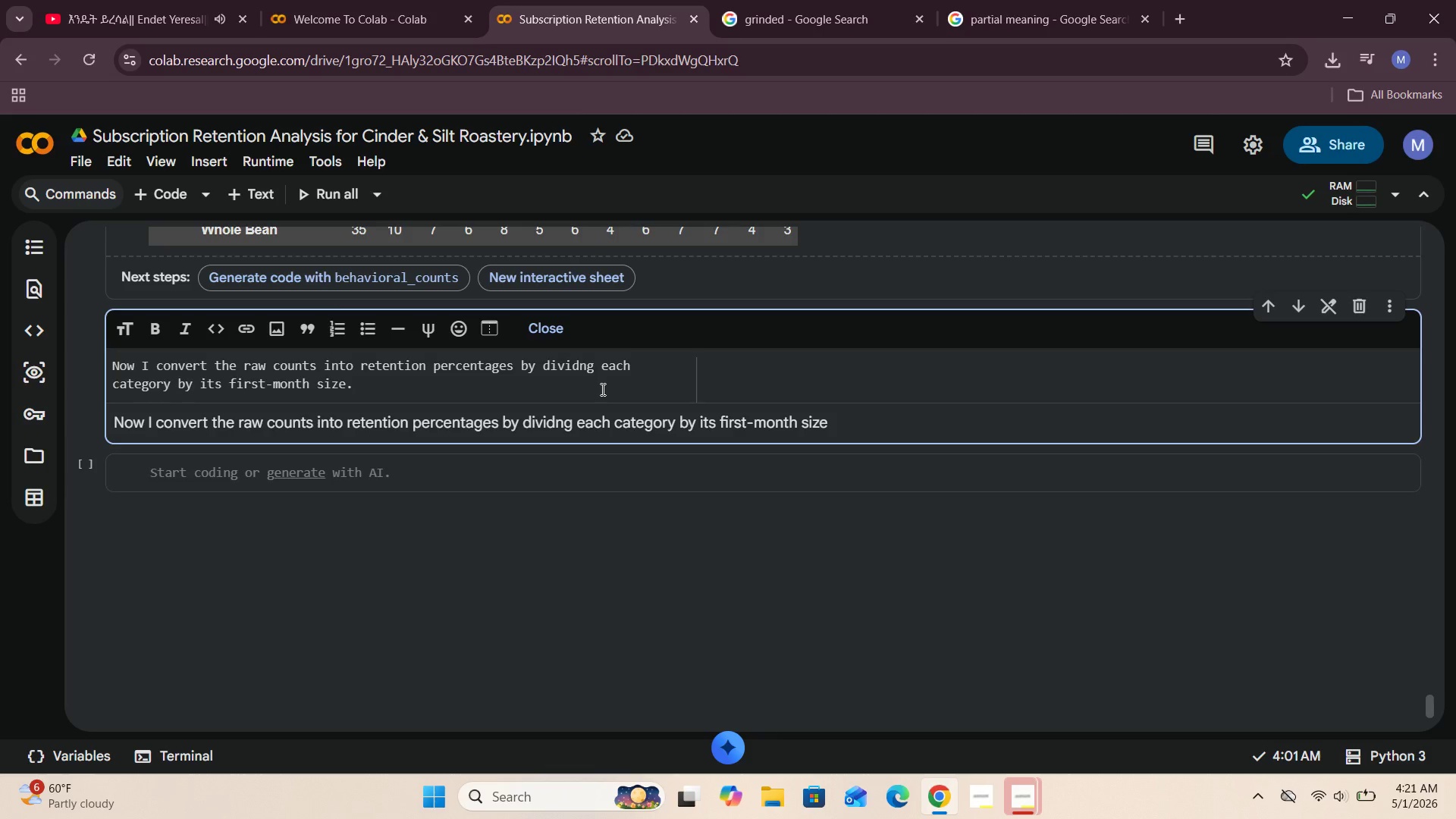 
wait(69.14)
 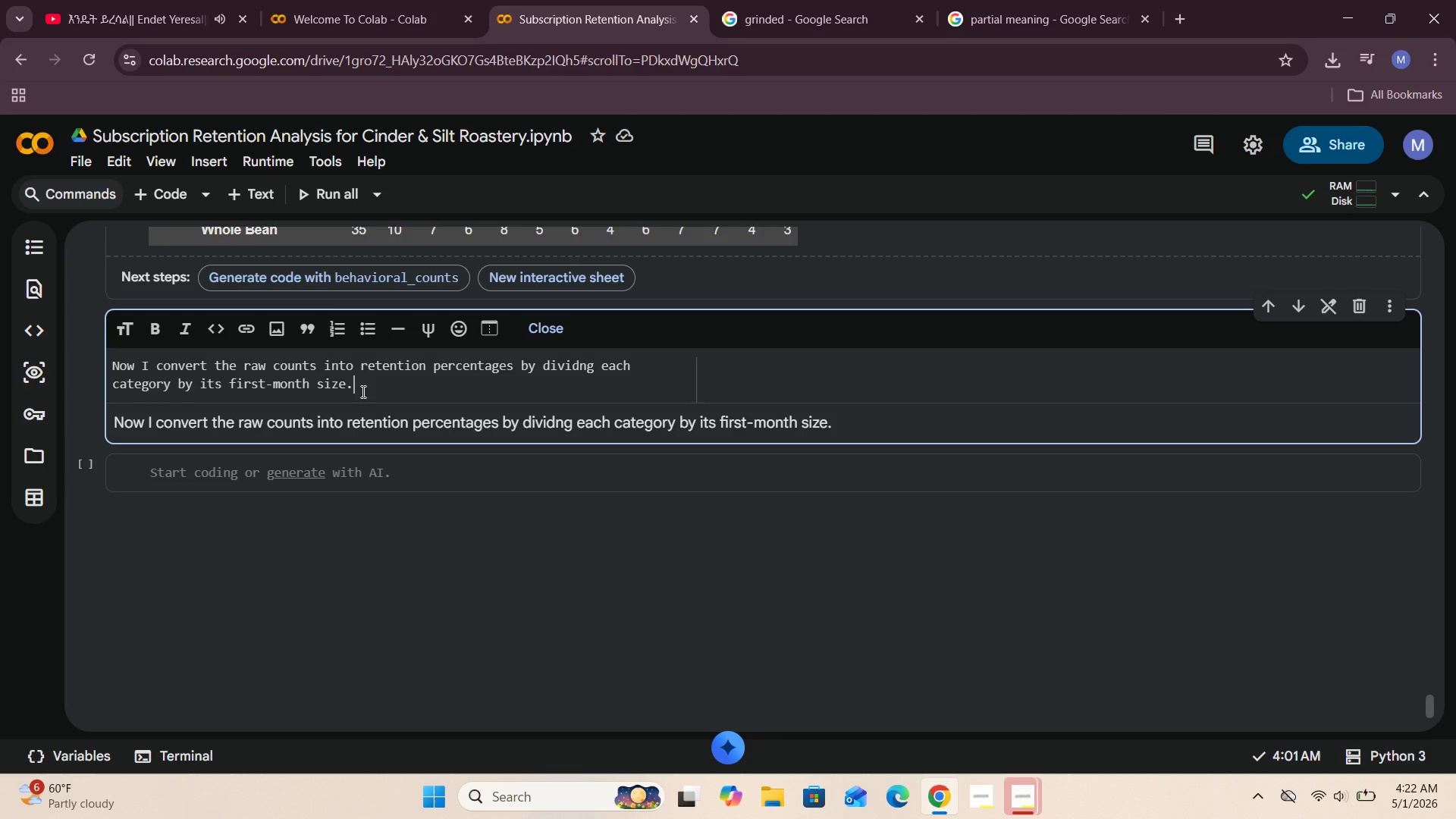 
key(Space)
 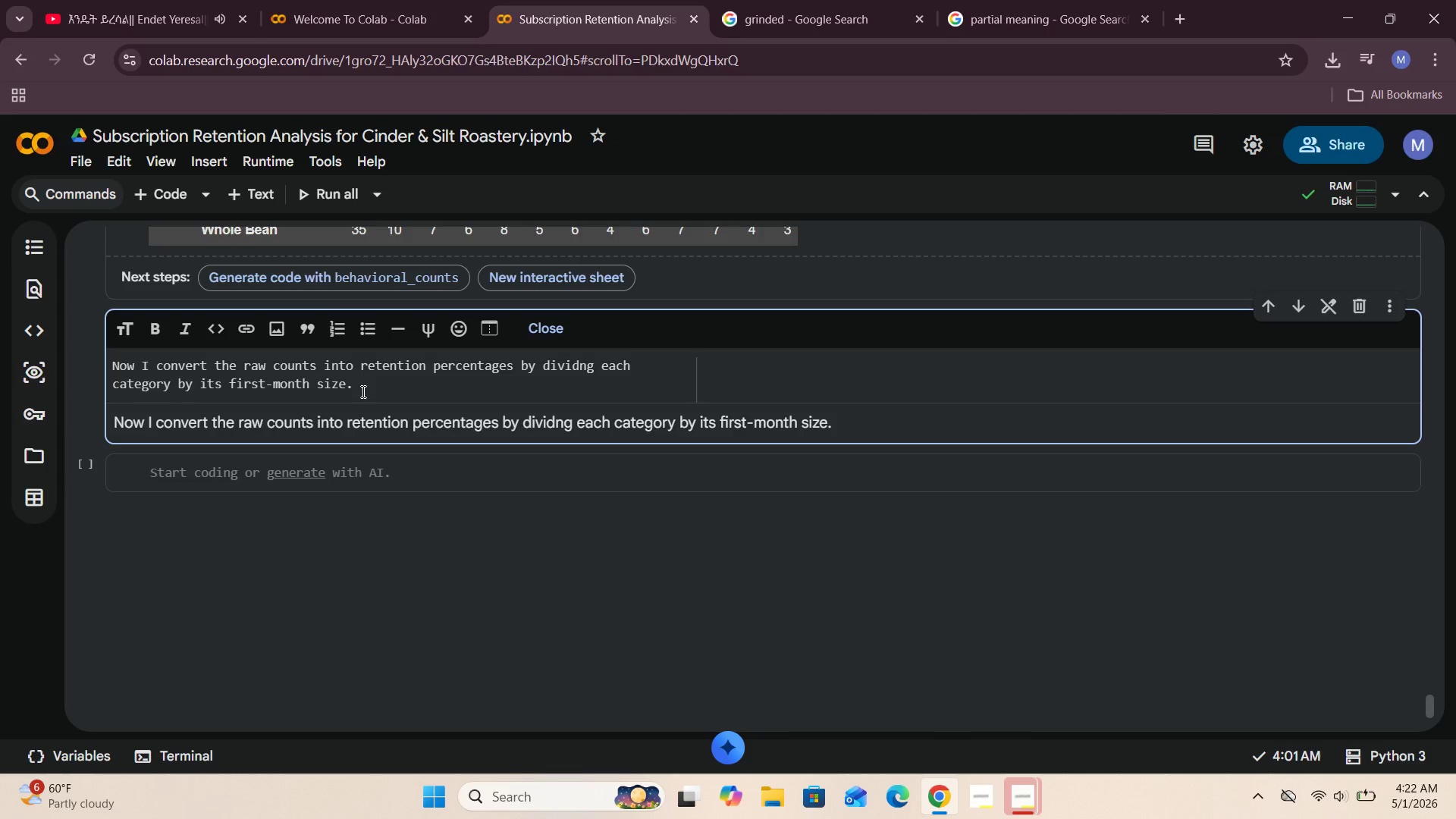 
key(Equal)
 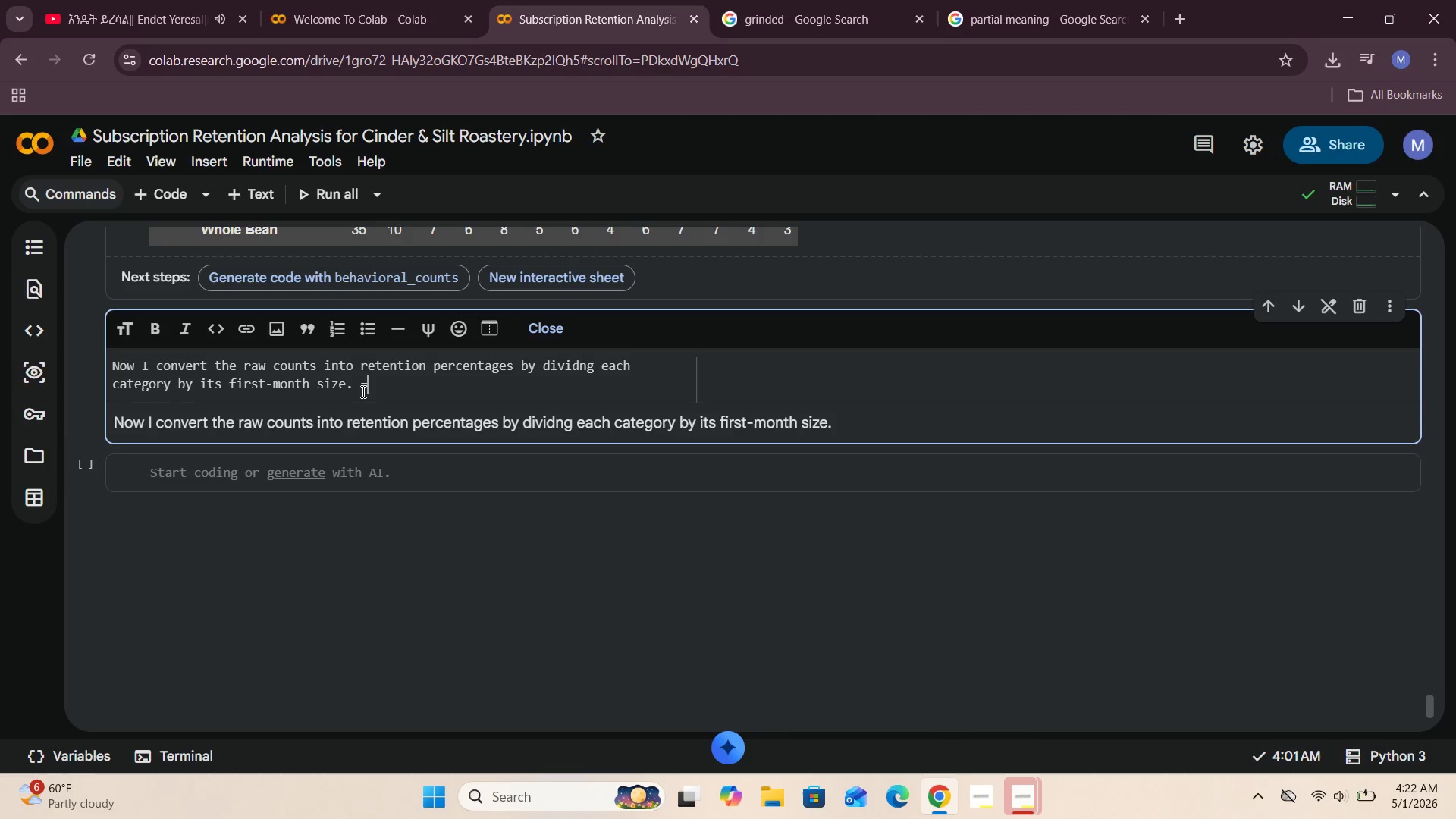 
key(Space)
 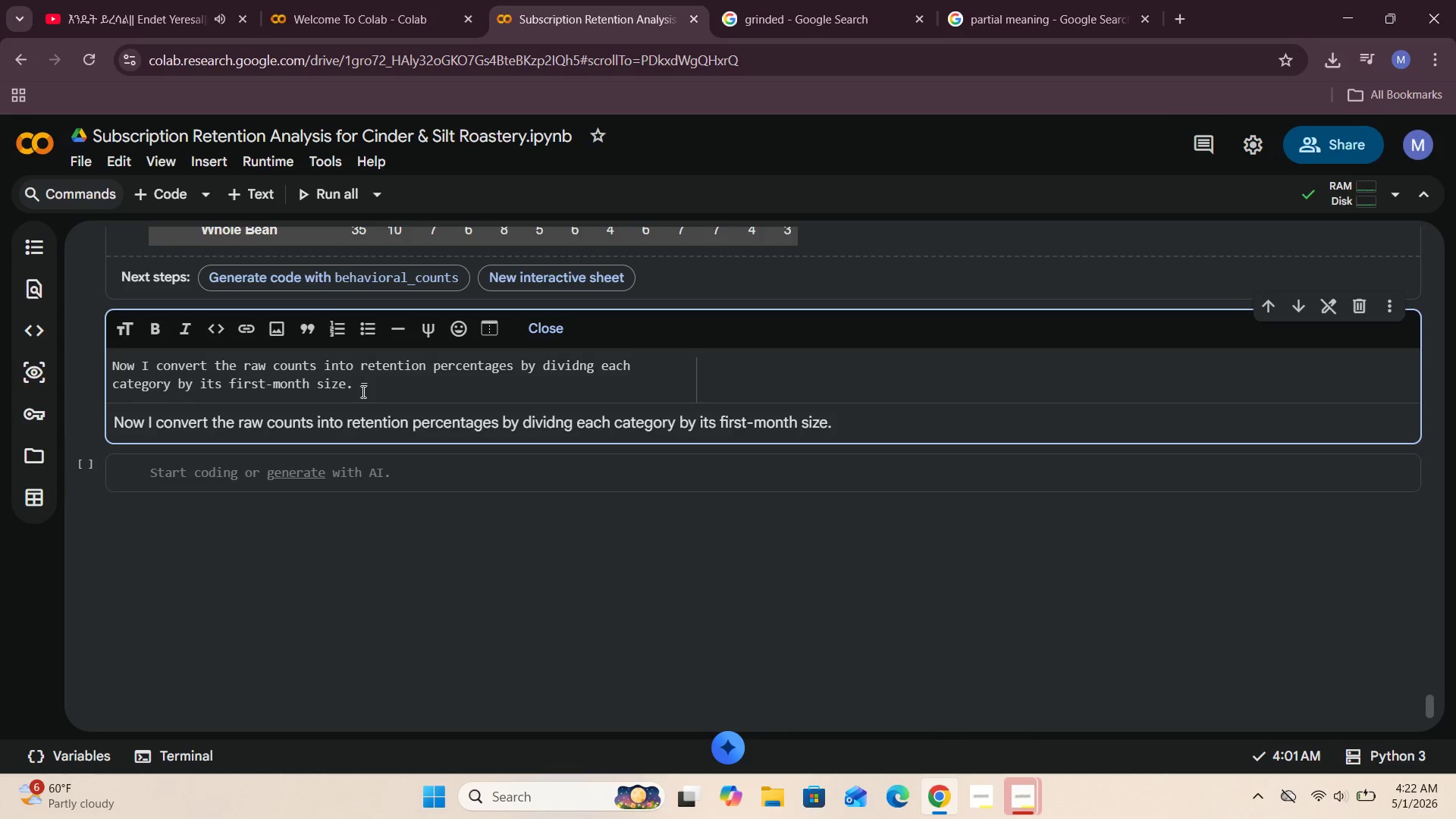 
key(Backspace)
 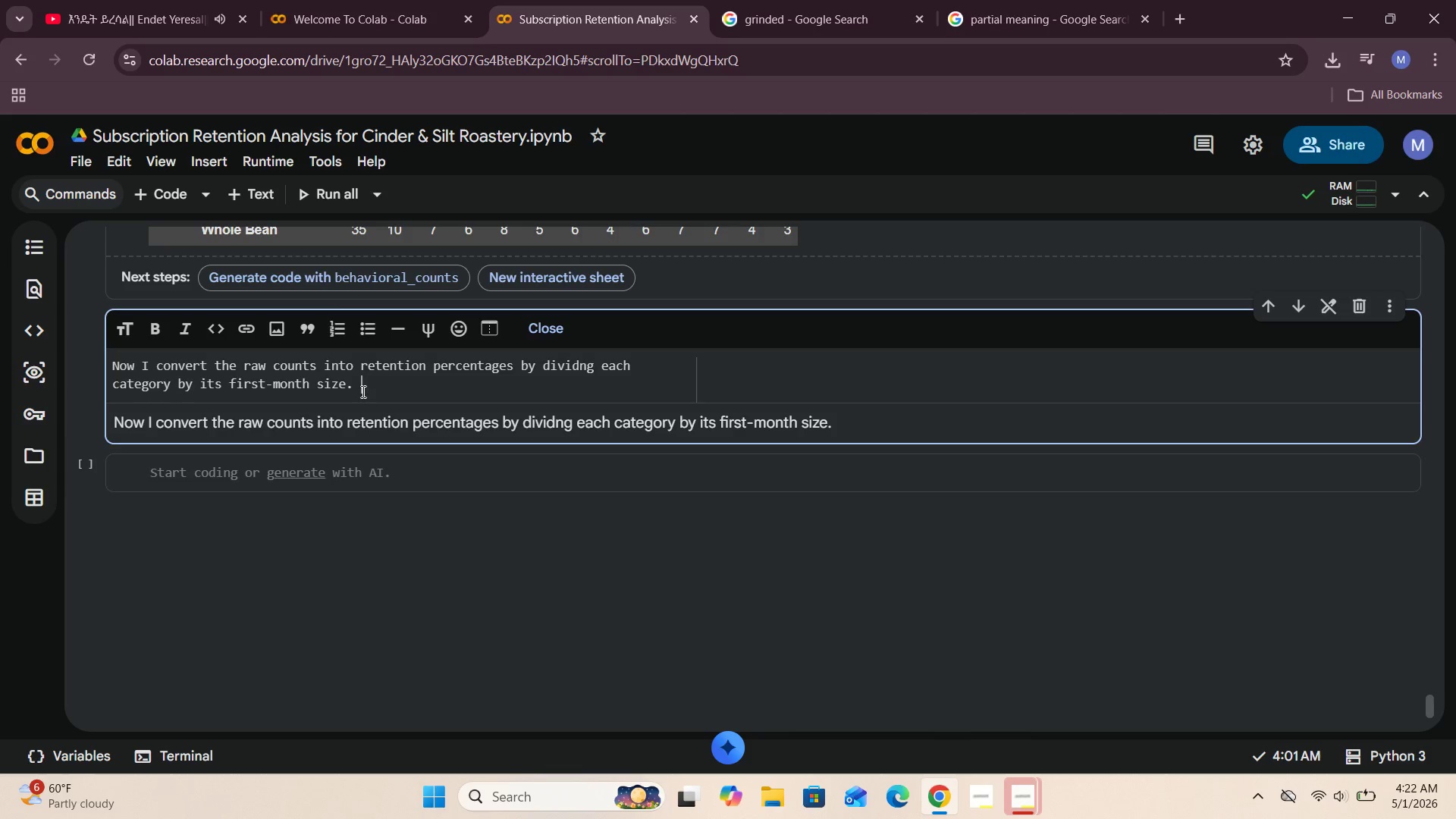 
key(Backspace)
 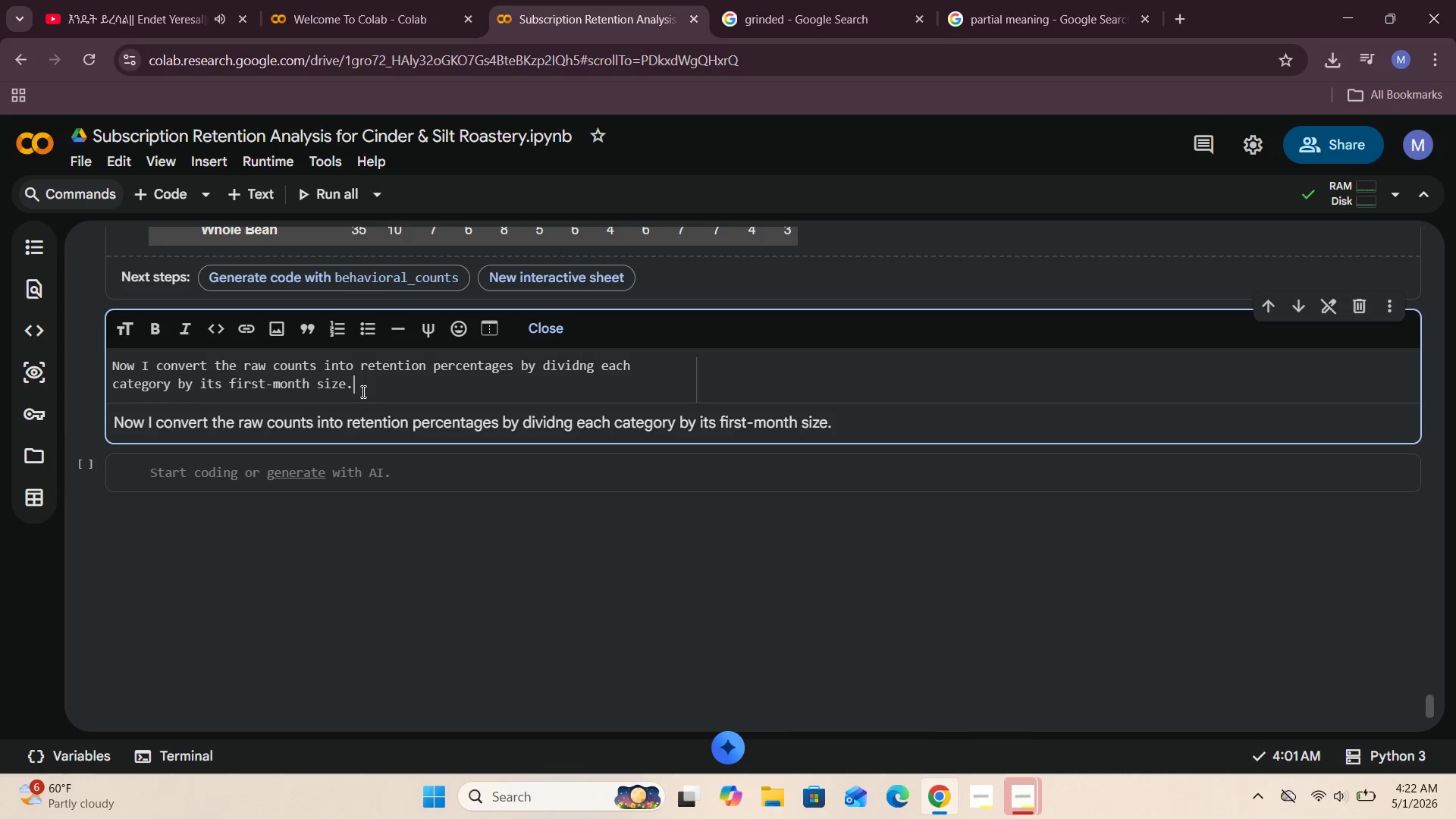 
key(Backspace)
 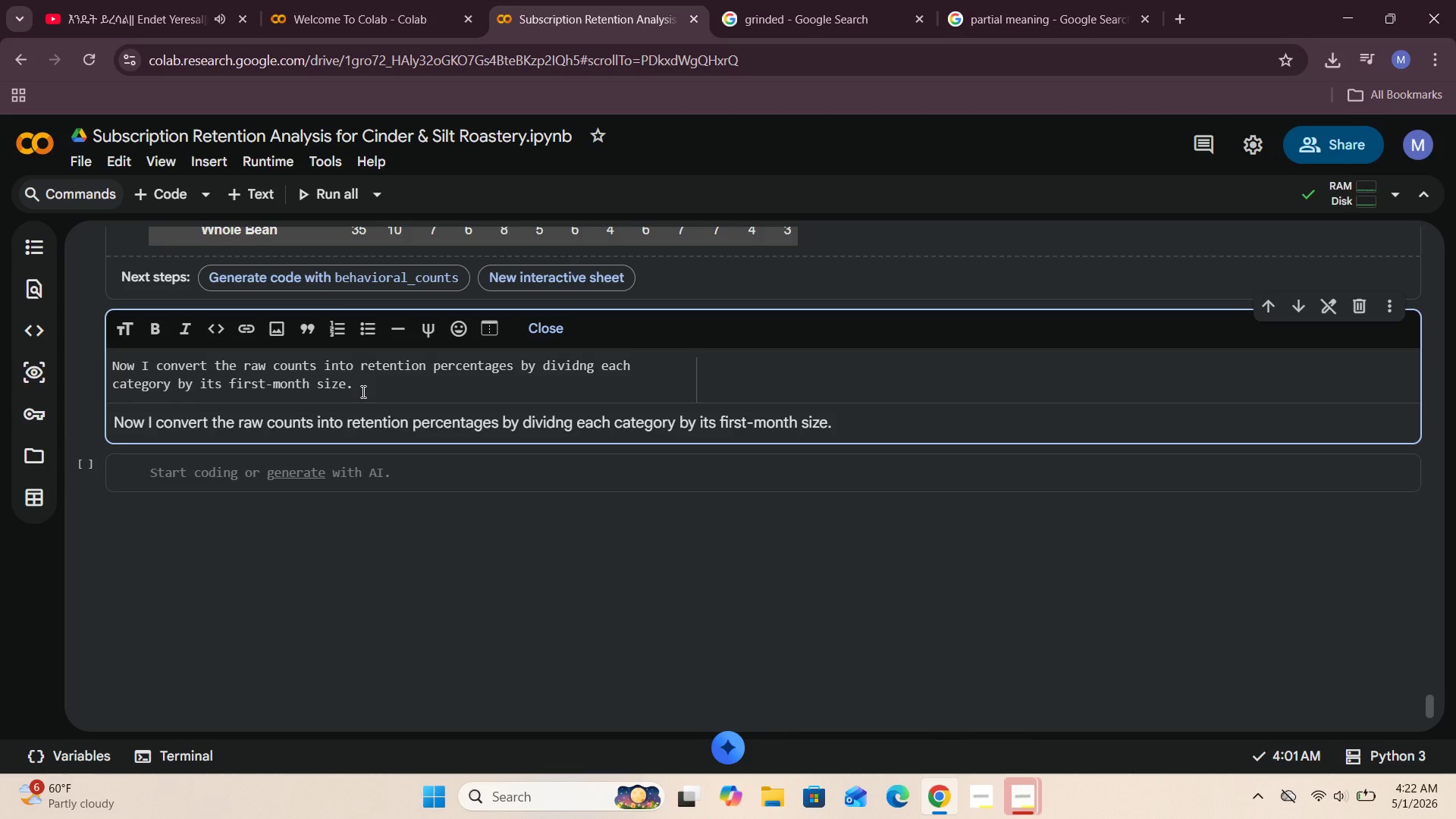 
key(Space)
 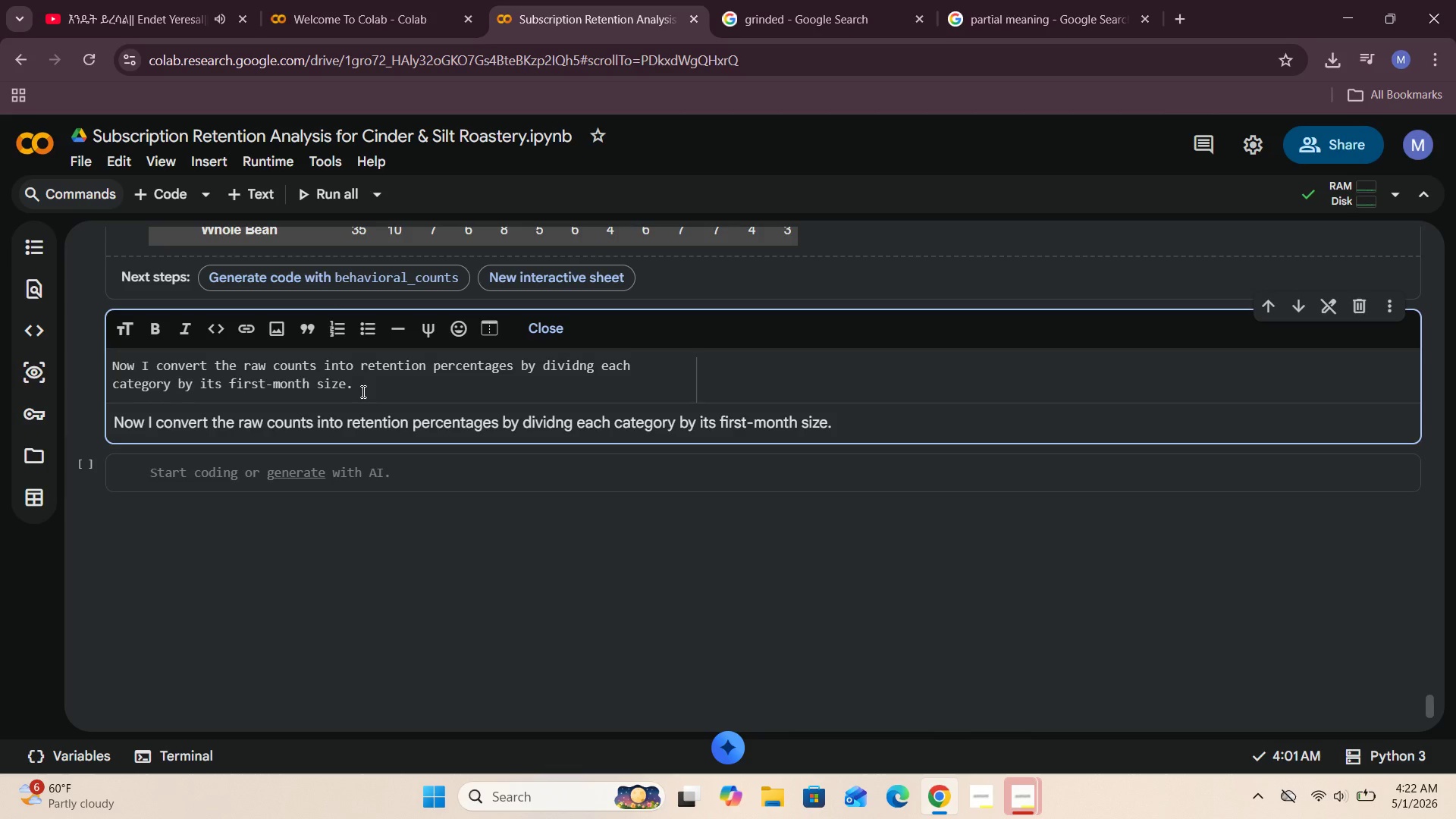 
key(Shift+ShiftRight)
 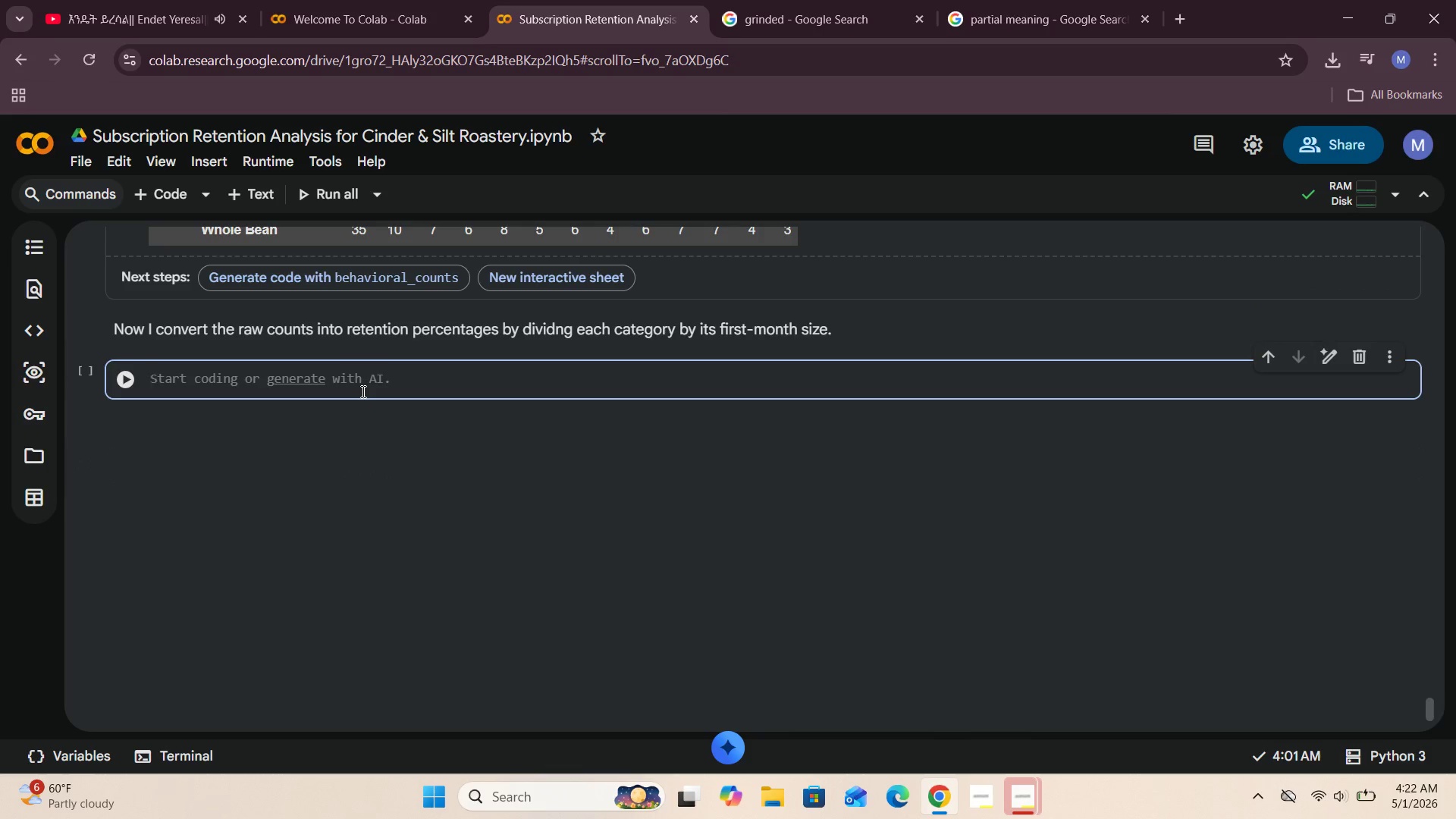 
key(Shift+Enter)
 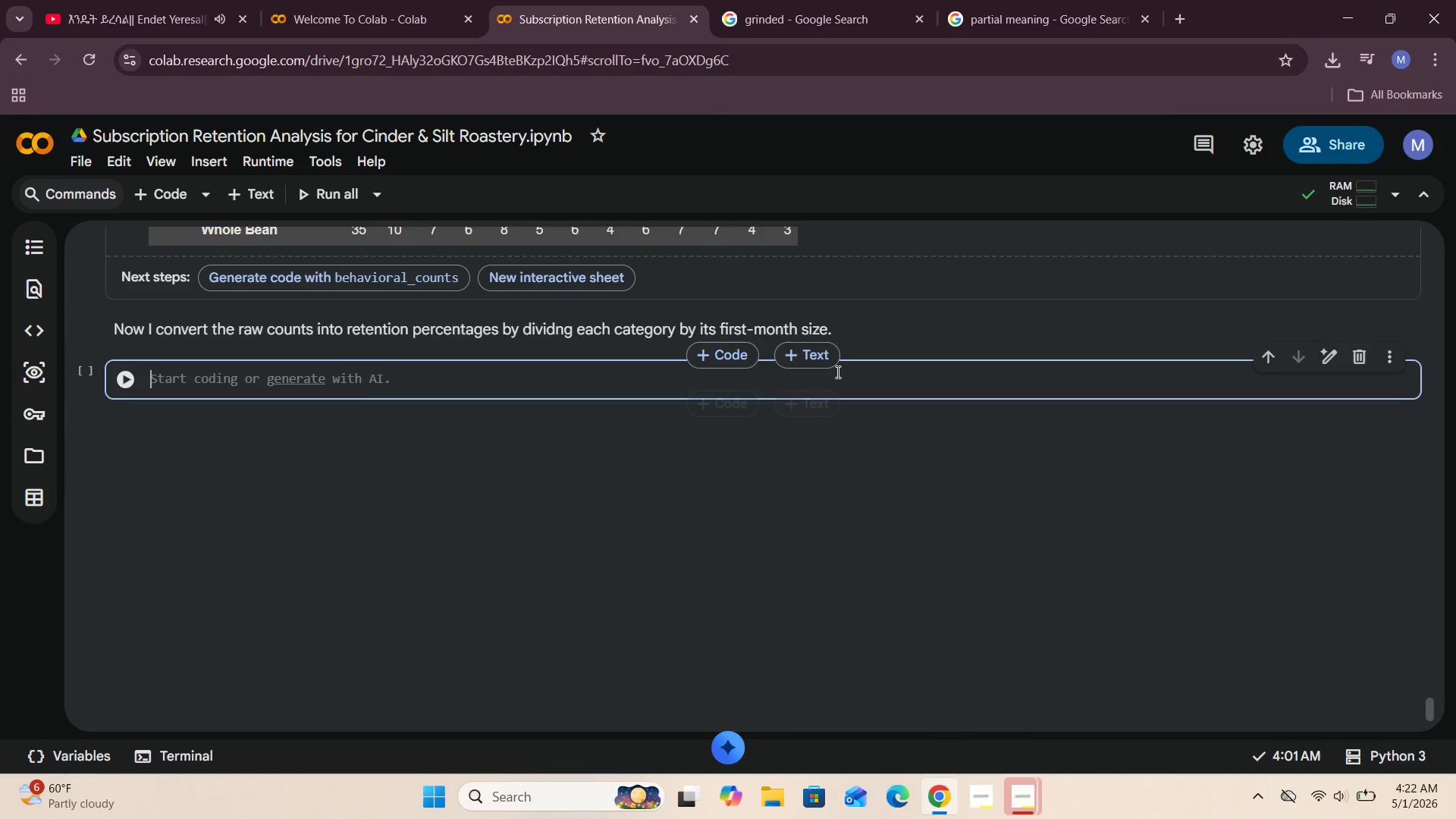 
left_click([777, 289])
 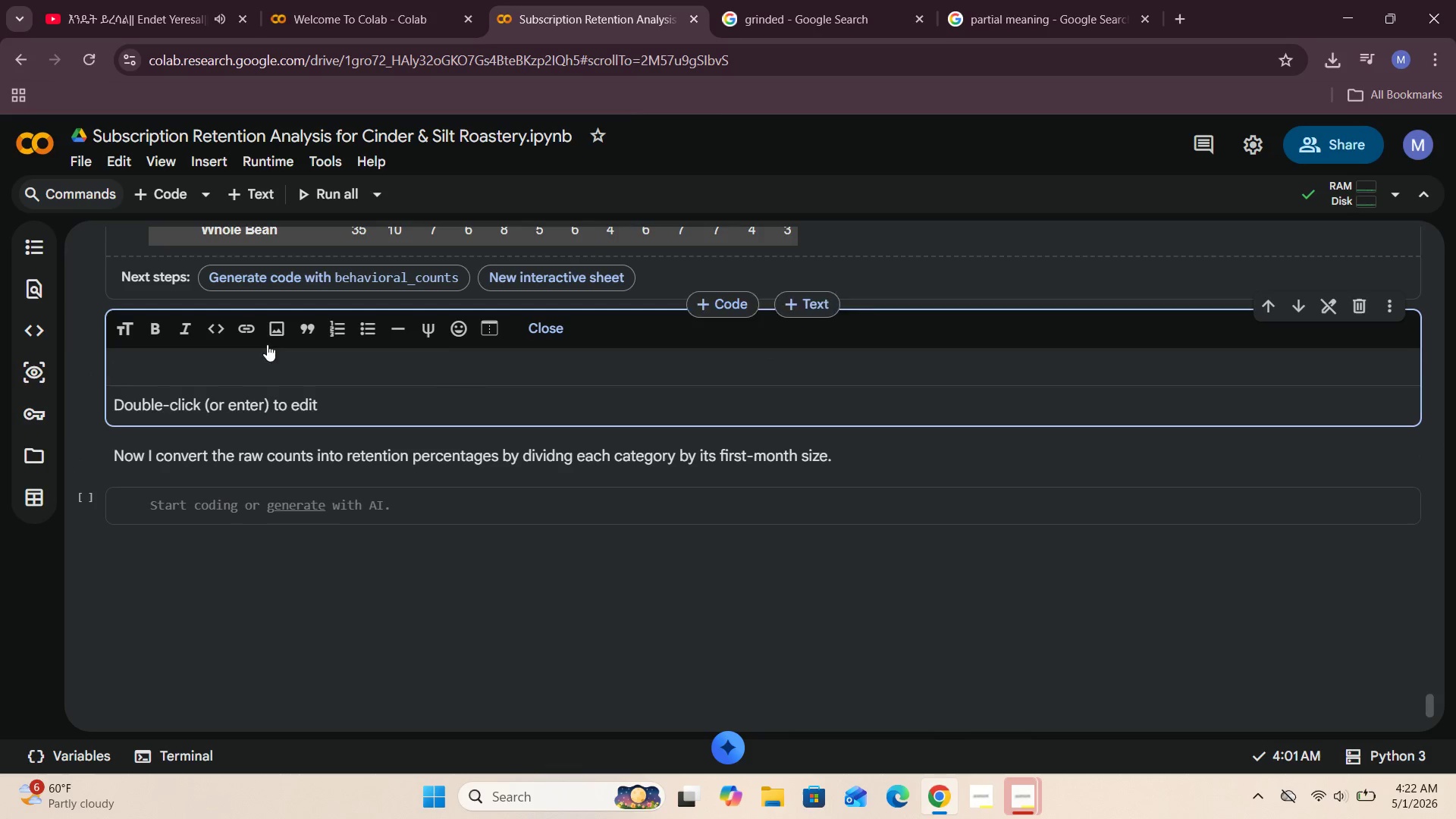 
left_click([231, 354])
 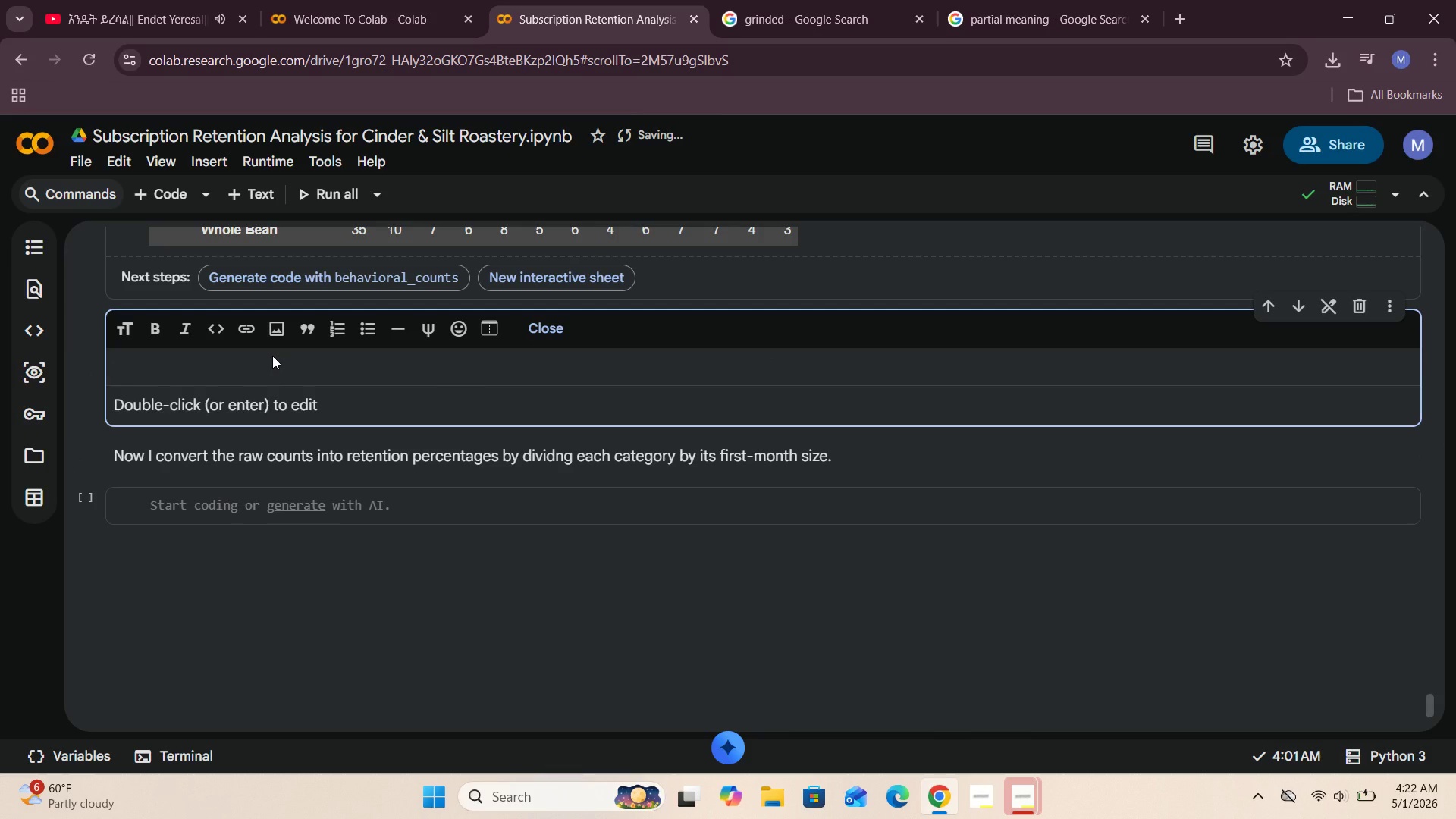 
key(CapsLock)
 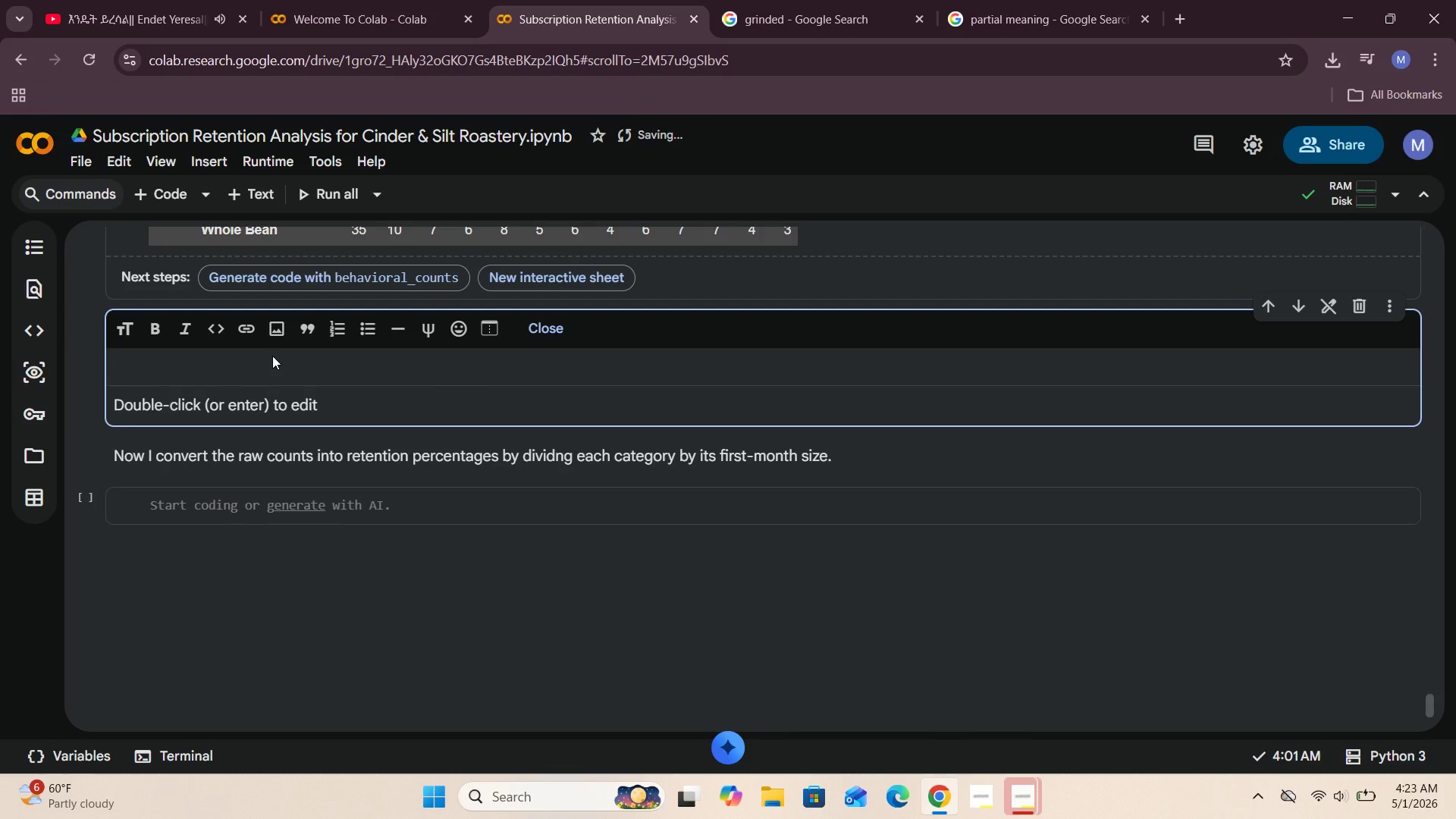 
key(C)
 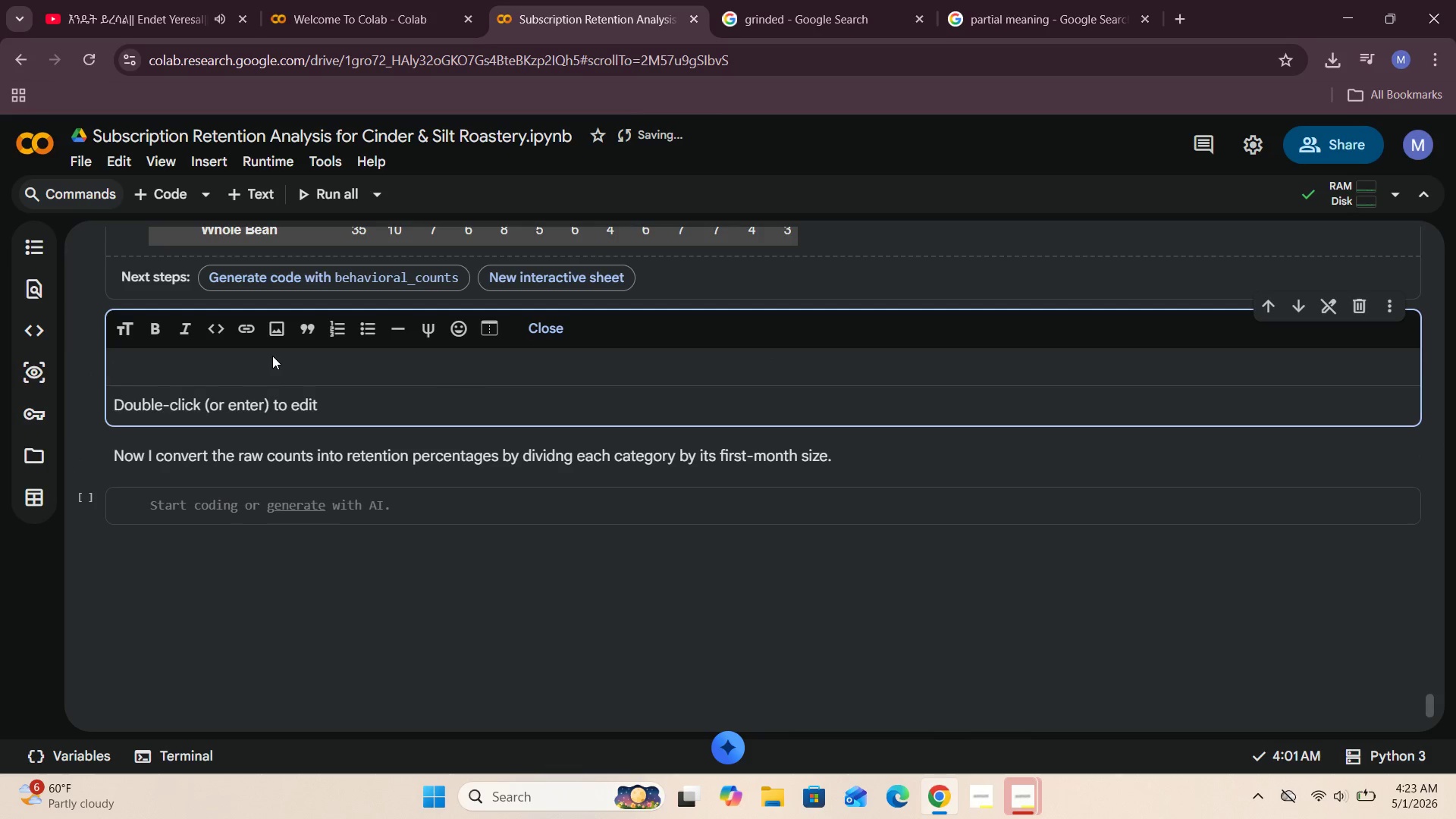 
key(CapsLock)
 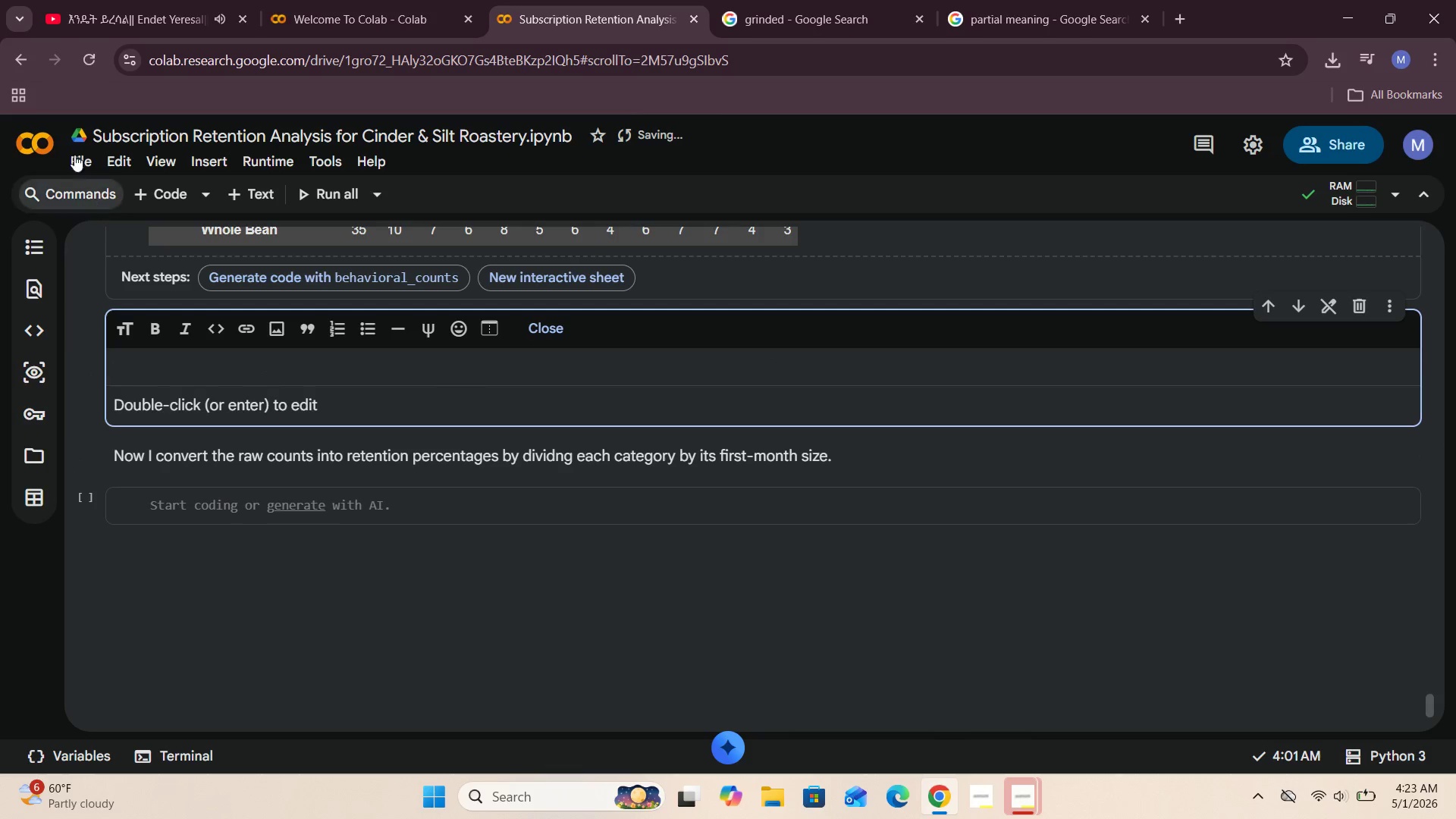 
left_click([92, 2])
 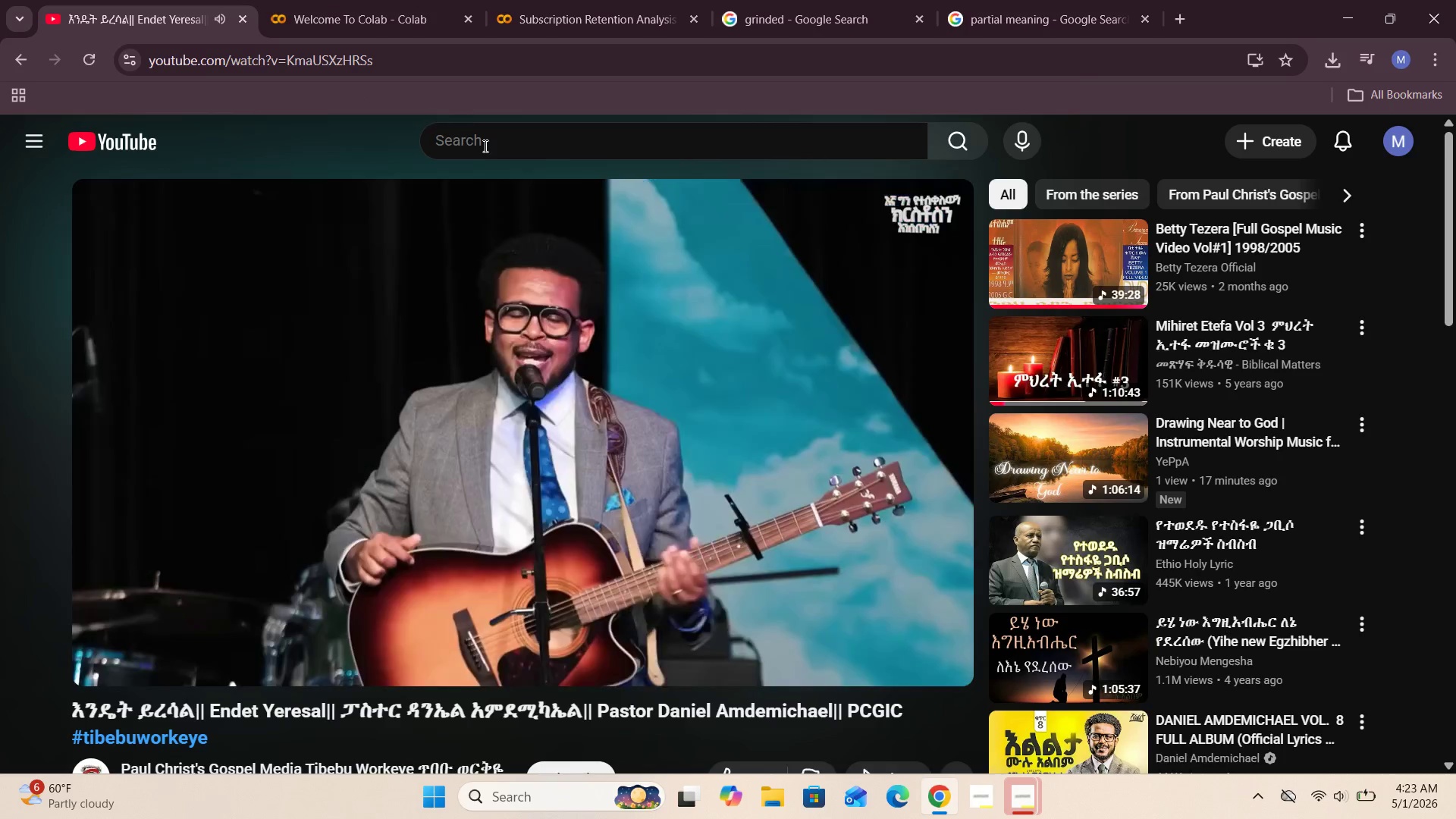 
left_click([485, 146])
 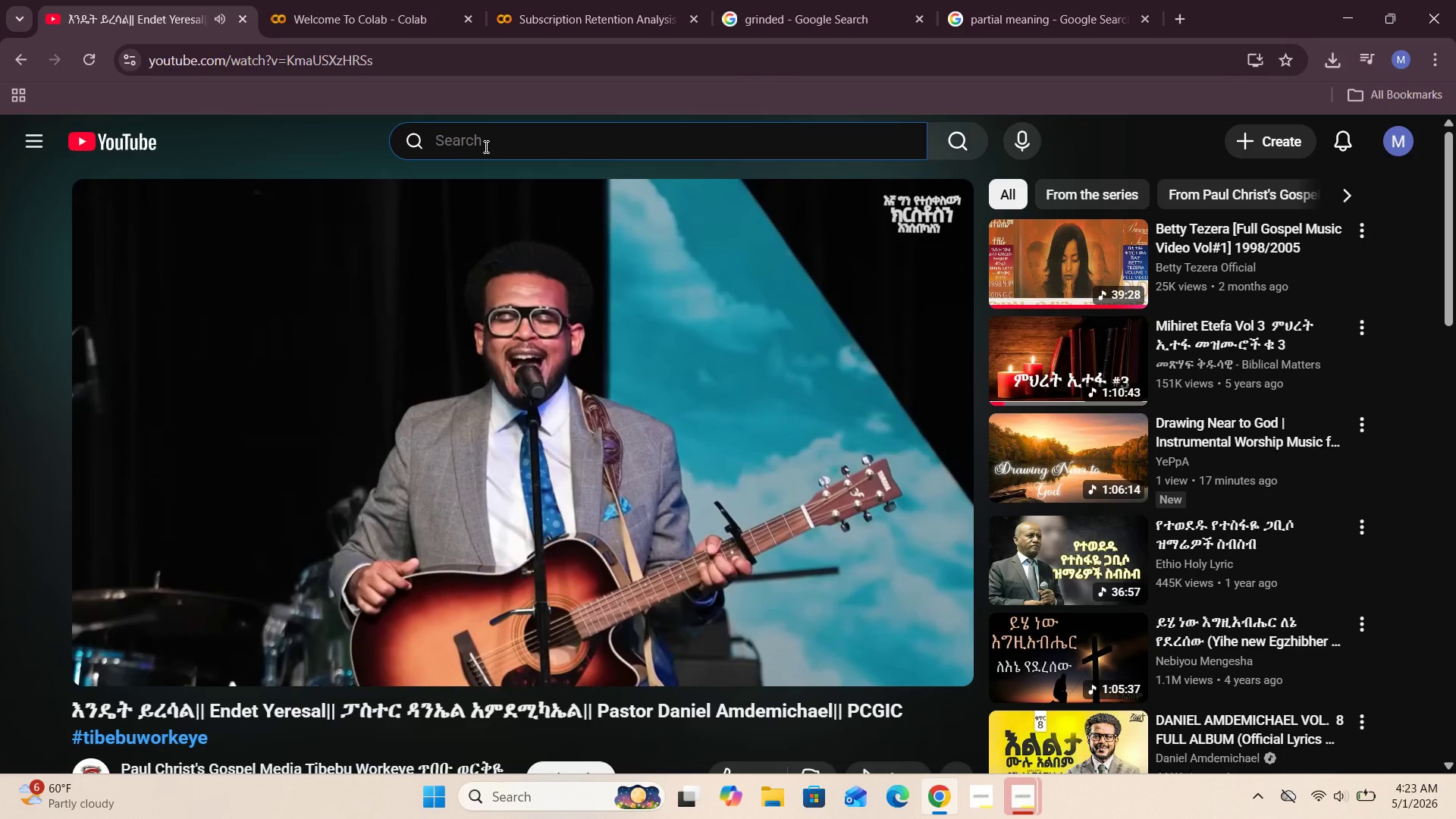 
type(betelhem)
 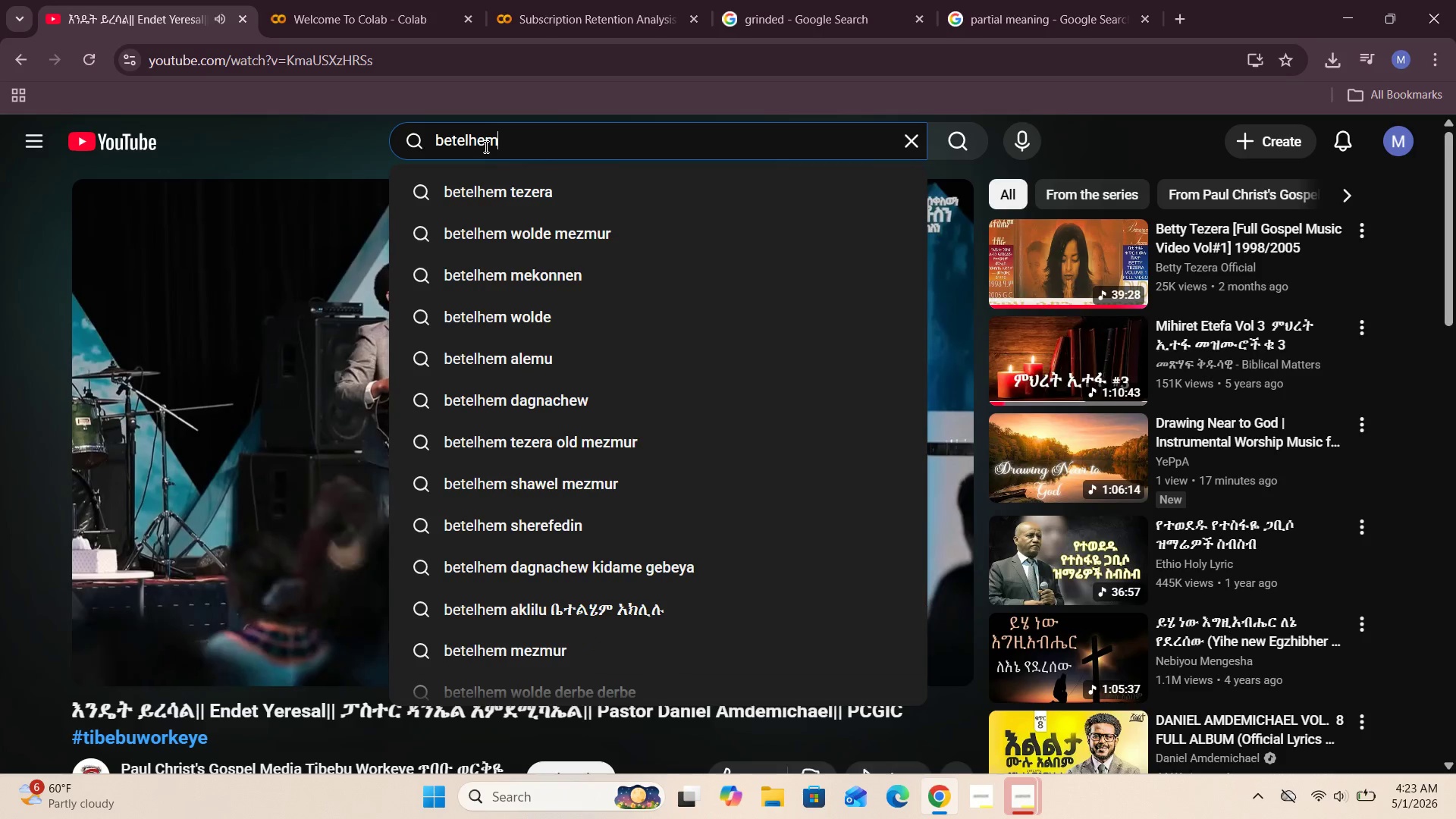 
key(Enter)
 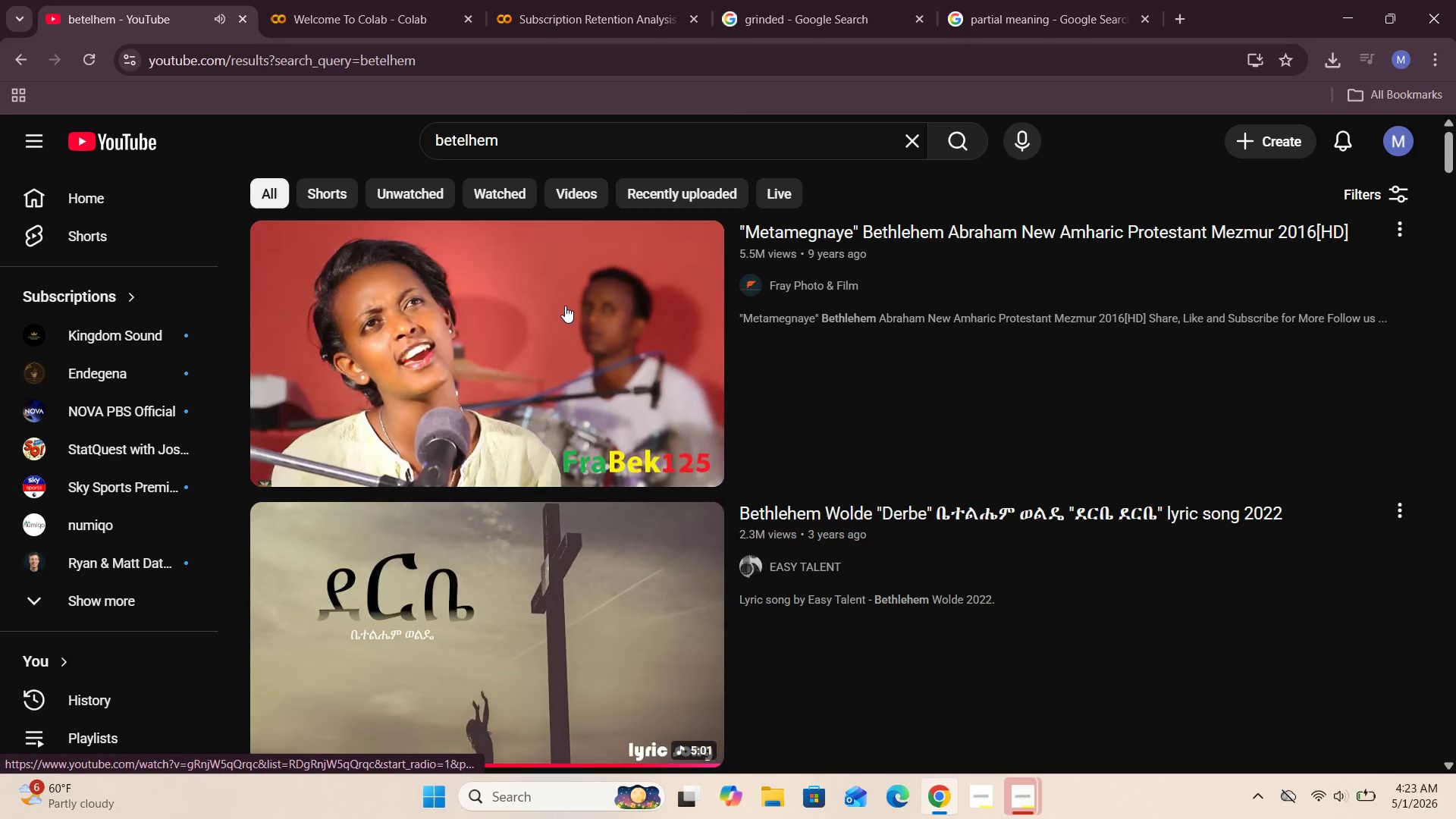 
left_click([565, 306])
 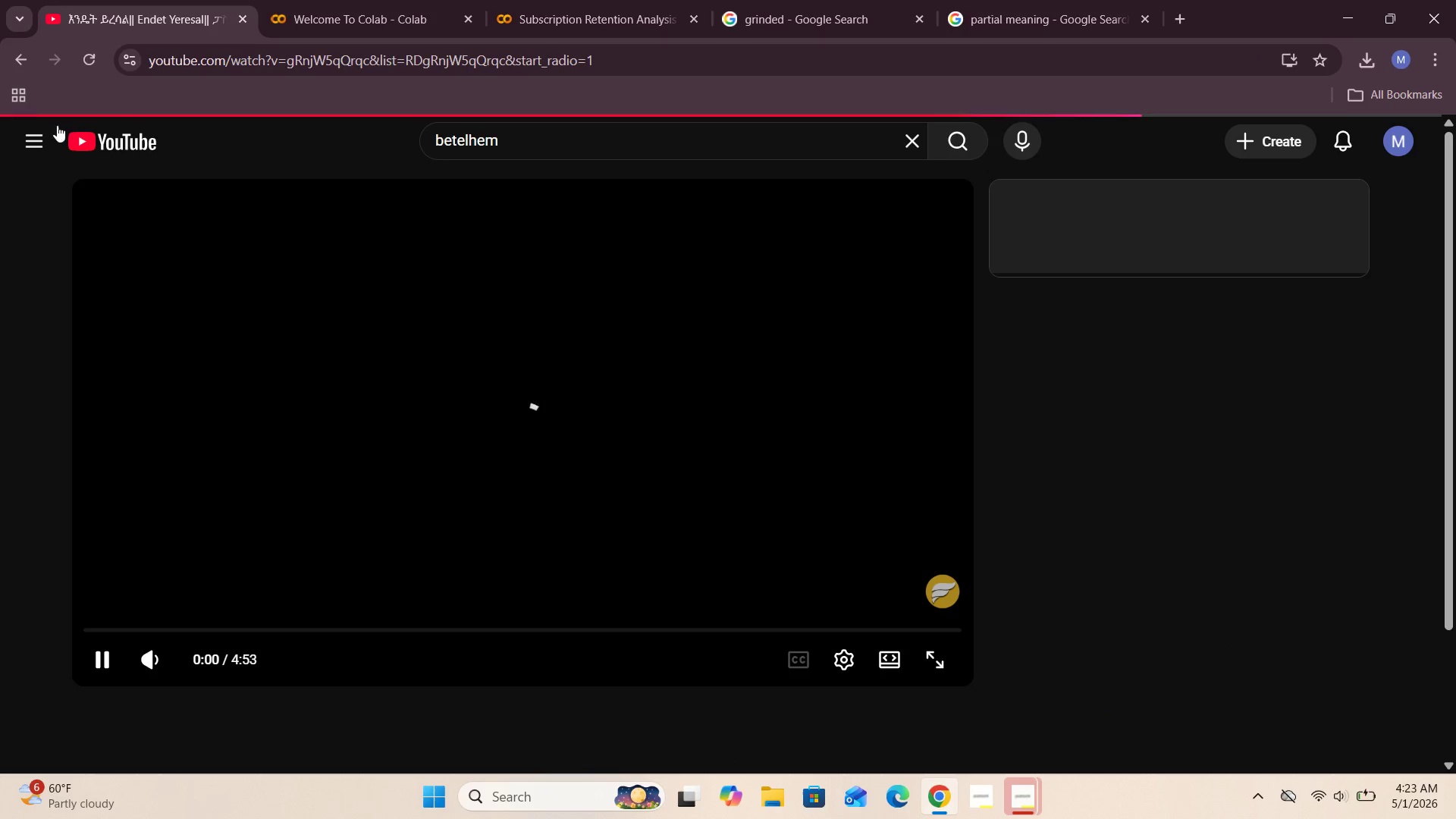 
left_click([20, 64])
 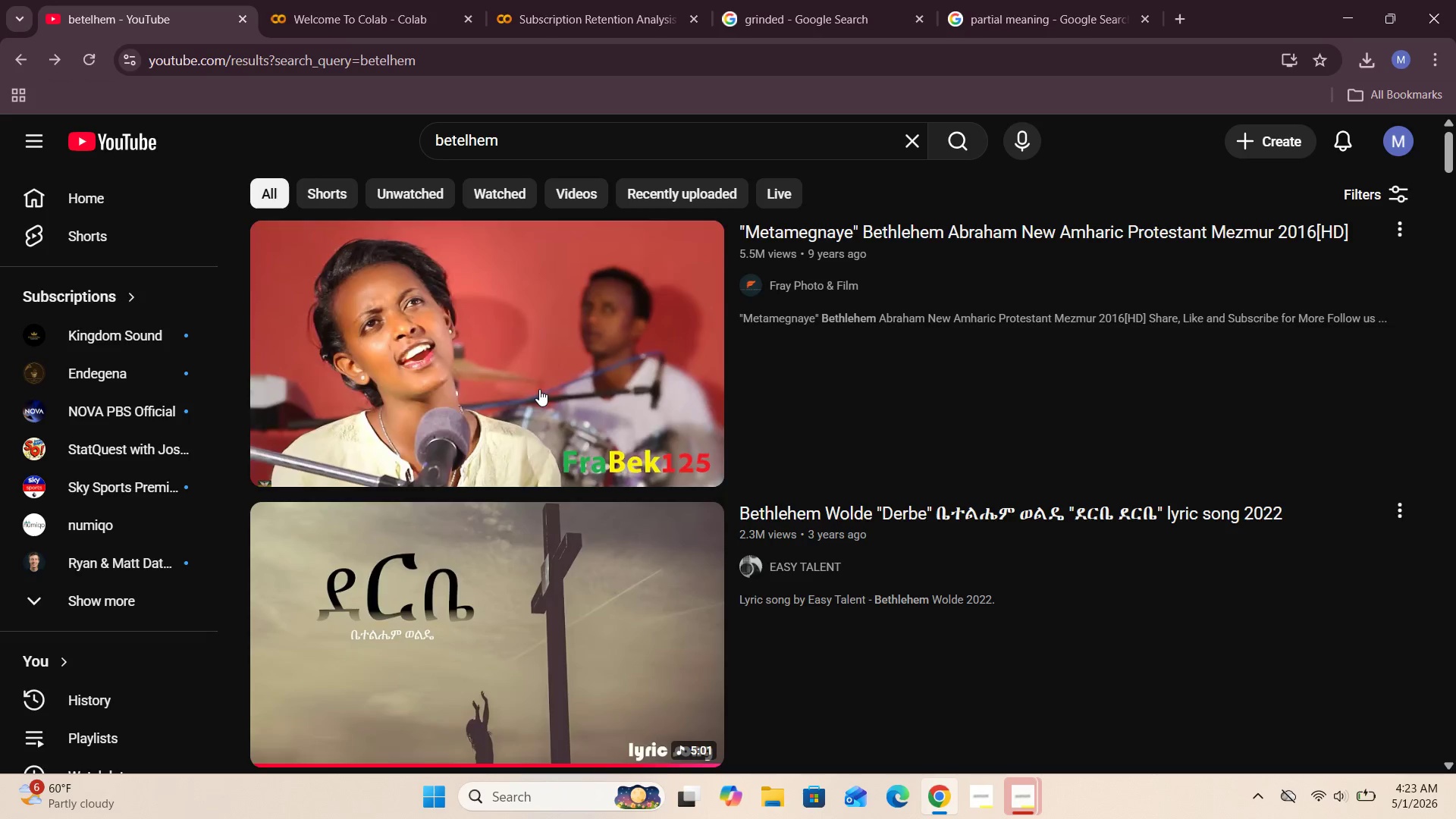 
scroll: coordinate [578, 407], scroll_direction: down, amount: 6.0
 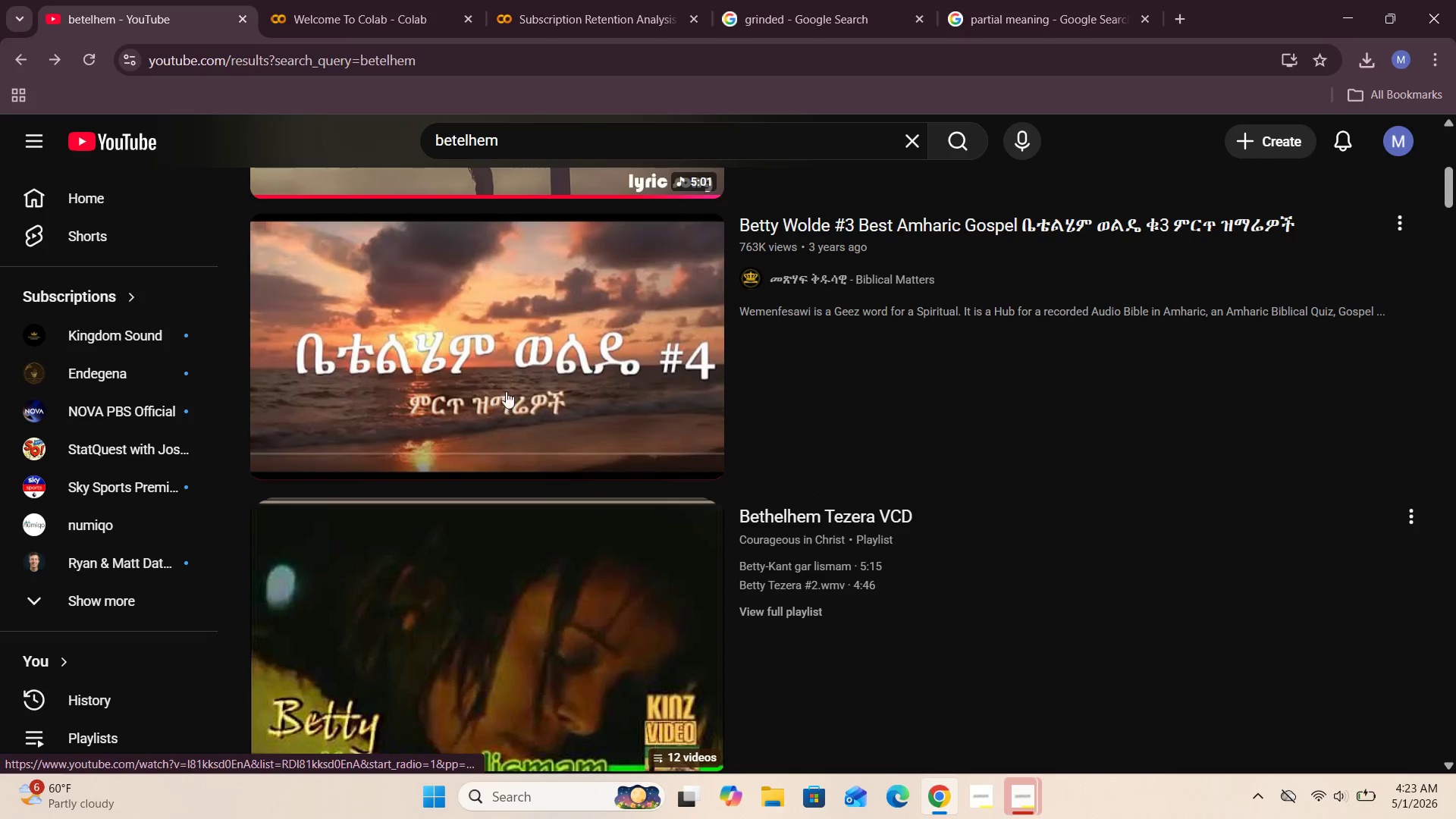 
left_click([612, 453])
 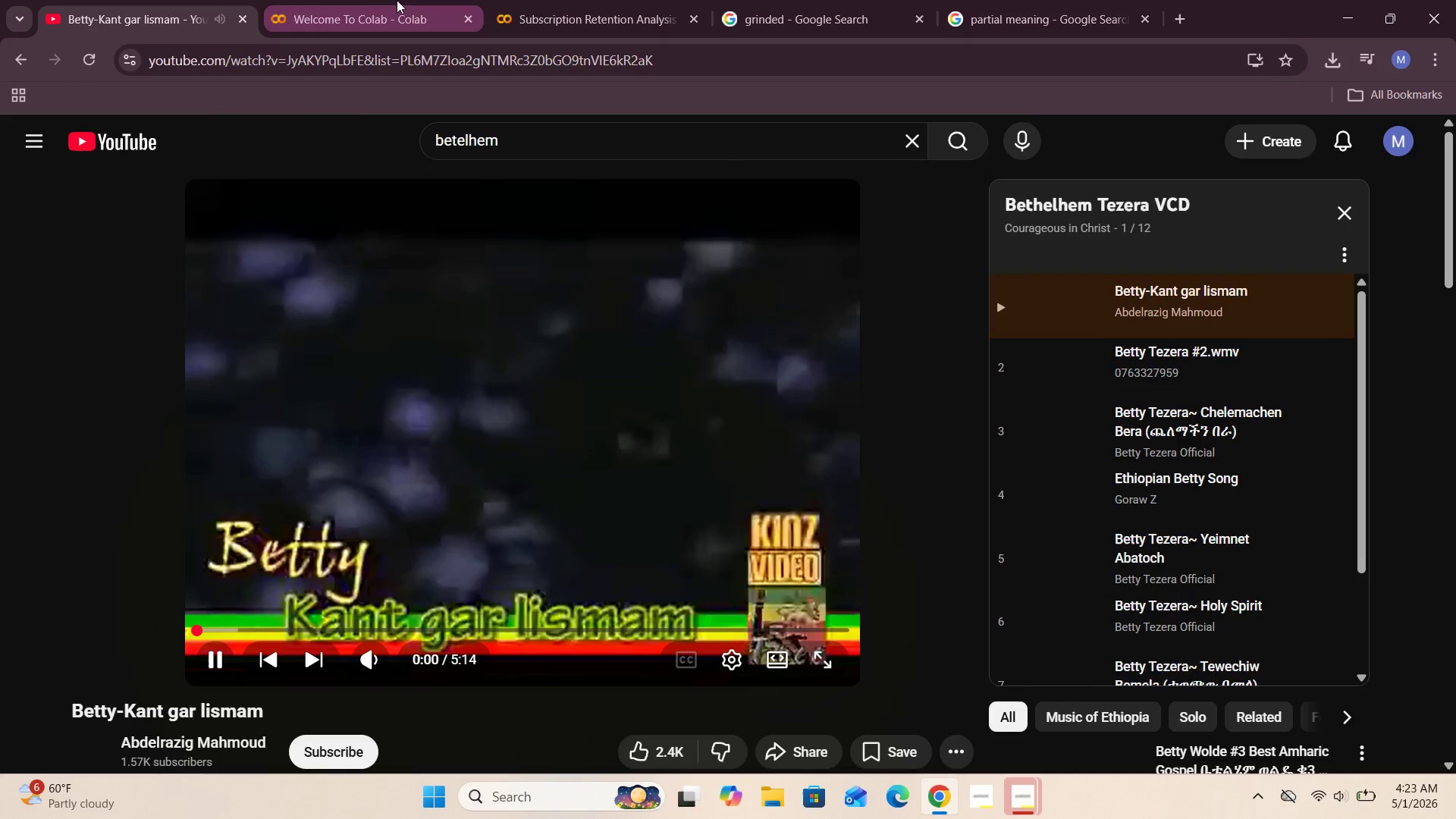 
scroll: coordinate [519, 379], scroll_direction: down, amount: 2.0
 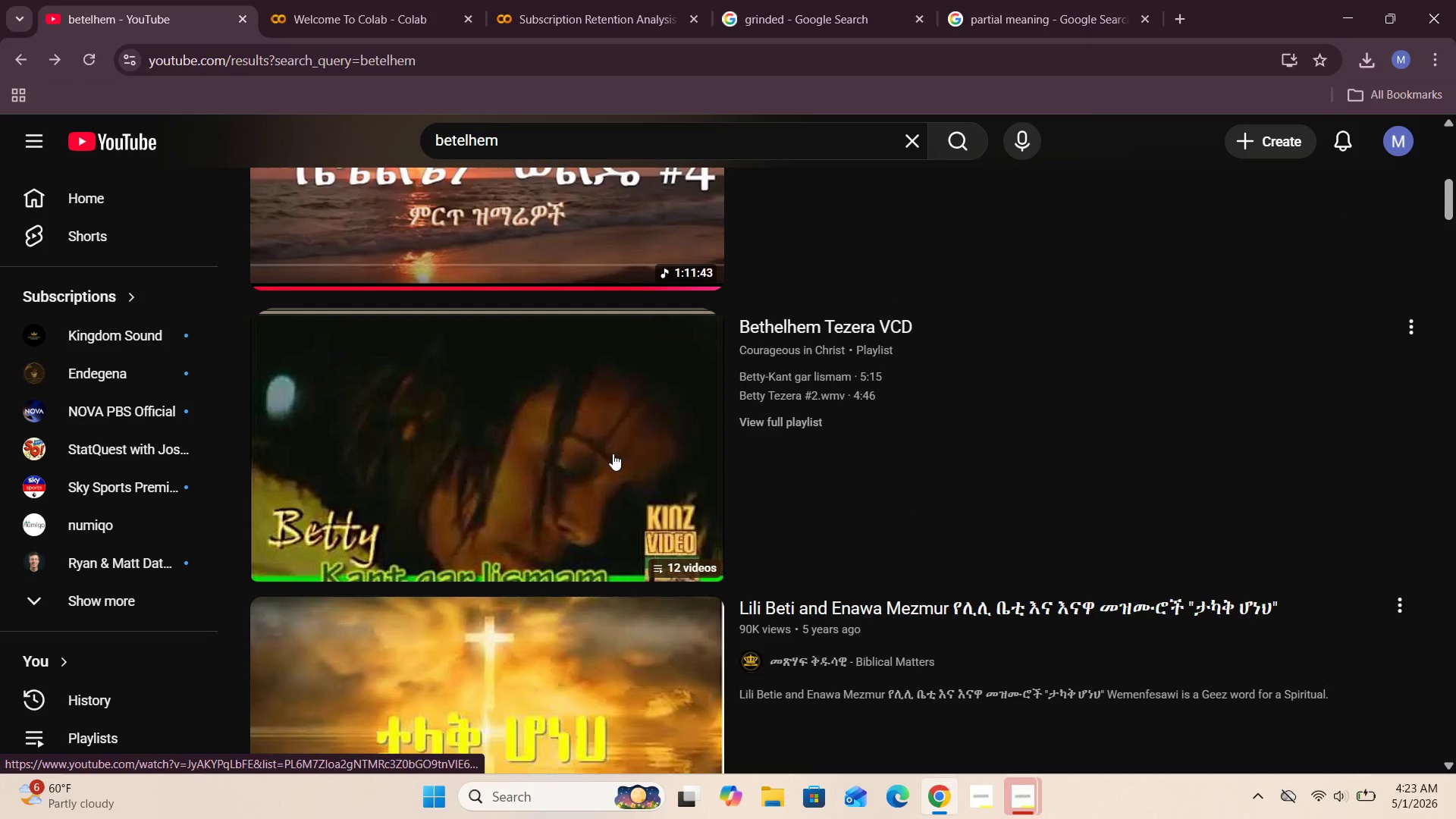 
left_click([619, 0])
 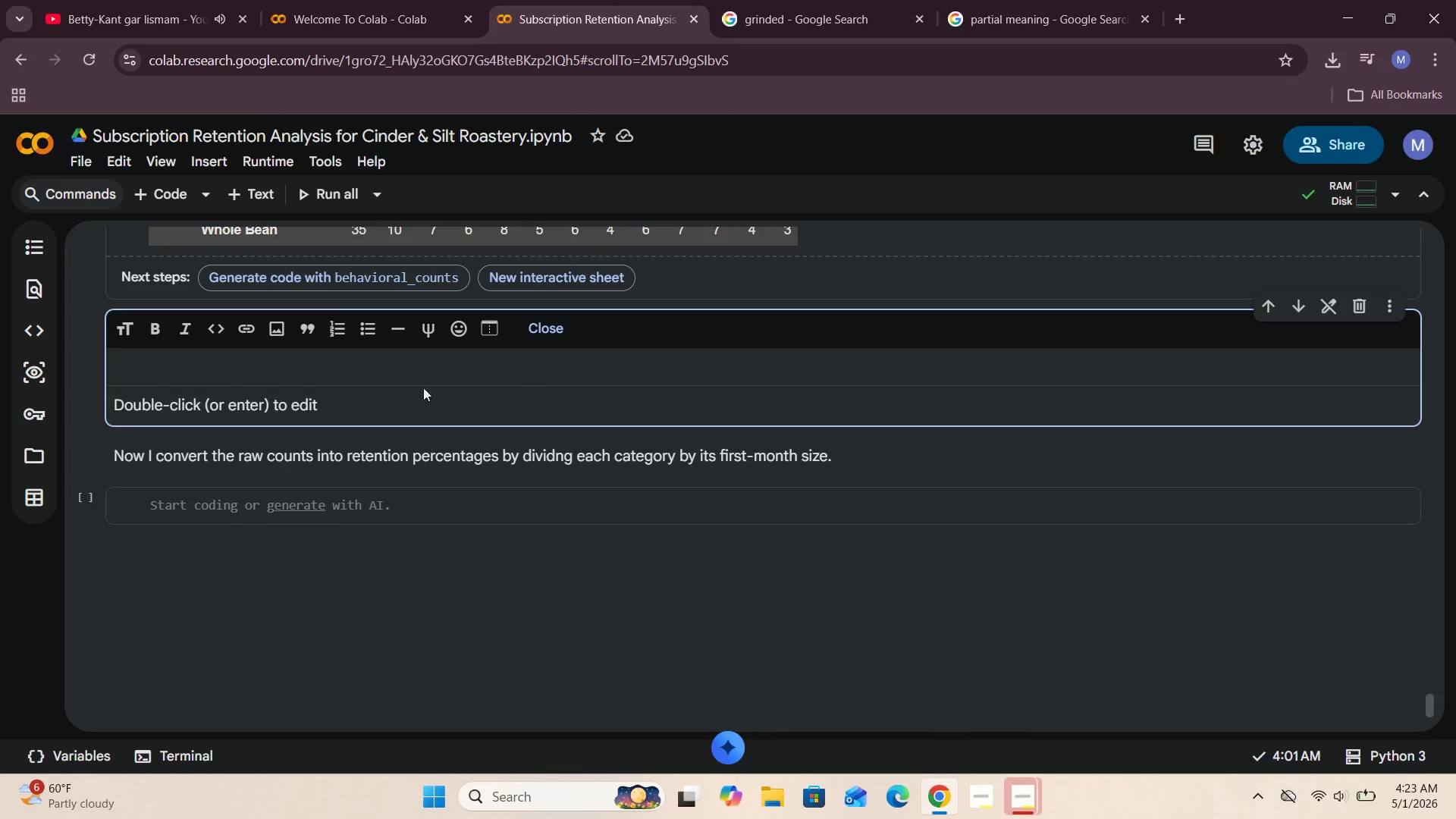 
left_click([296, 383])
 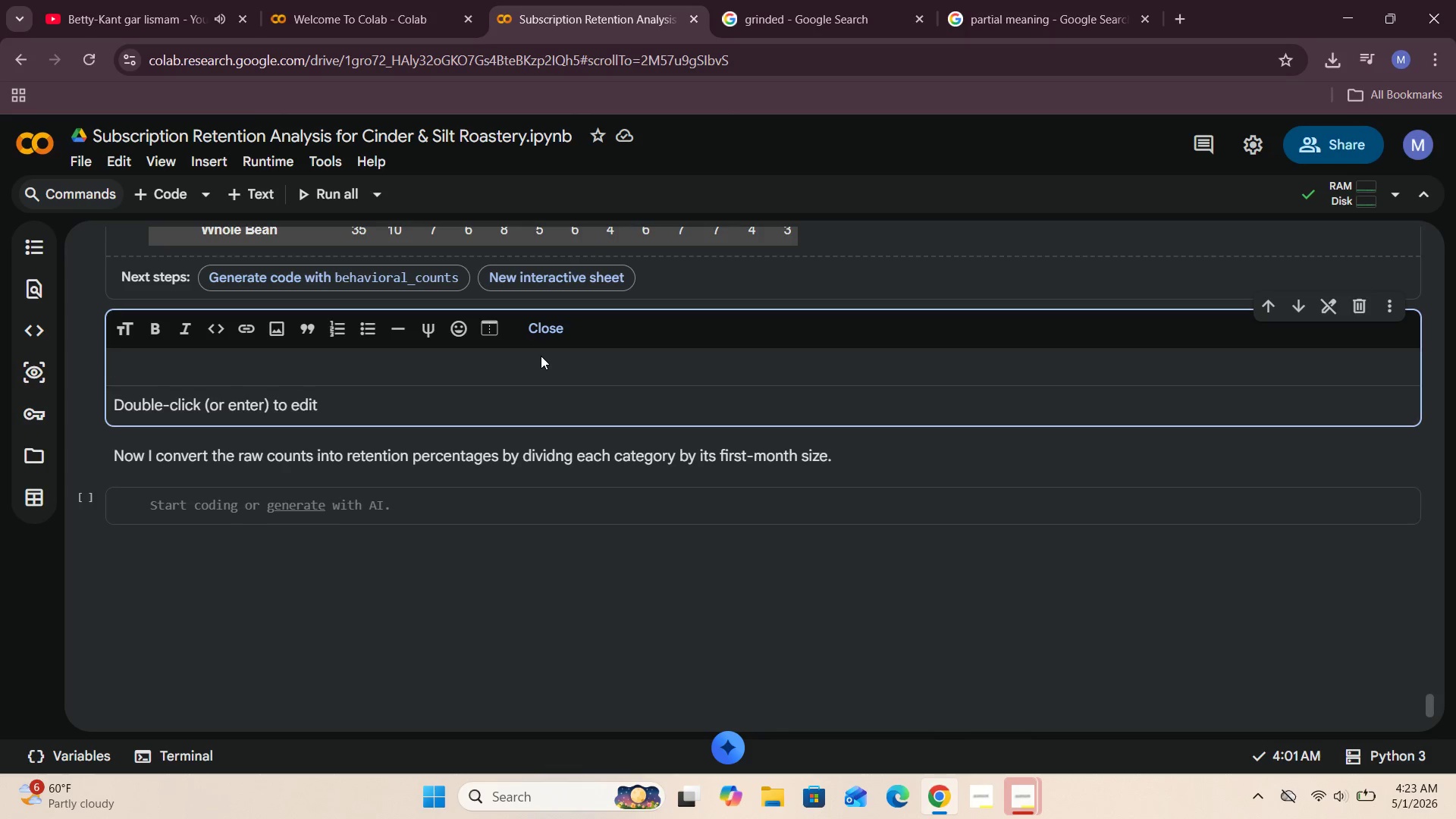 
type(Calculate Behavioral Retentii)
key(Backspace)
type(n rates)
 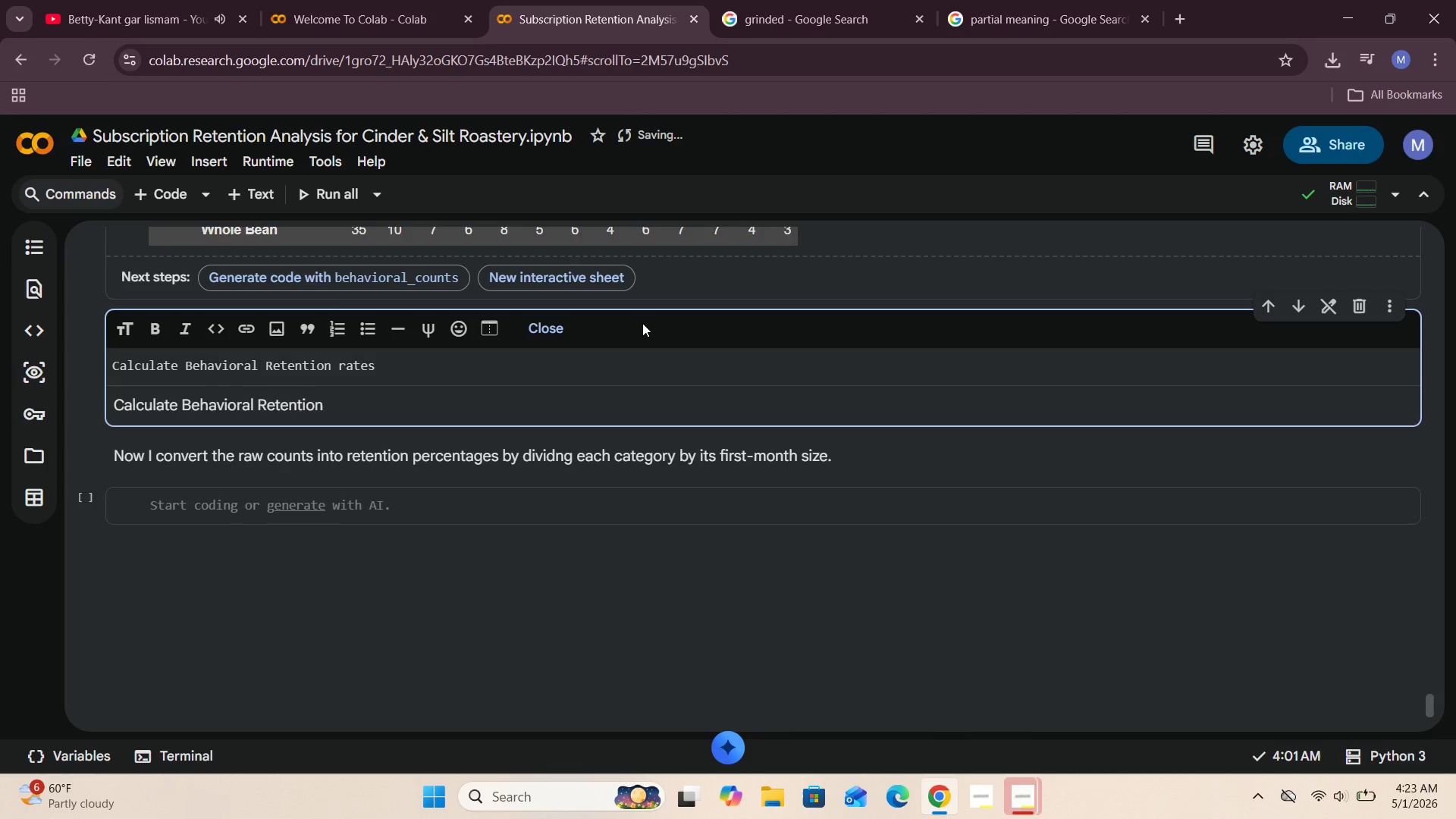 
key(ArrowLeft)
 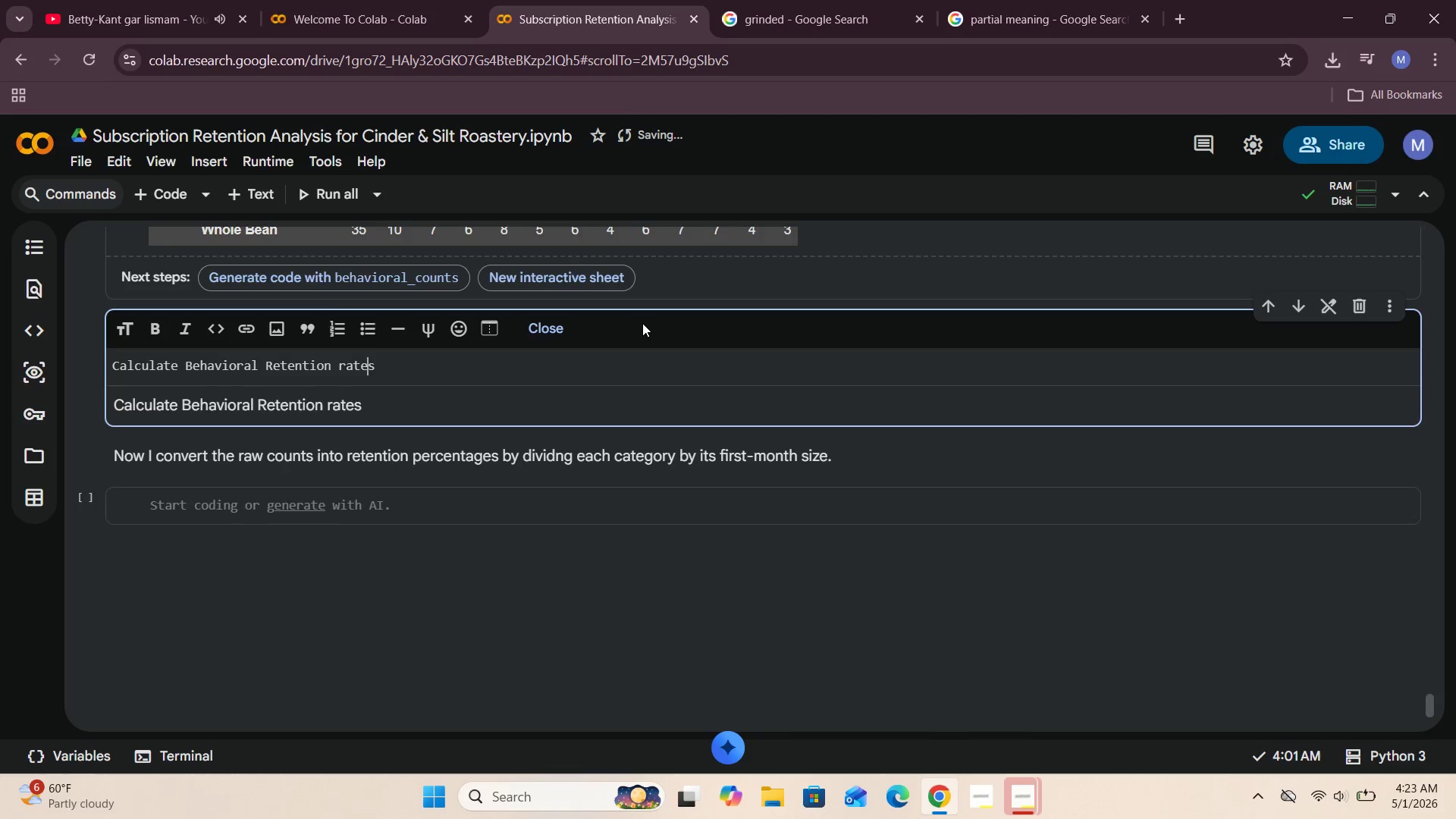 
key(ArrowLeft)
 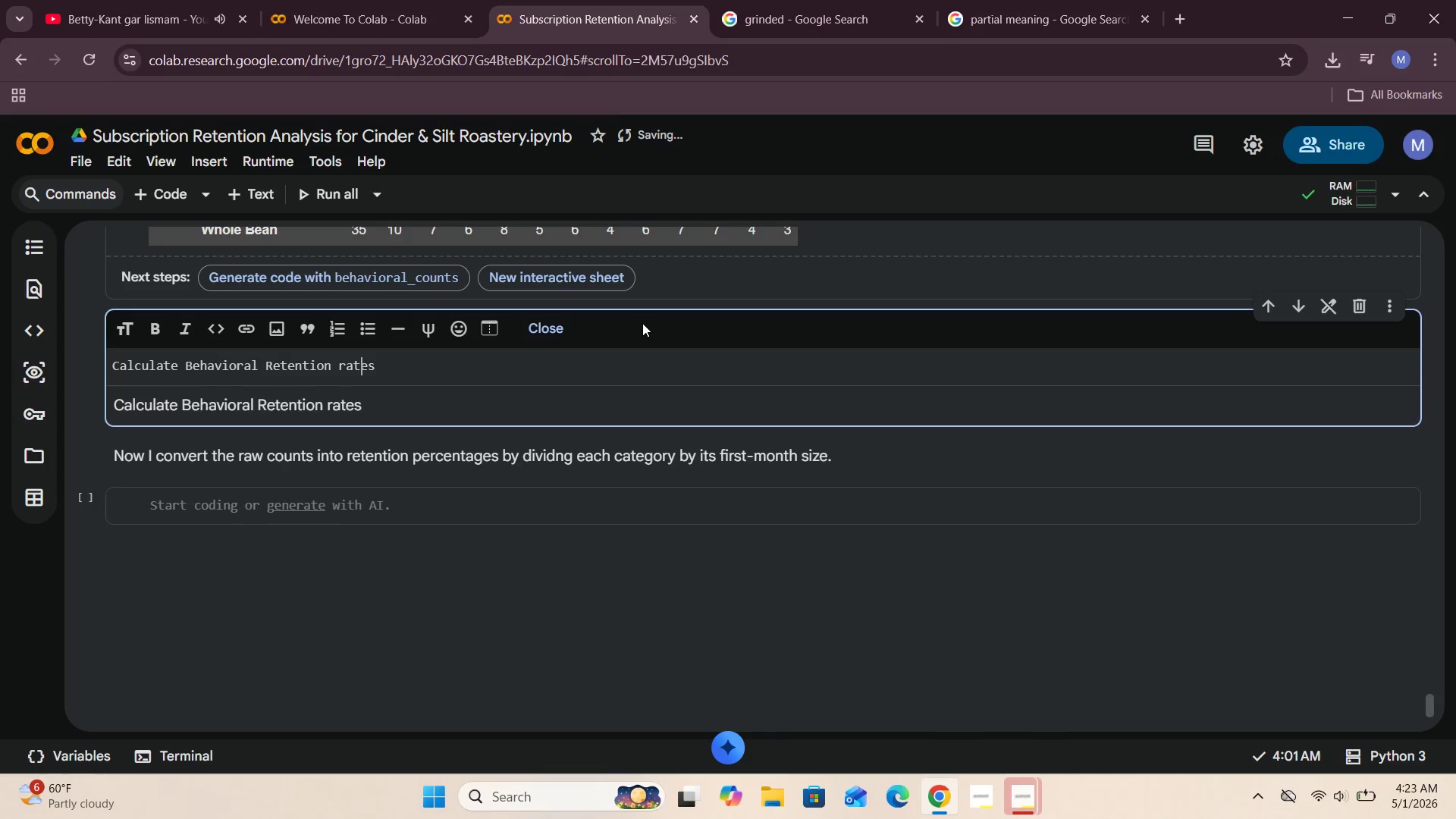 
key(ArrowLeft)
 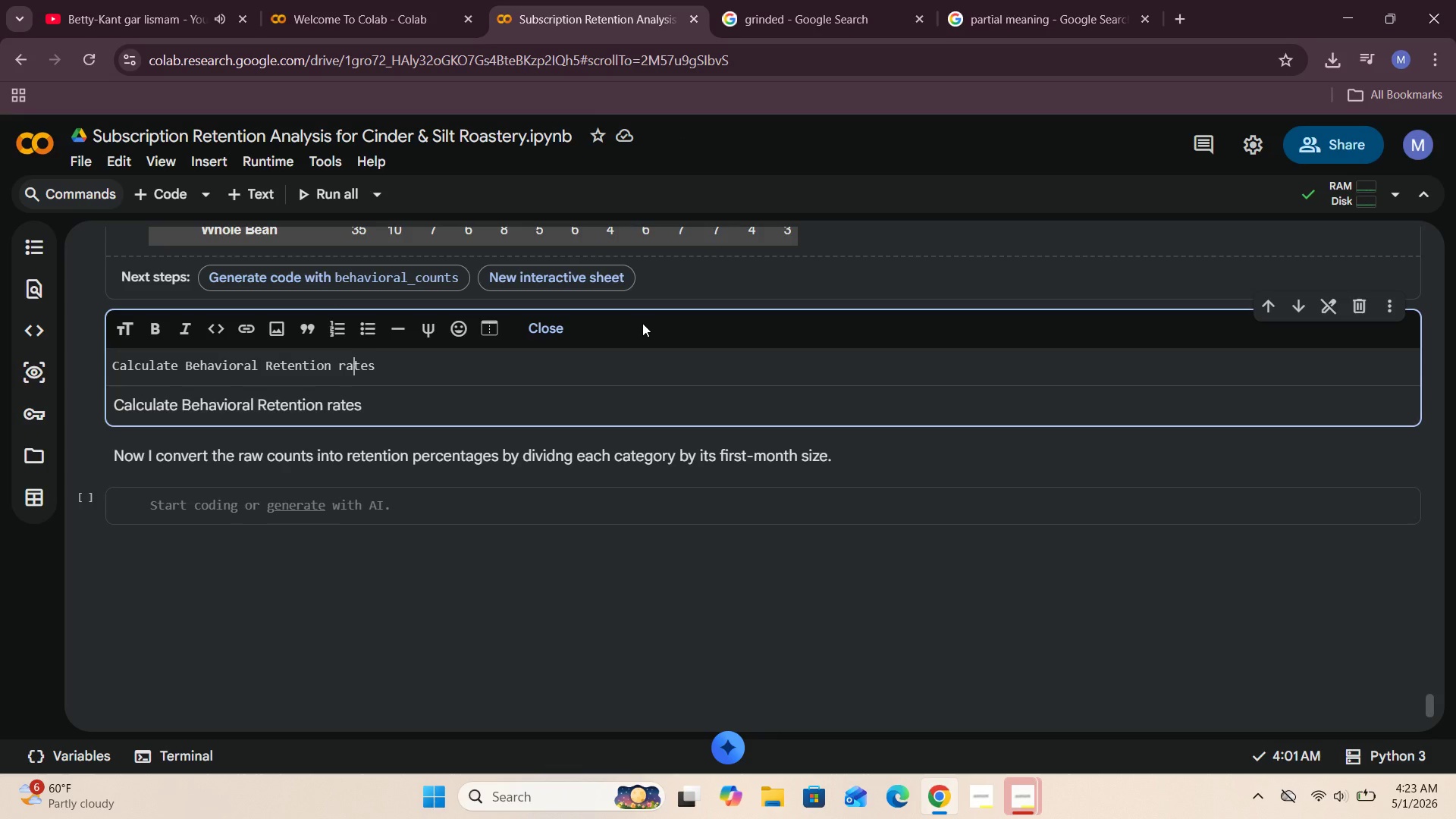 
key(ArrowLeft)
 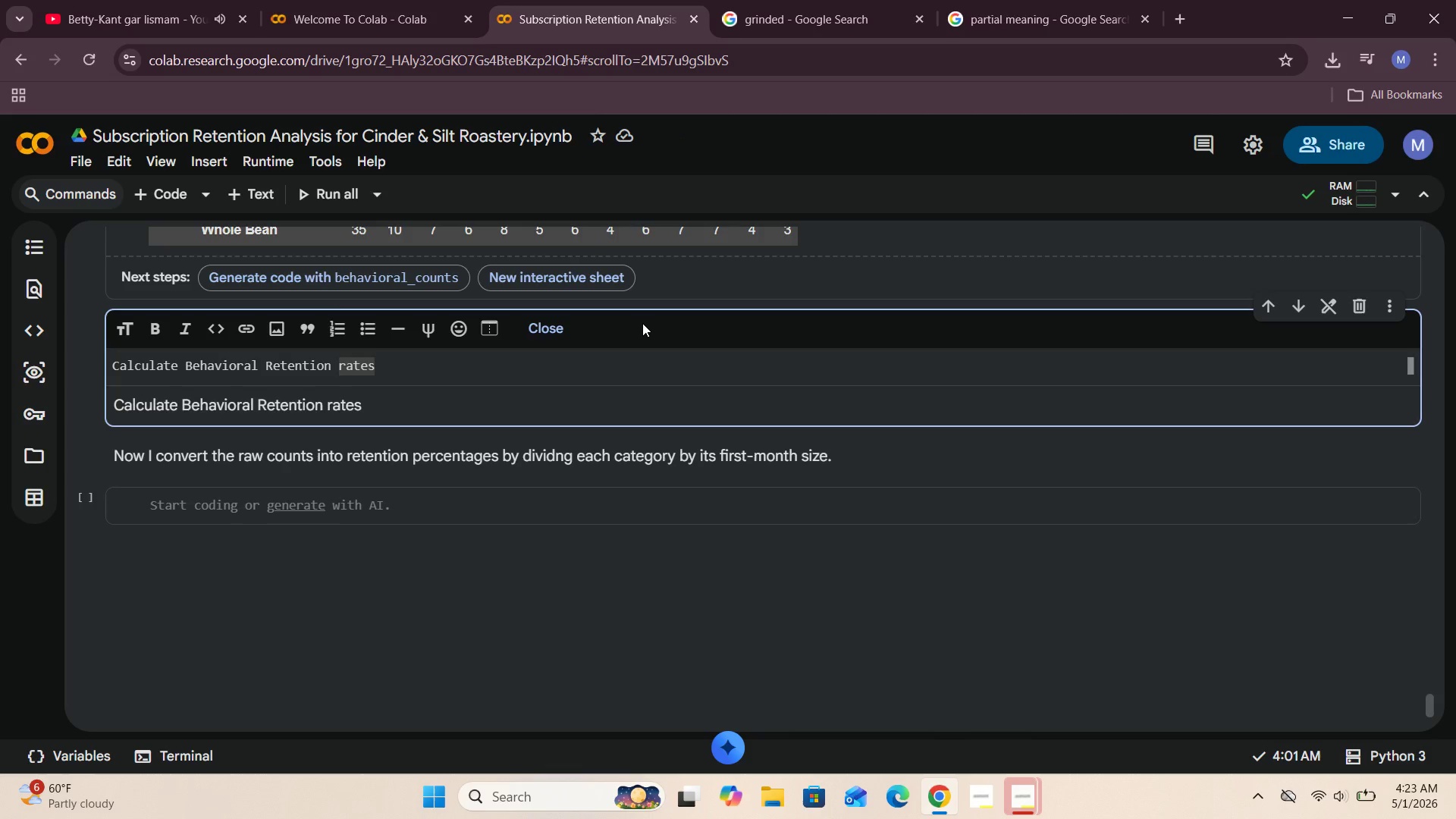 
key(Backspace)
 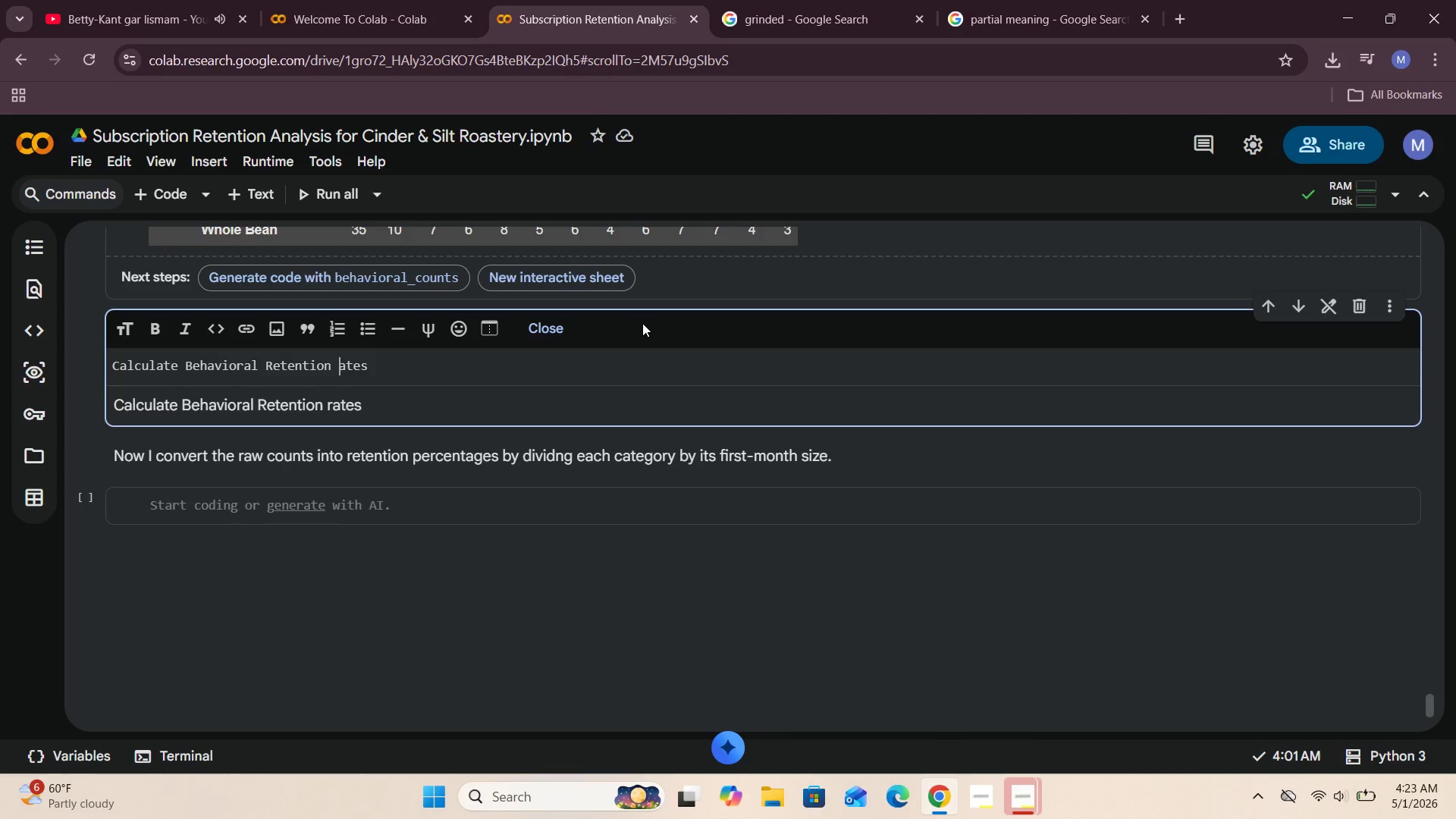 
key(CapsLock)
 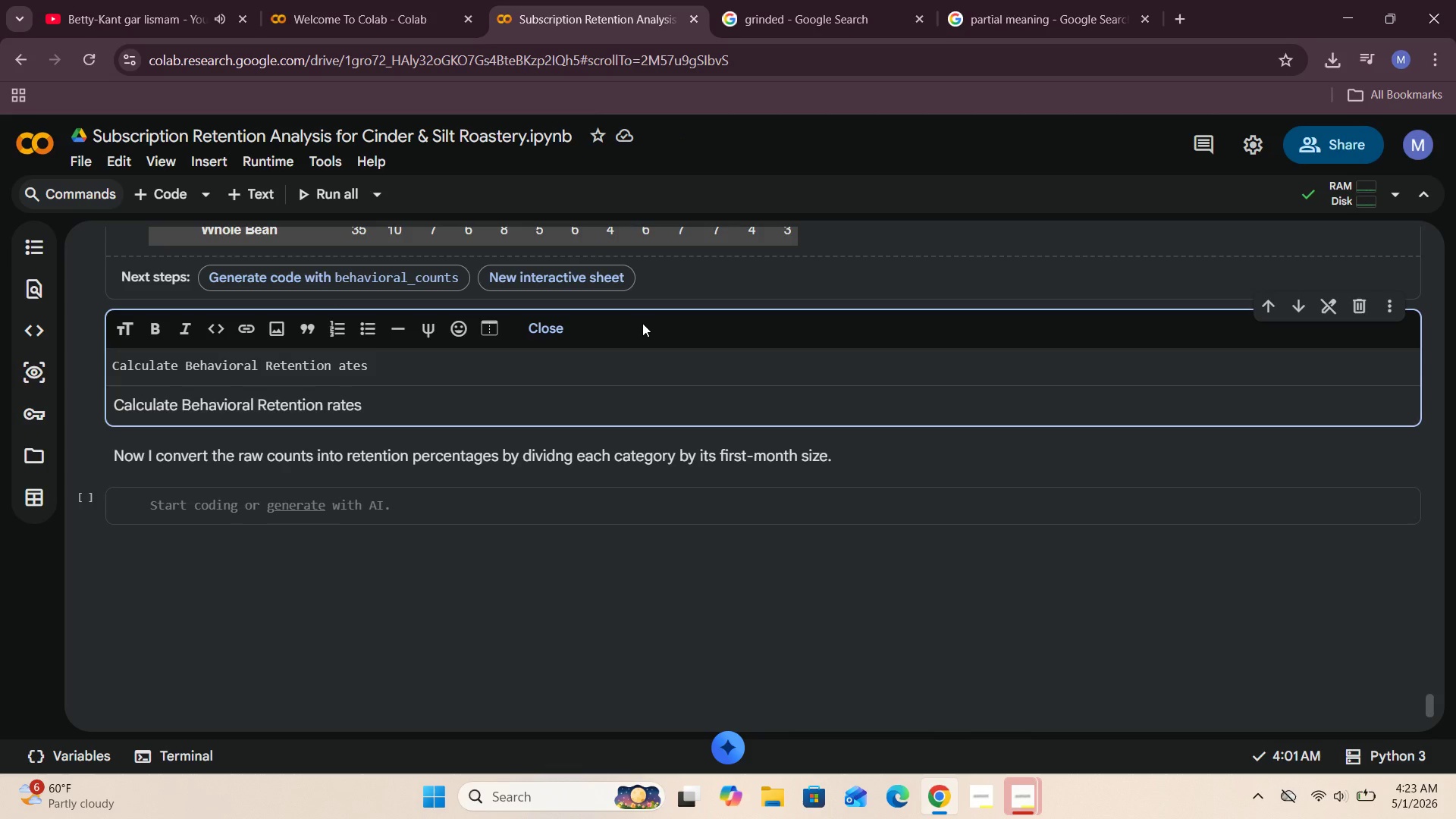 
key(R)
 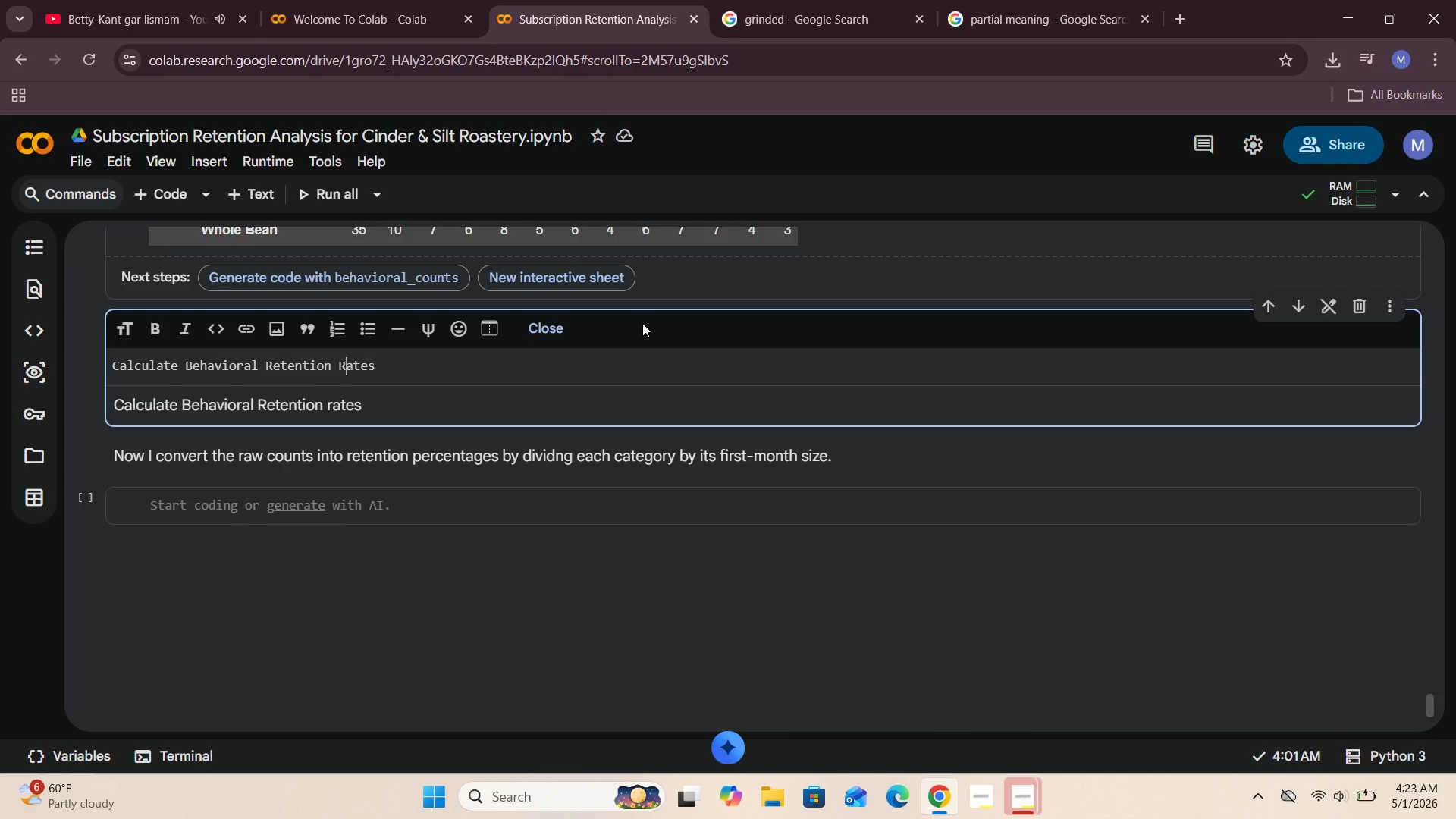 
key(CapsLock)
 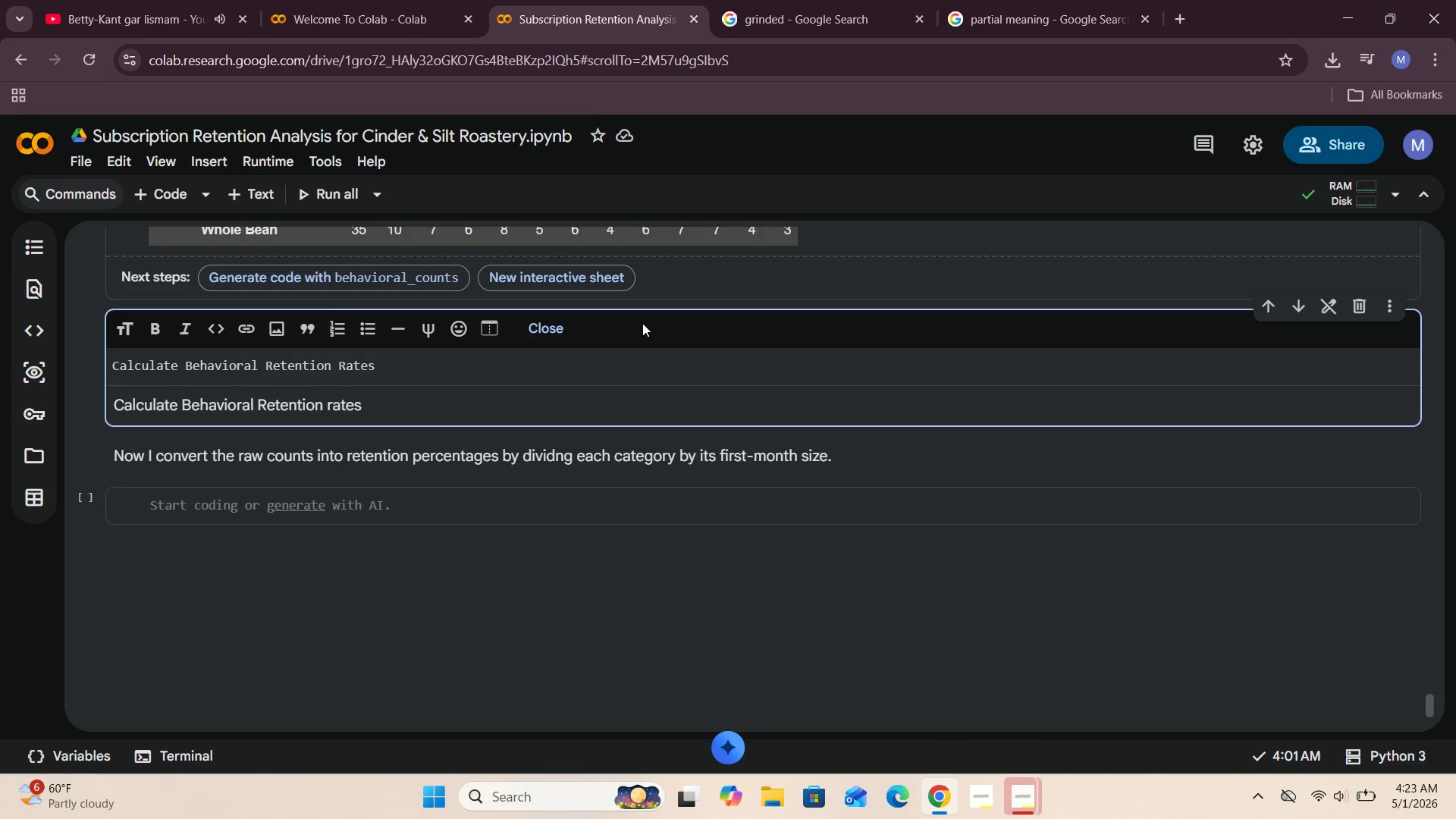 
key(ArrowRight)
 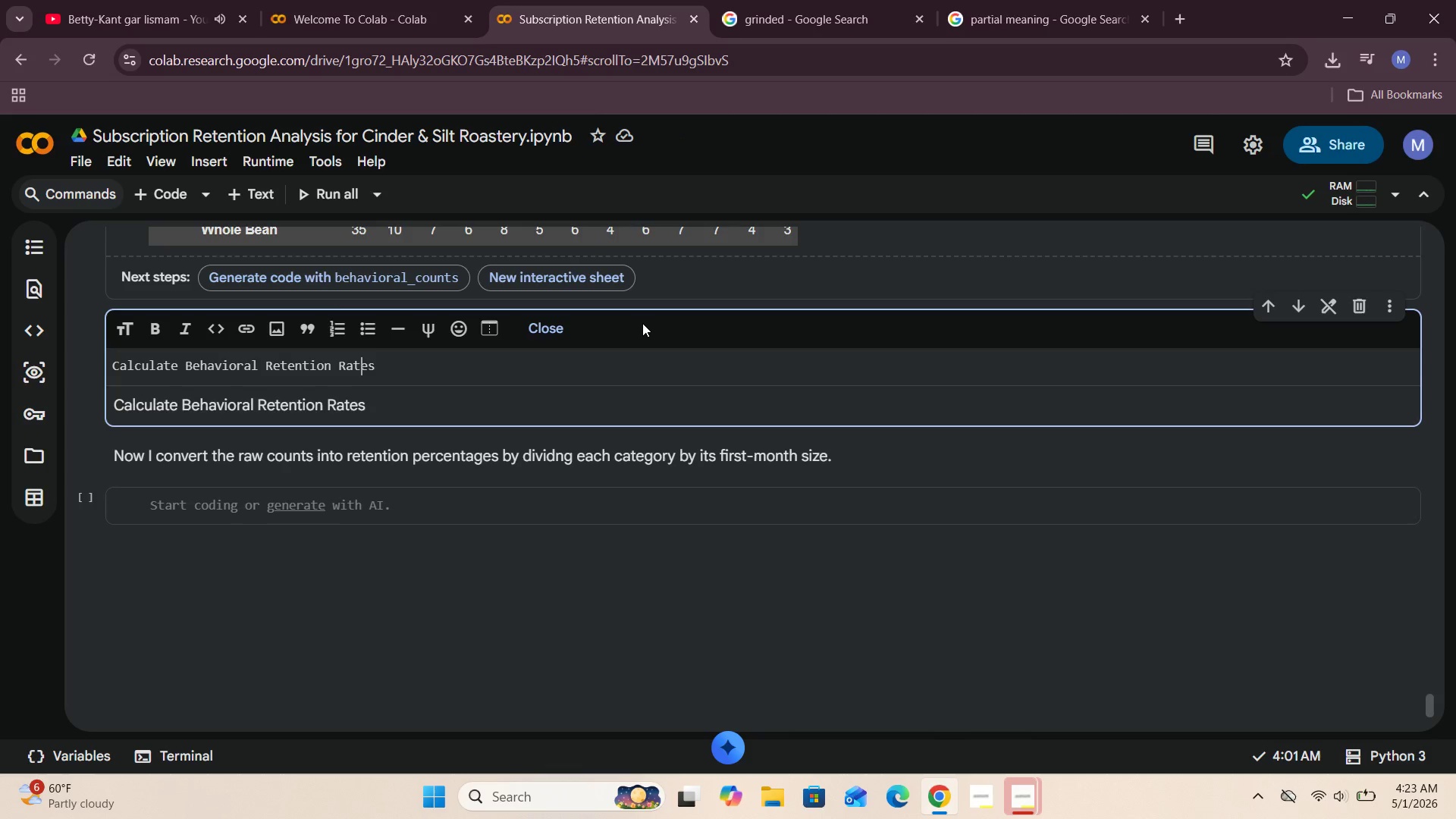 
key(ArrowRight)
 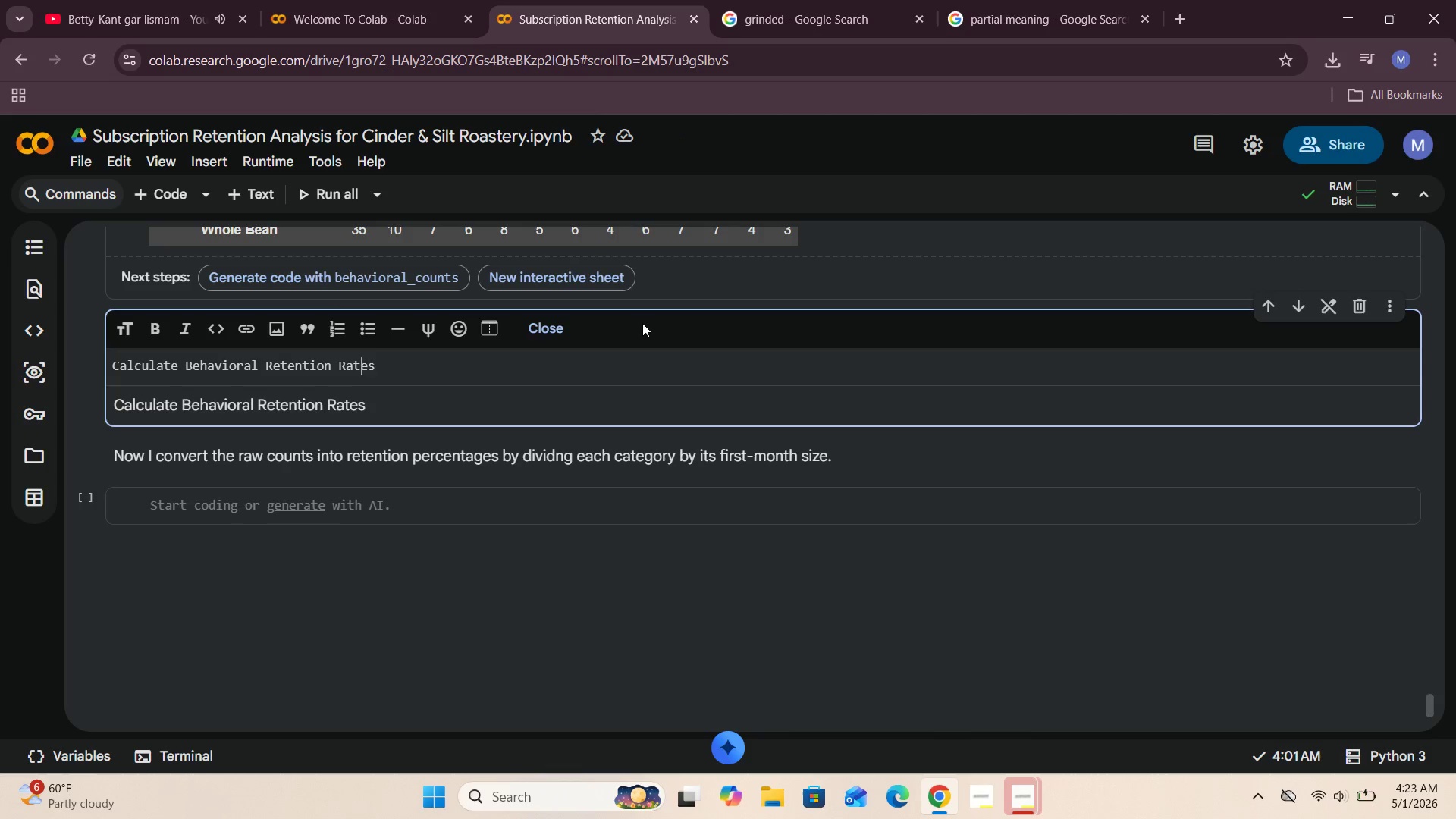 
key(ArrowRight)
 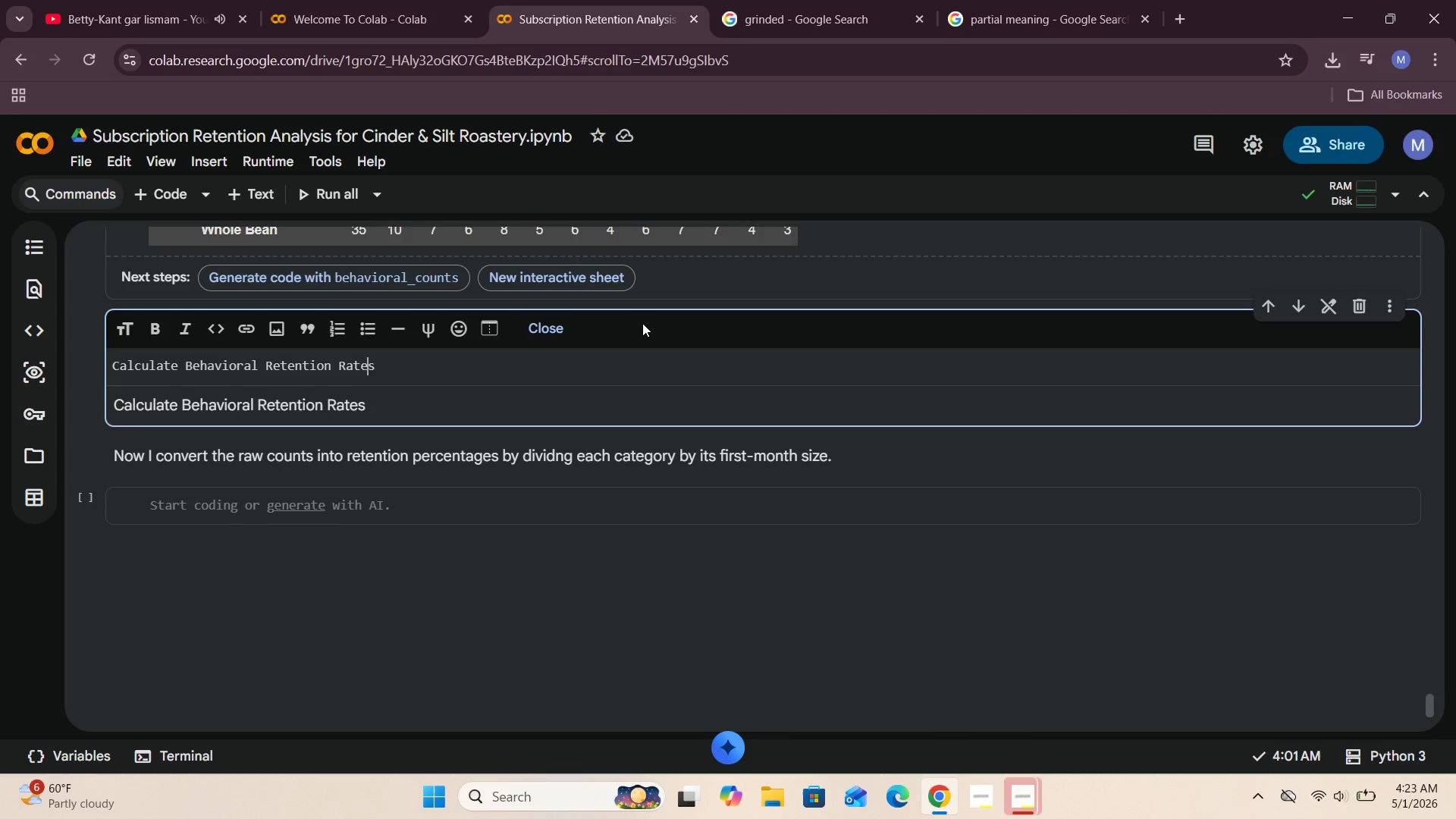 
key(ArrowRight)
 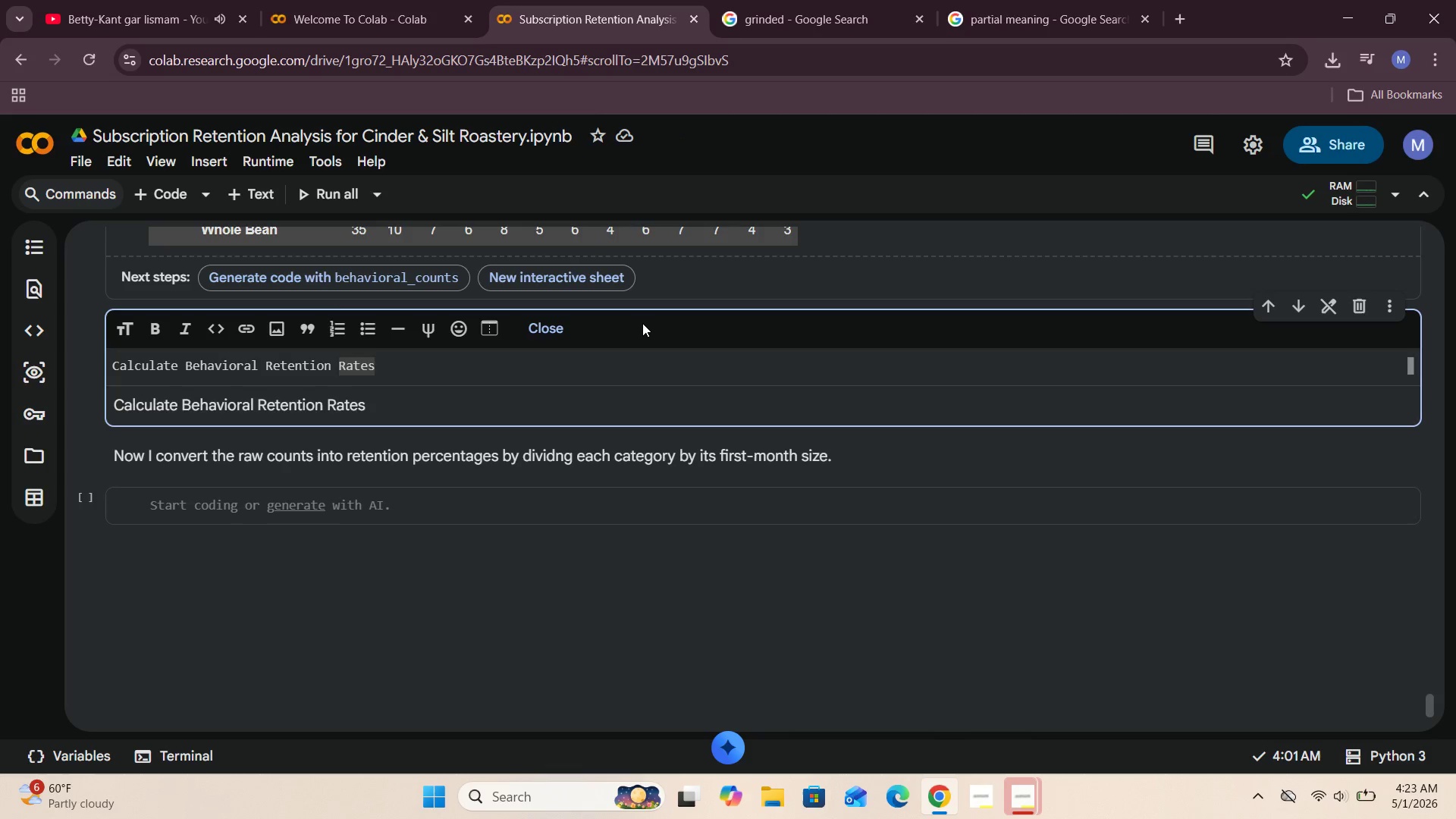 
key(Space)
 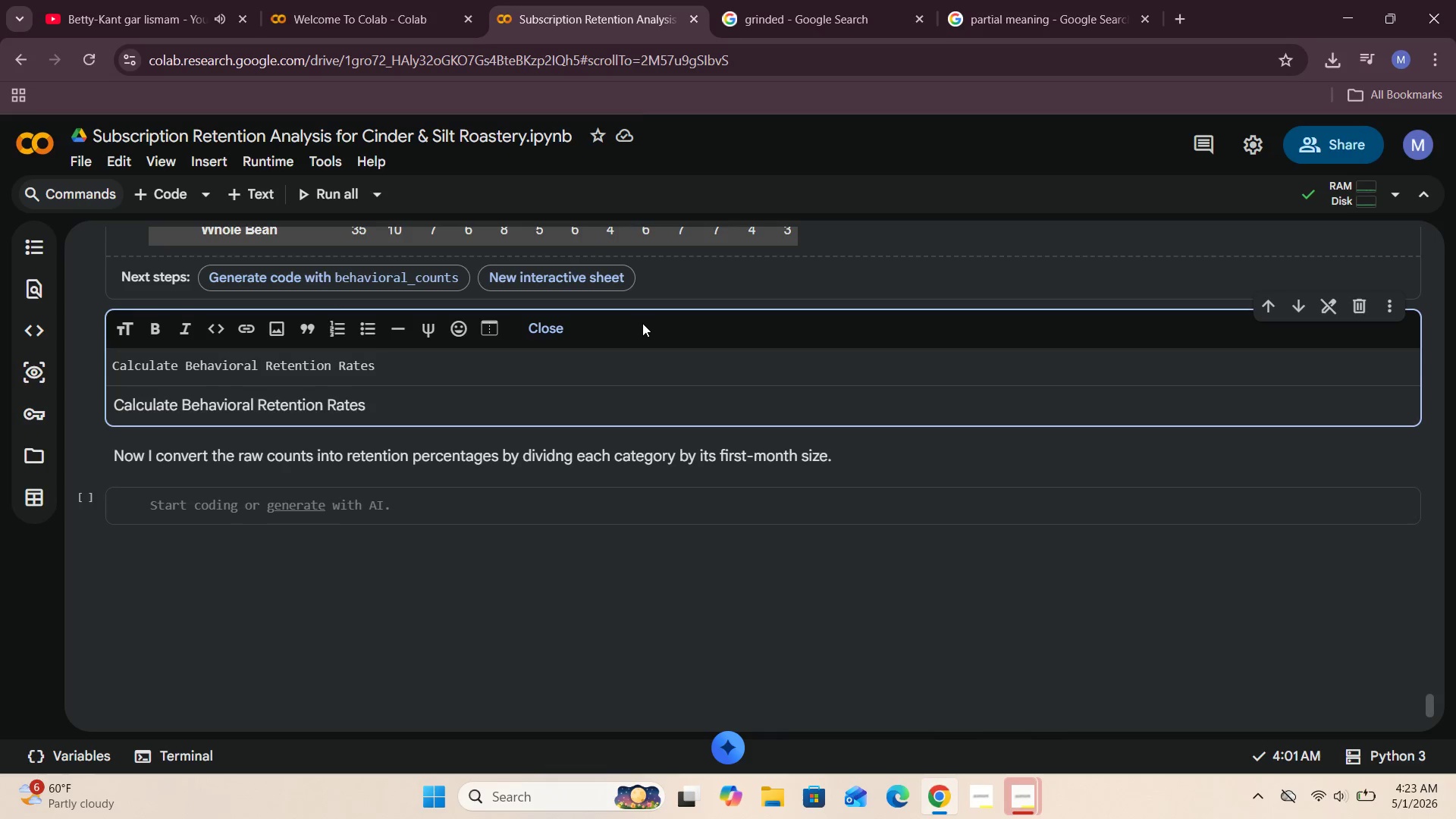 
wait(7.91)
 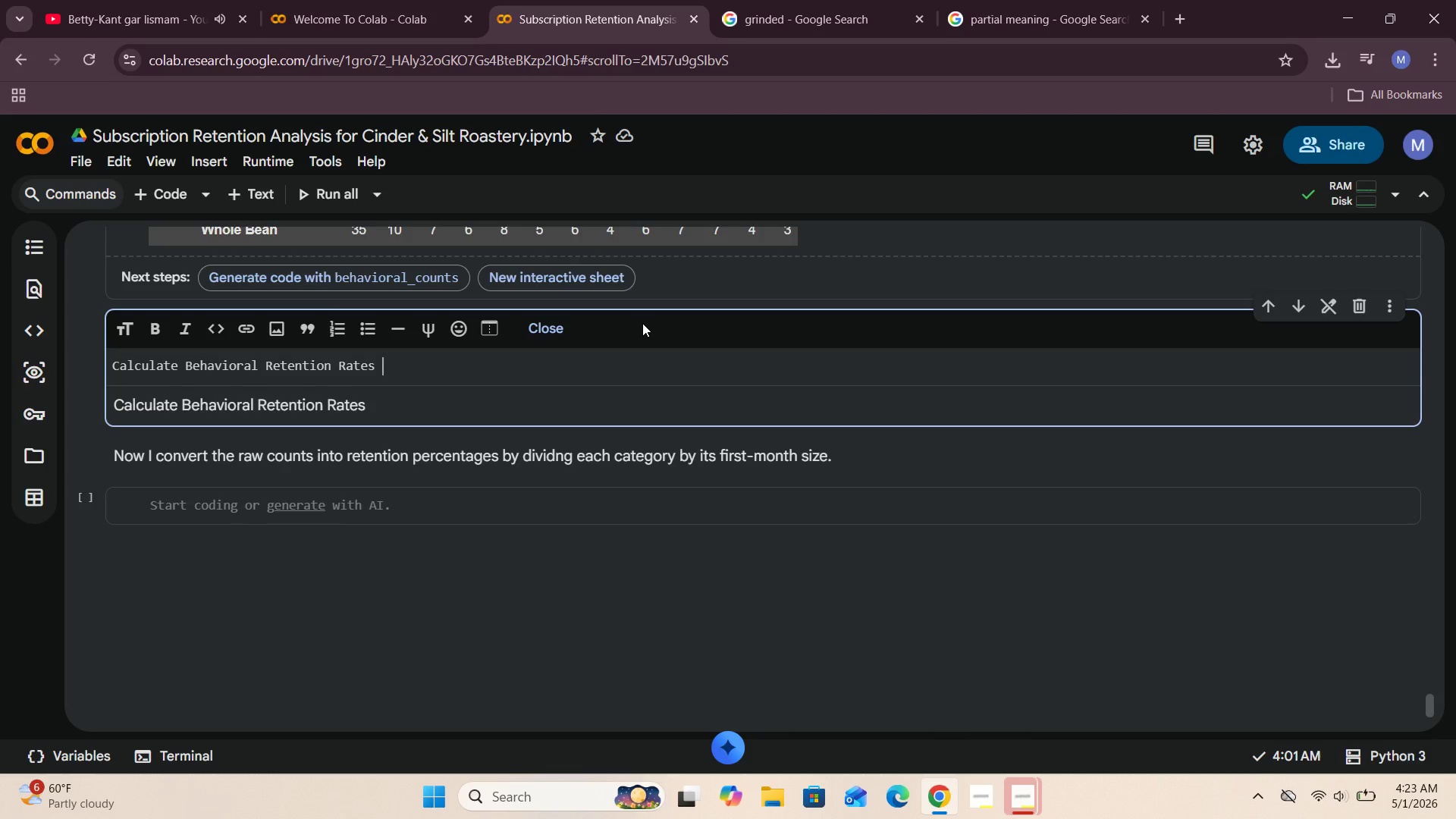 
key(VolumeUp)
 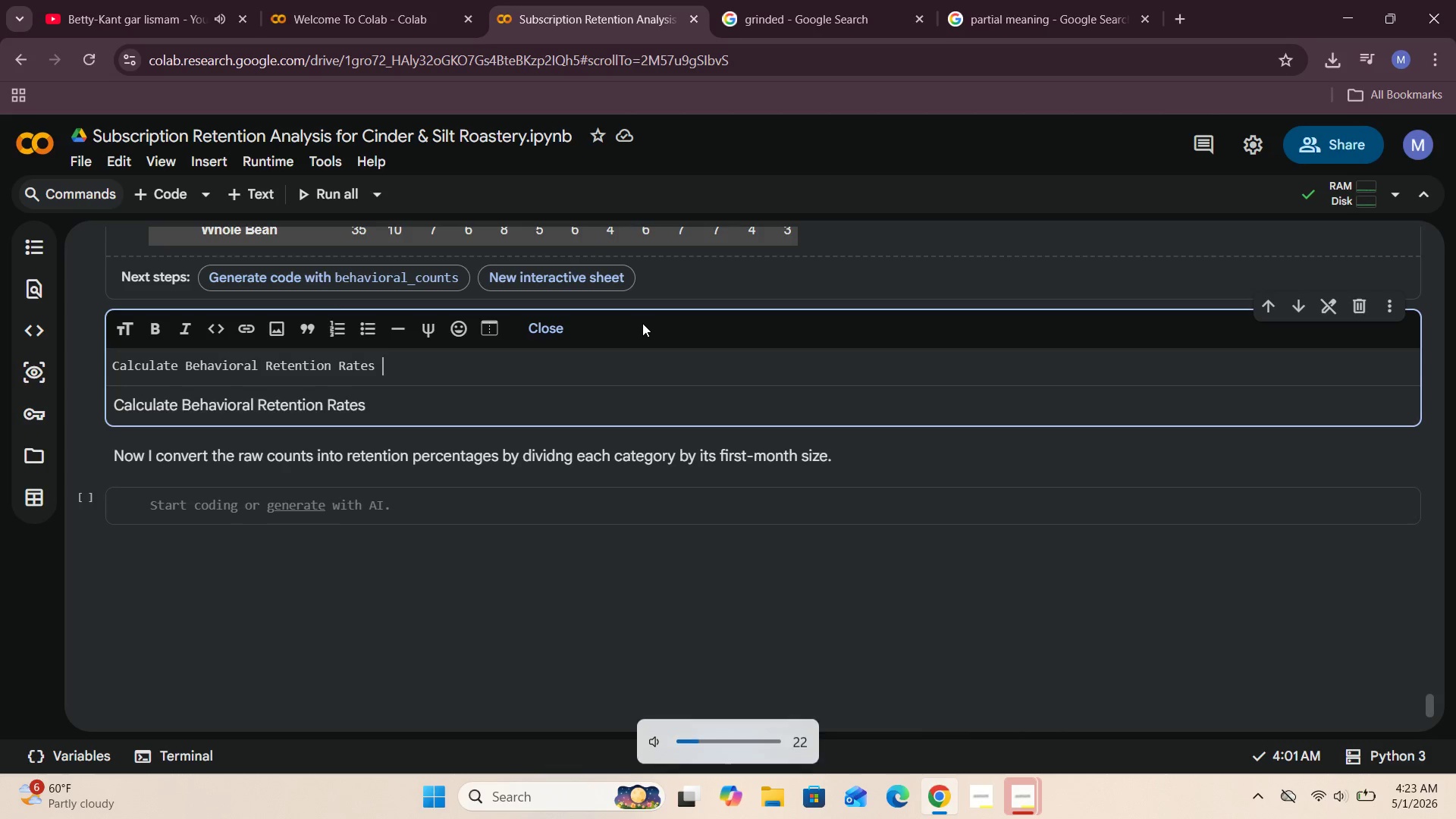 
key(VolumeUp)
 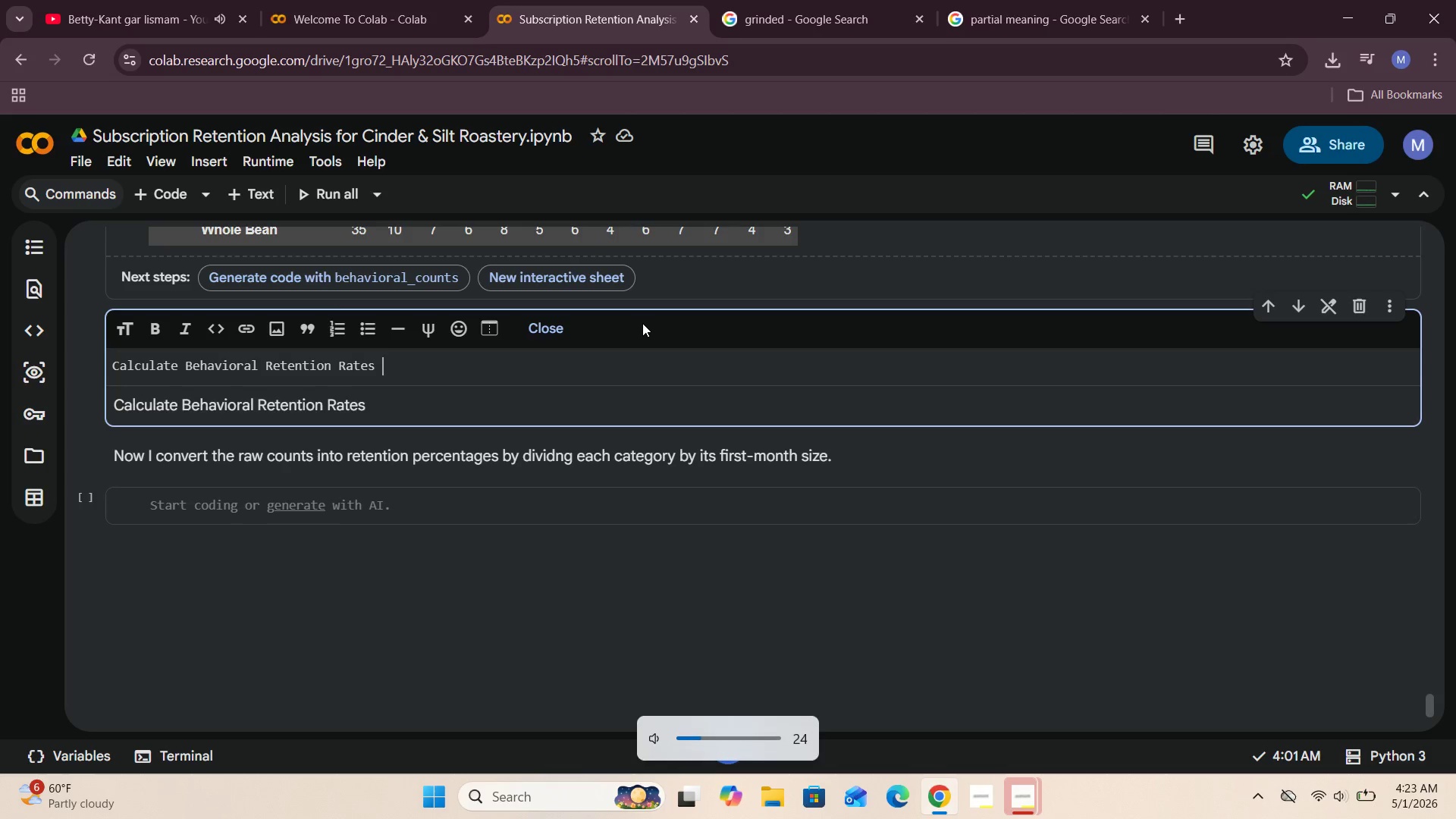 
key(VolumeUp)
 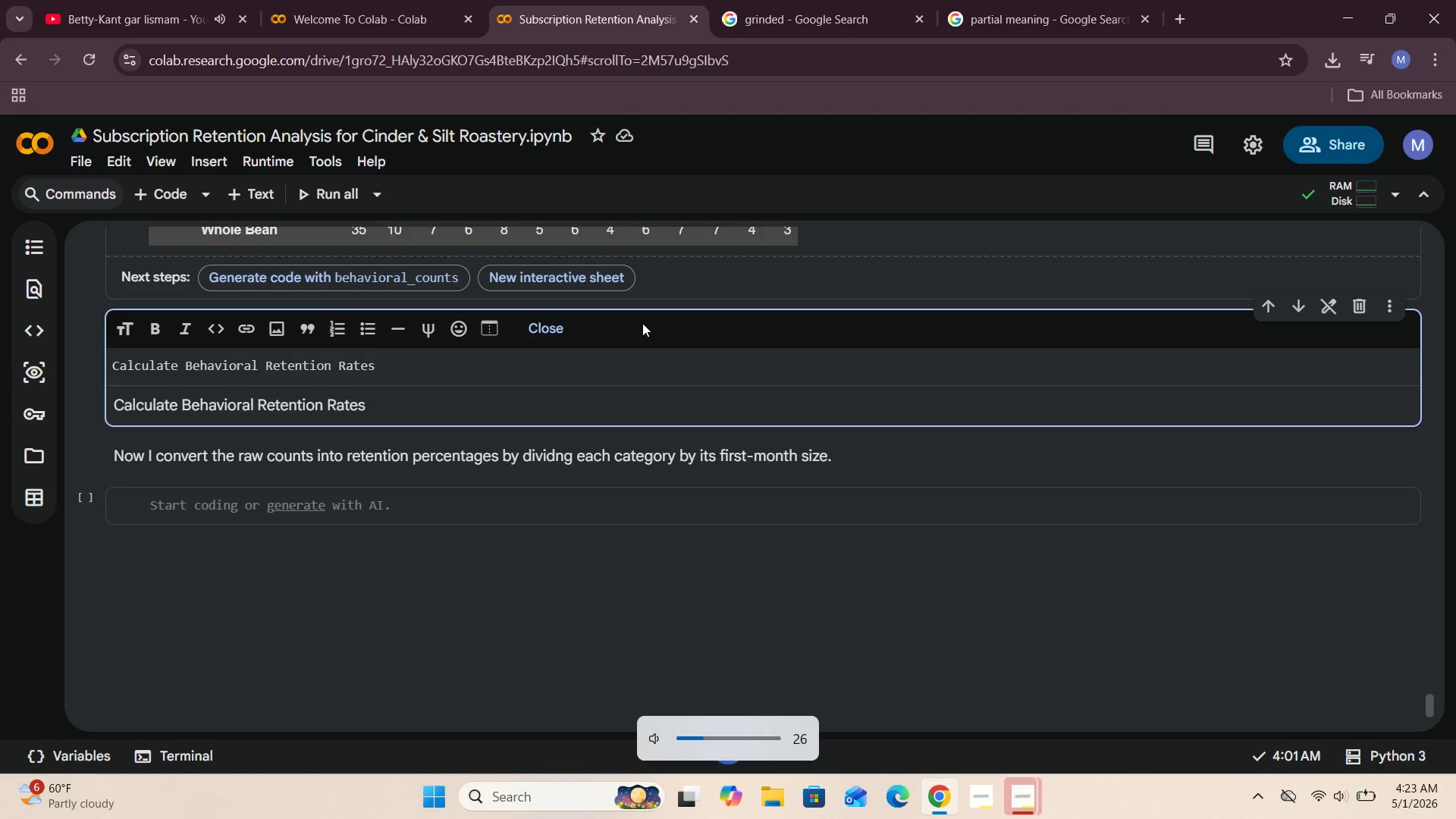 
key(VolumeUp)
 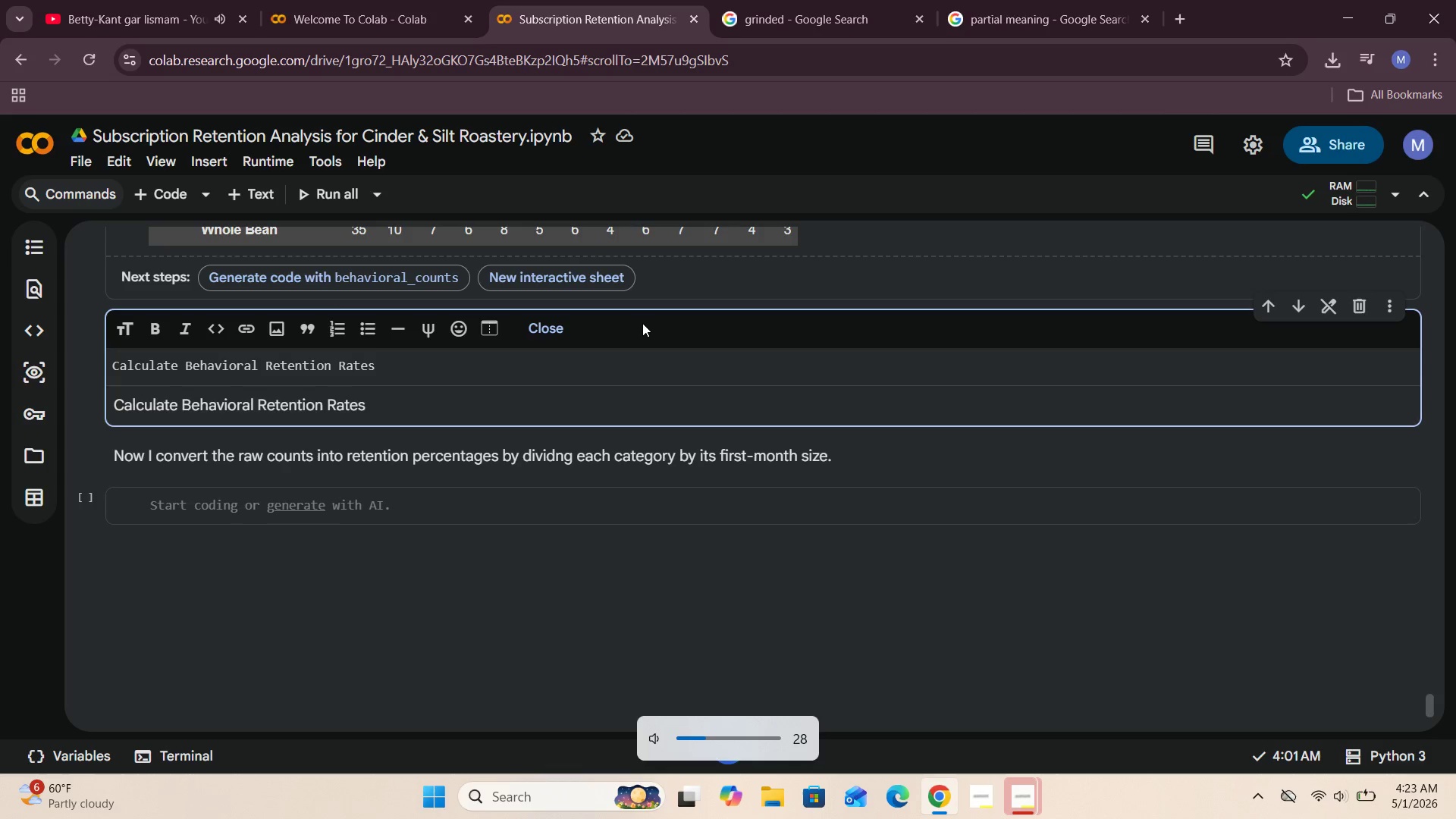 
key(VolumeUp)
 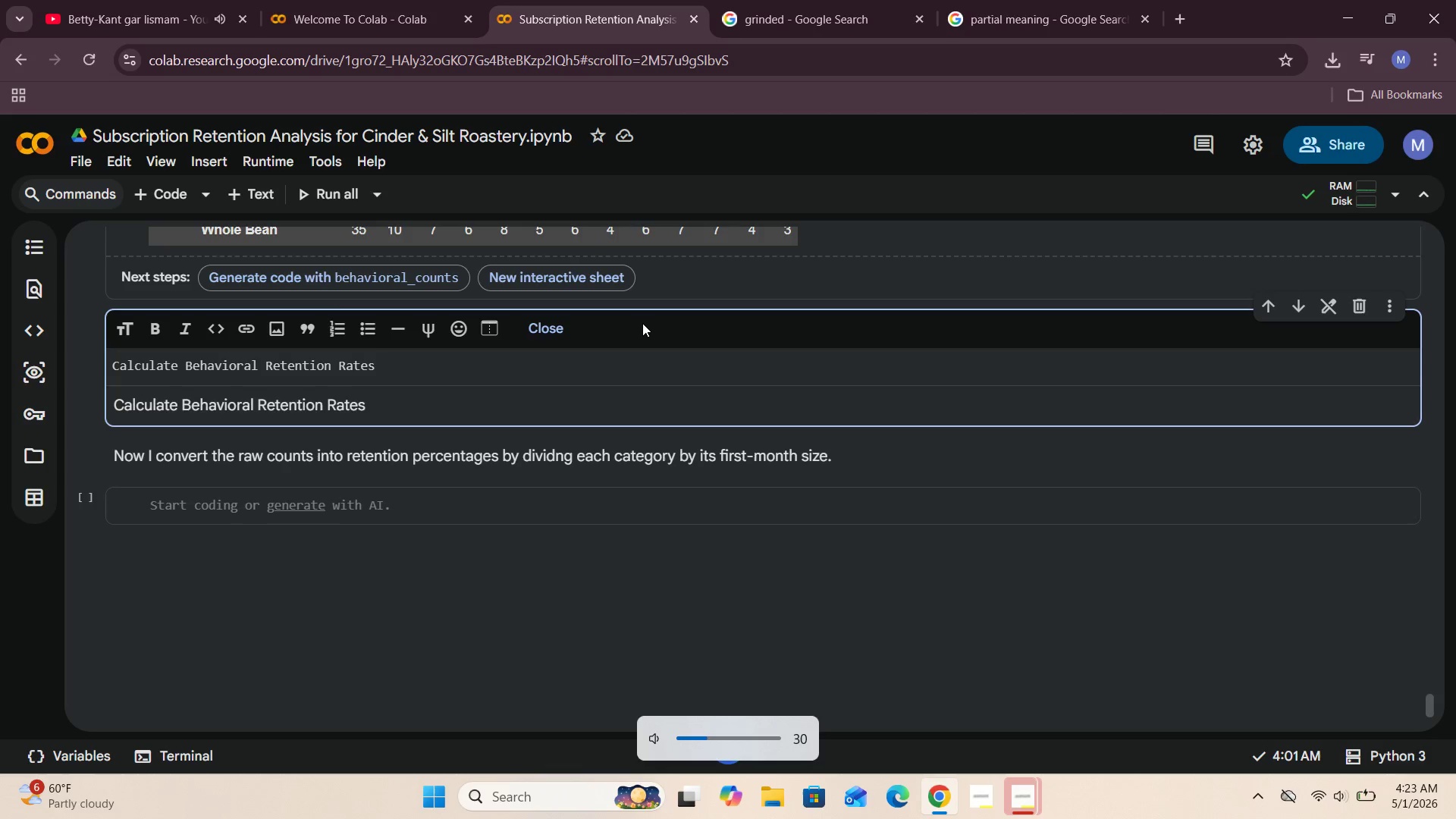 
key(VolumeUp)
 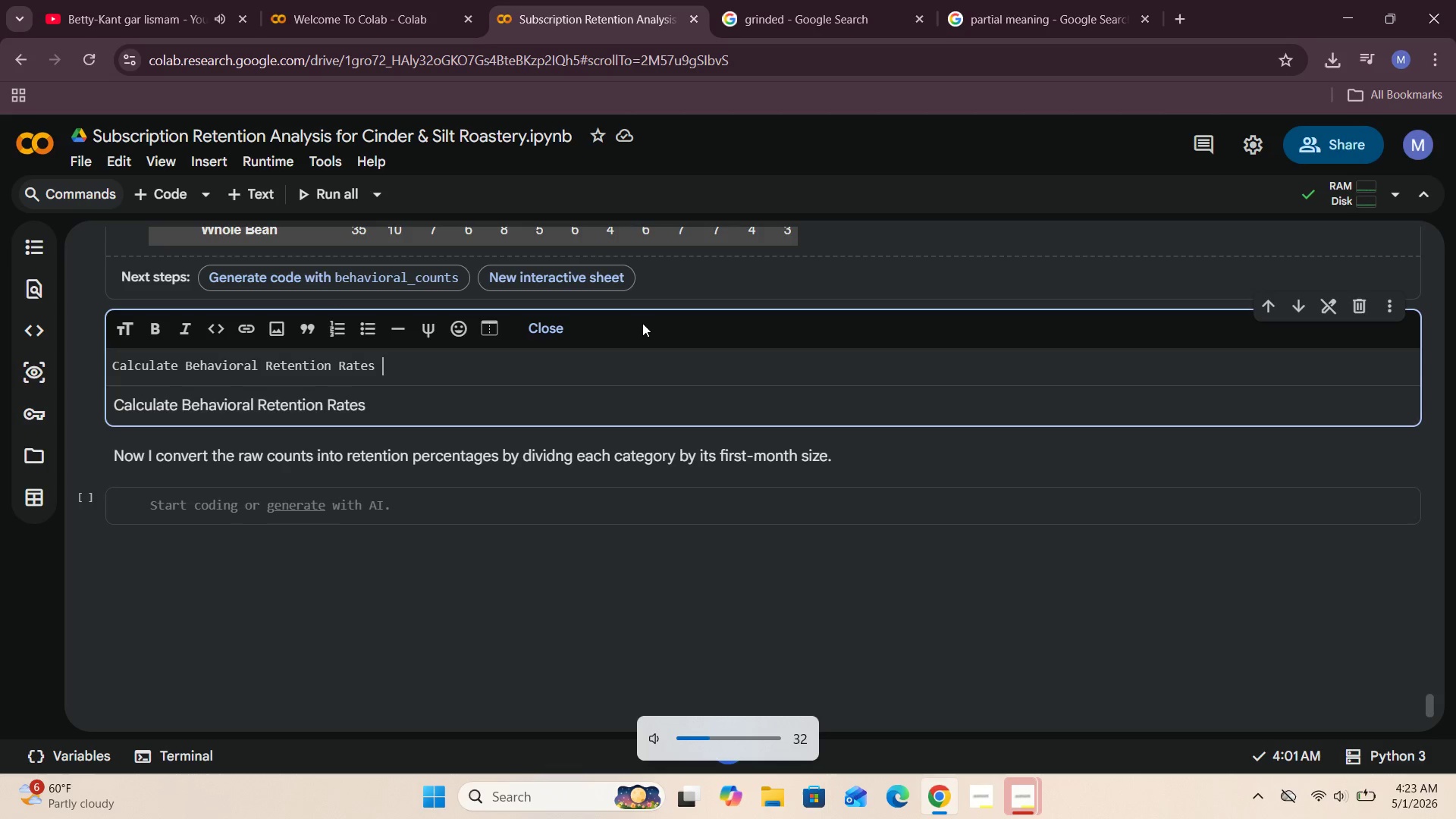 
key(VolumeUp)
 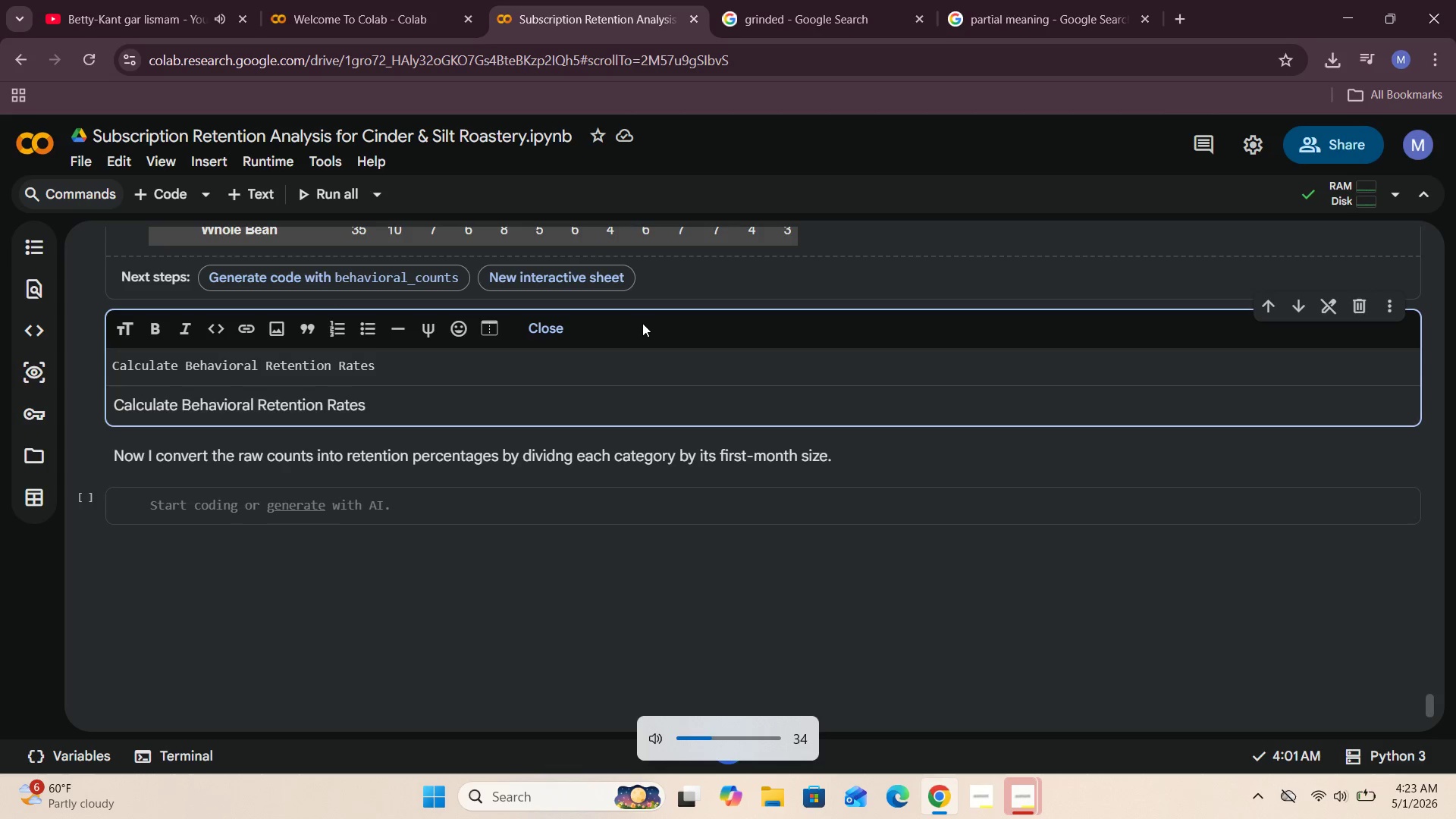 
hold_key(key=ArrowLeft, duration=1.5)
 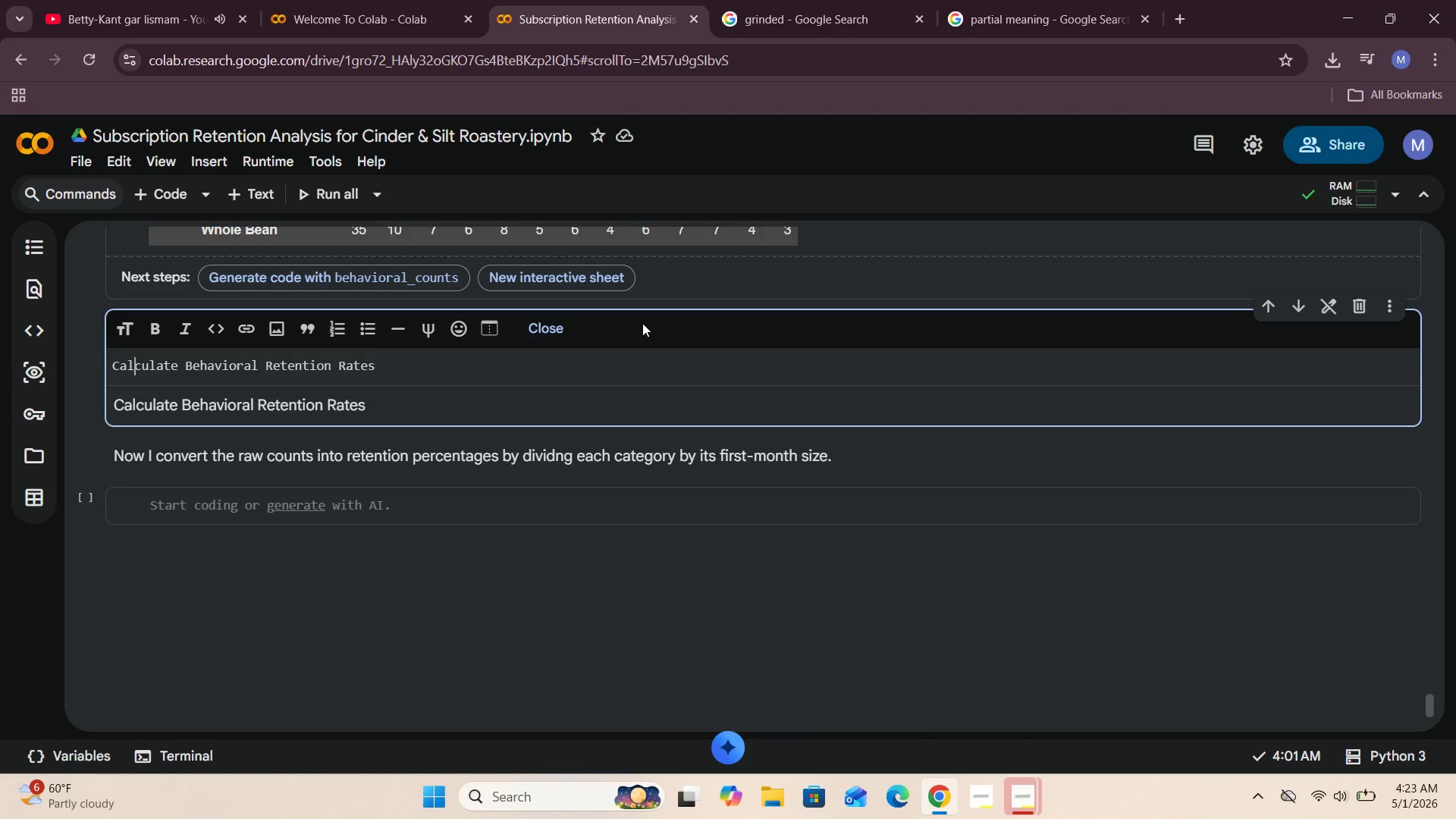 
key(ArrowLeft)
 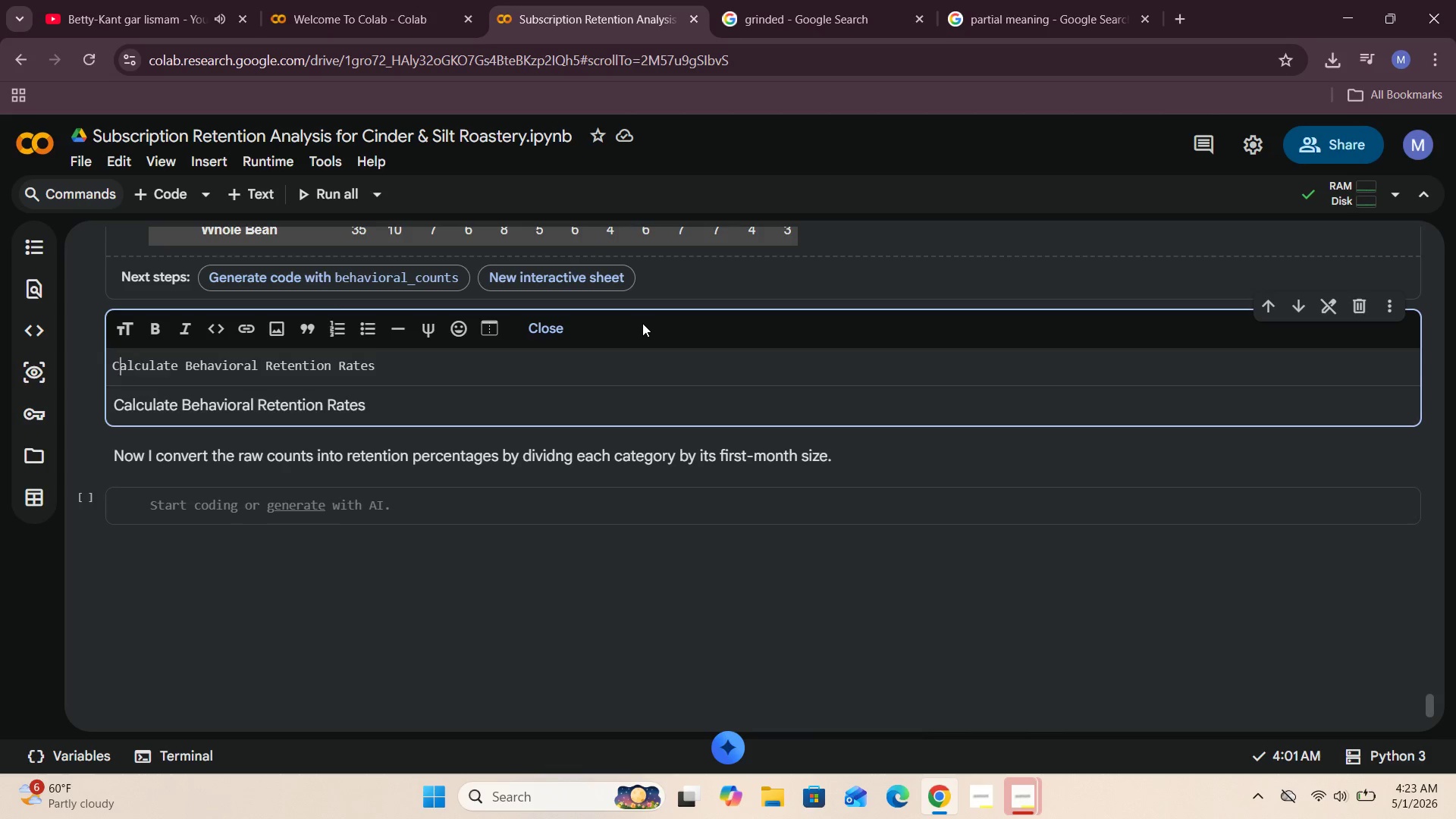 
key(ArrowLeft)
 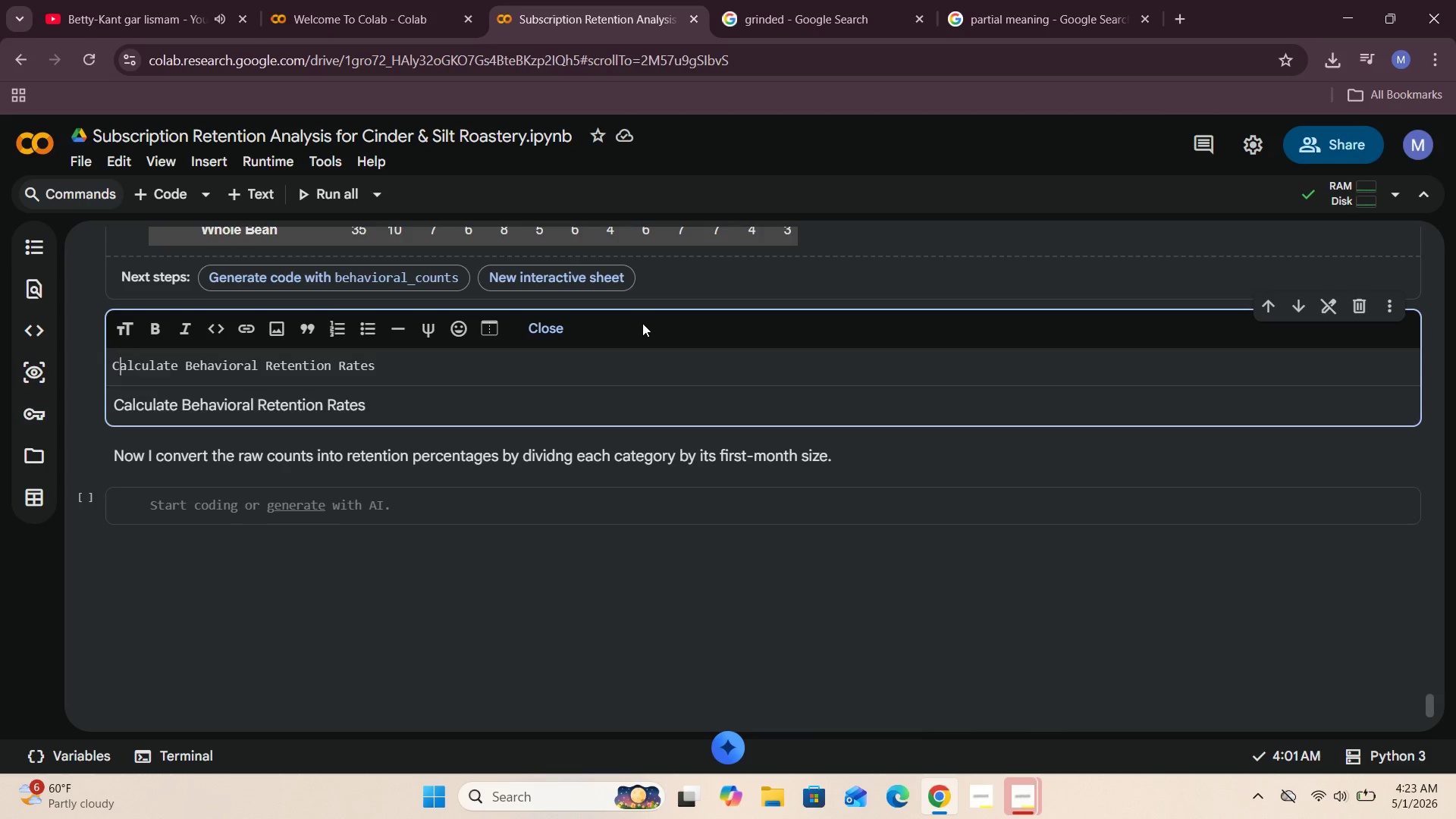 
key(ArrowLeft)
 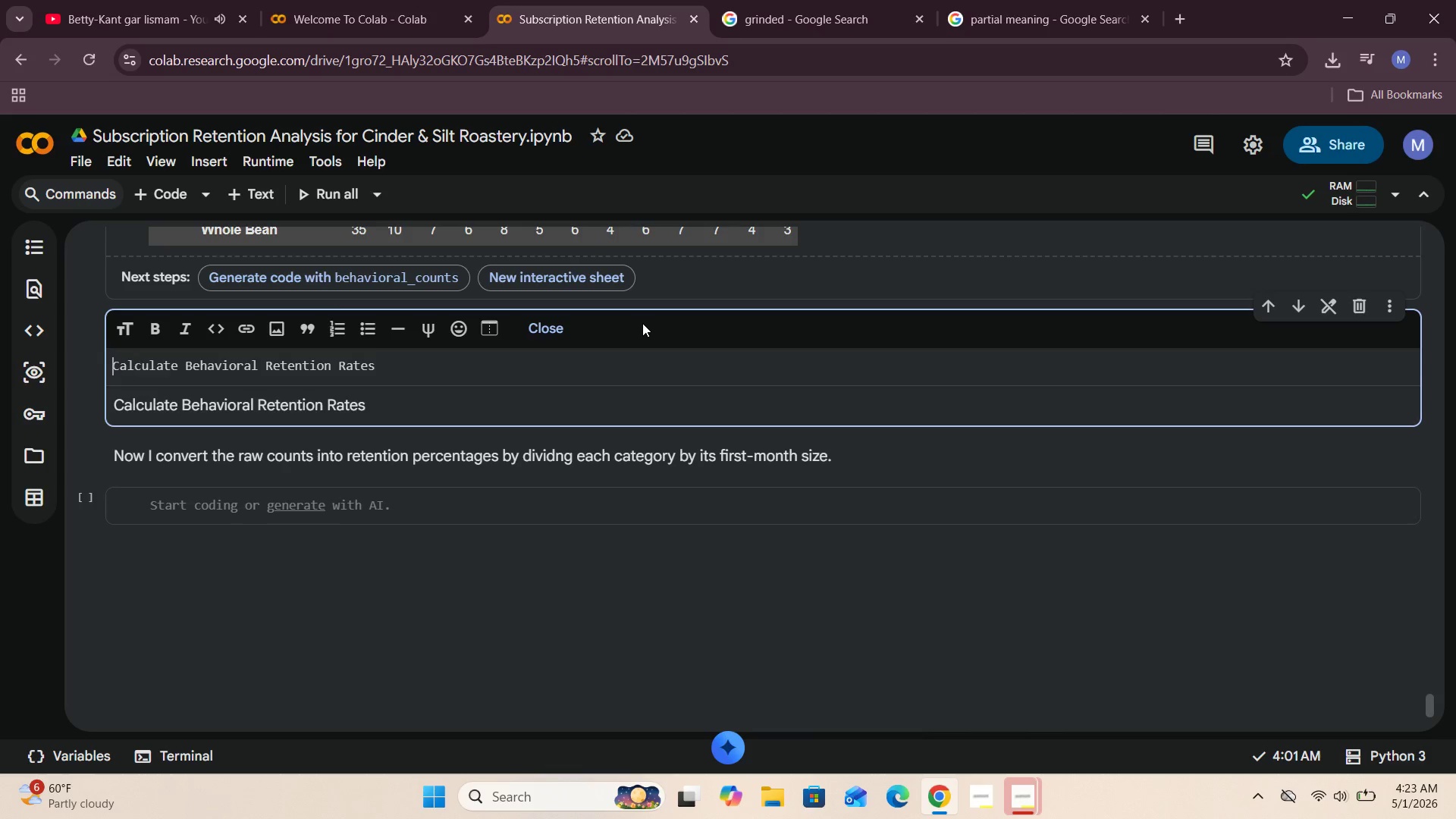 
key(ArrowLeft)
 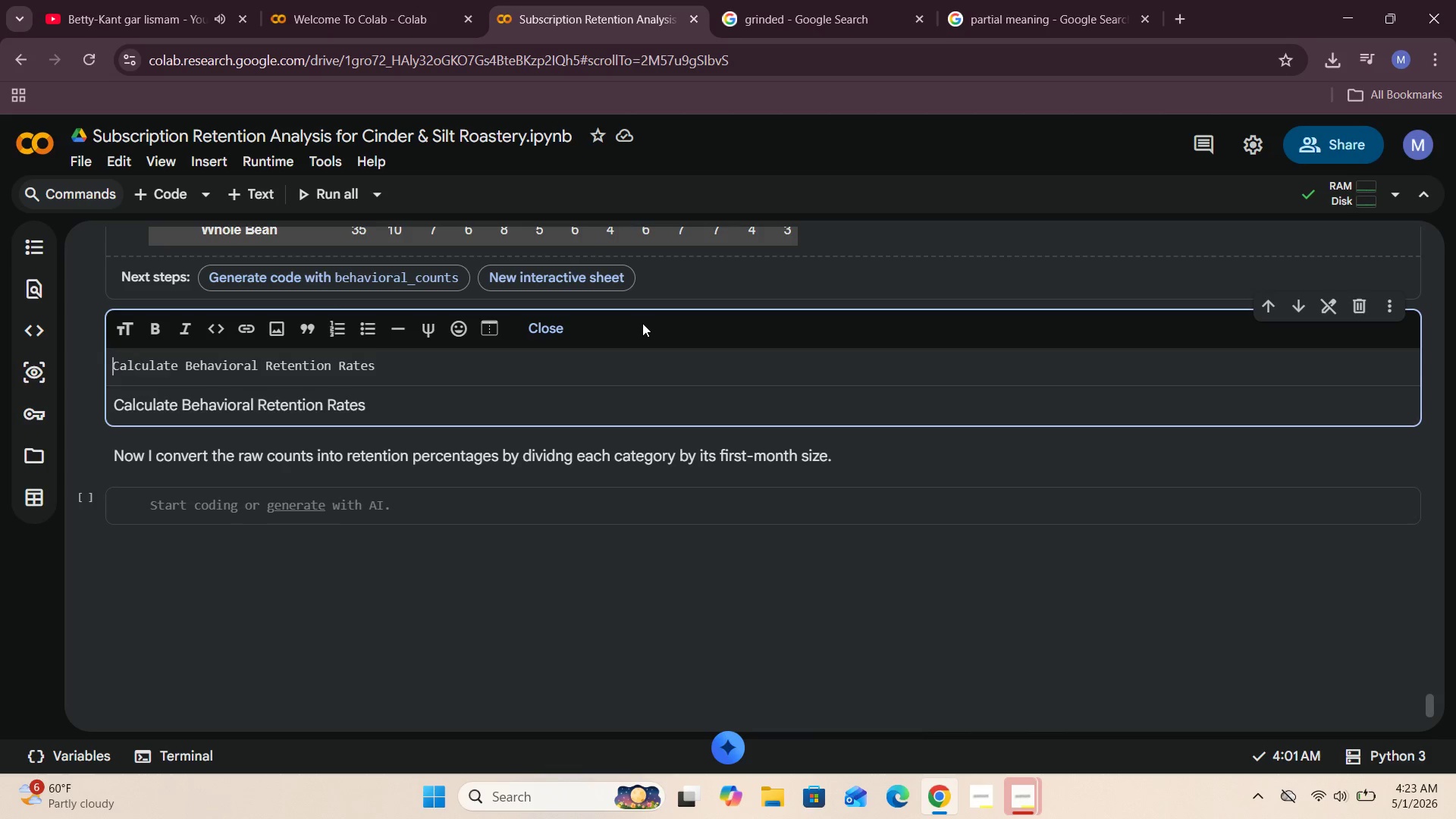 
key(ArrowLeft)
 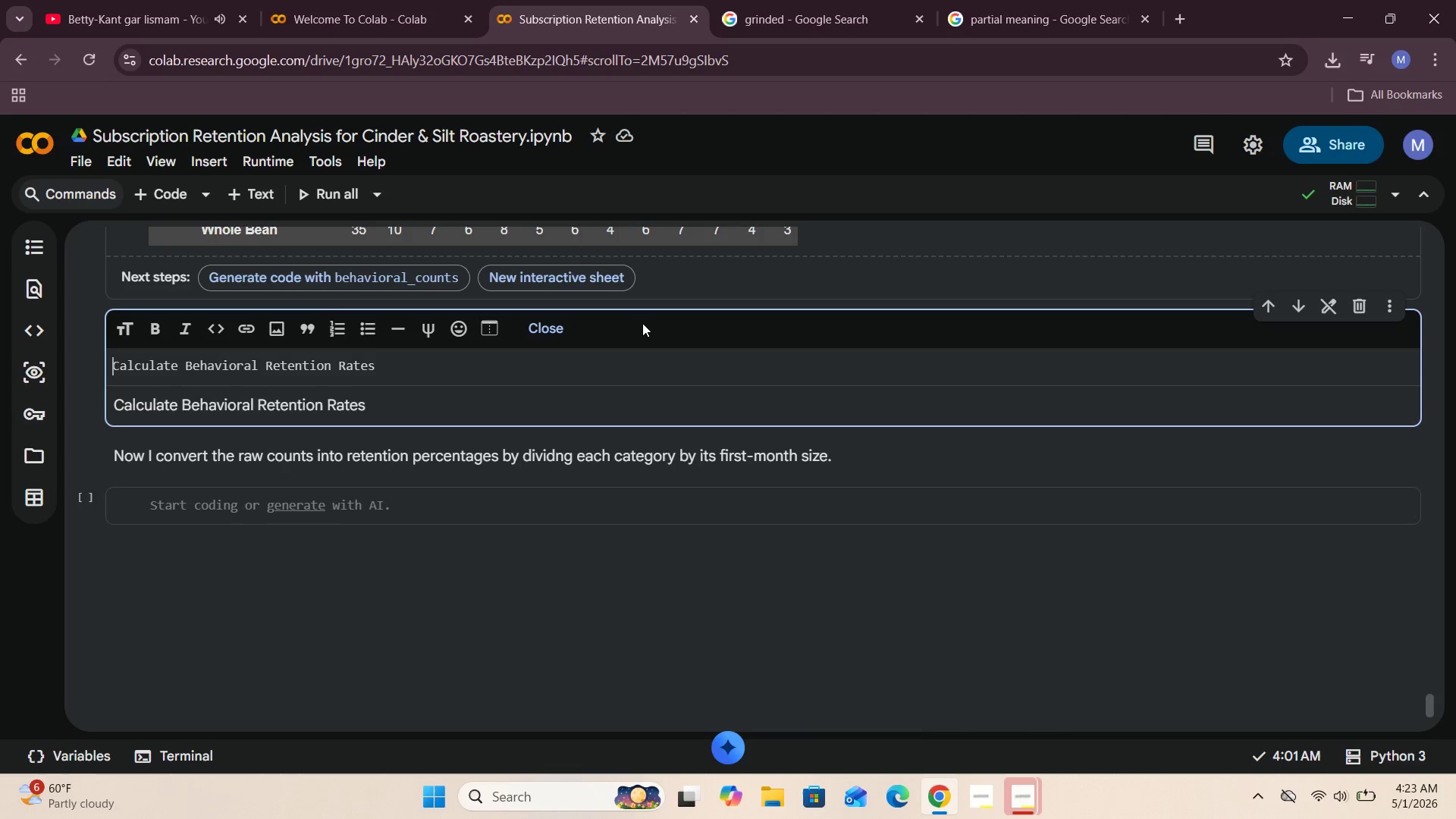 
key(ArrowLeft)
 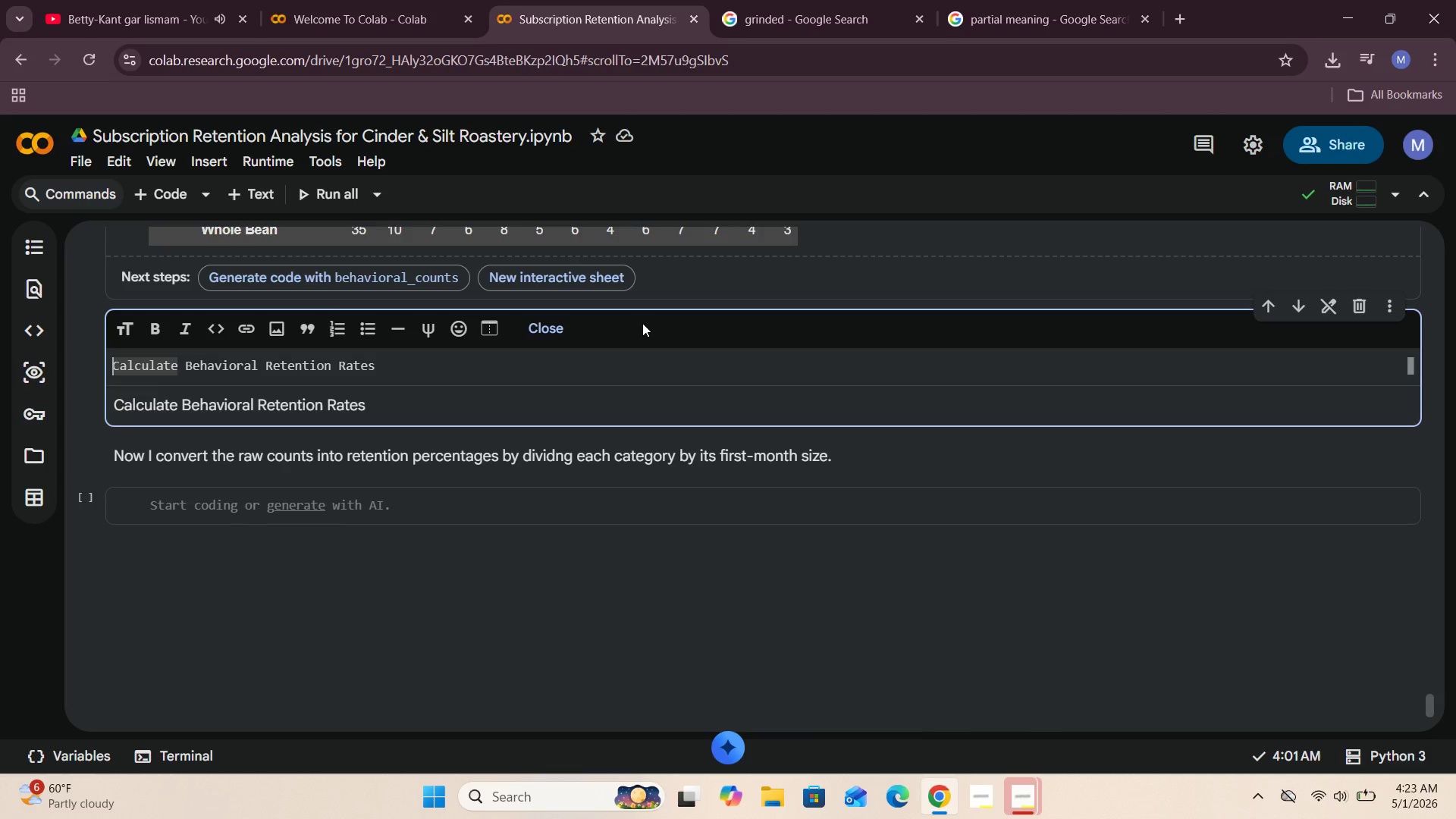 
type(33)
key(Backspace)
key(Backspace)
type(## )
 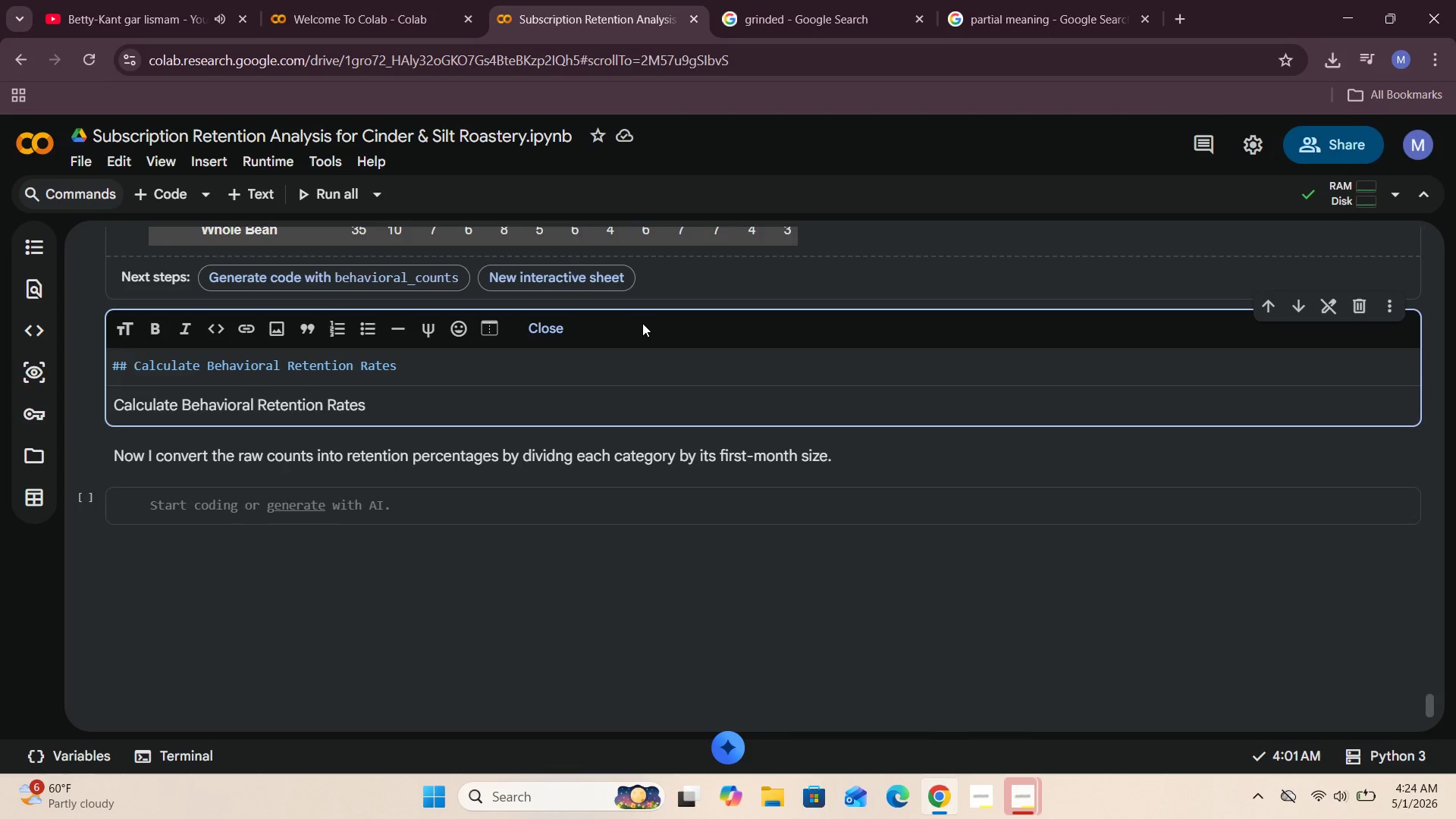 
wait(5.38)
 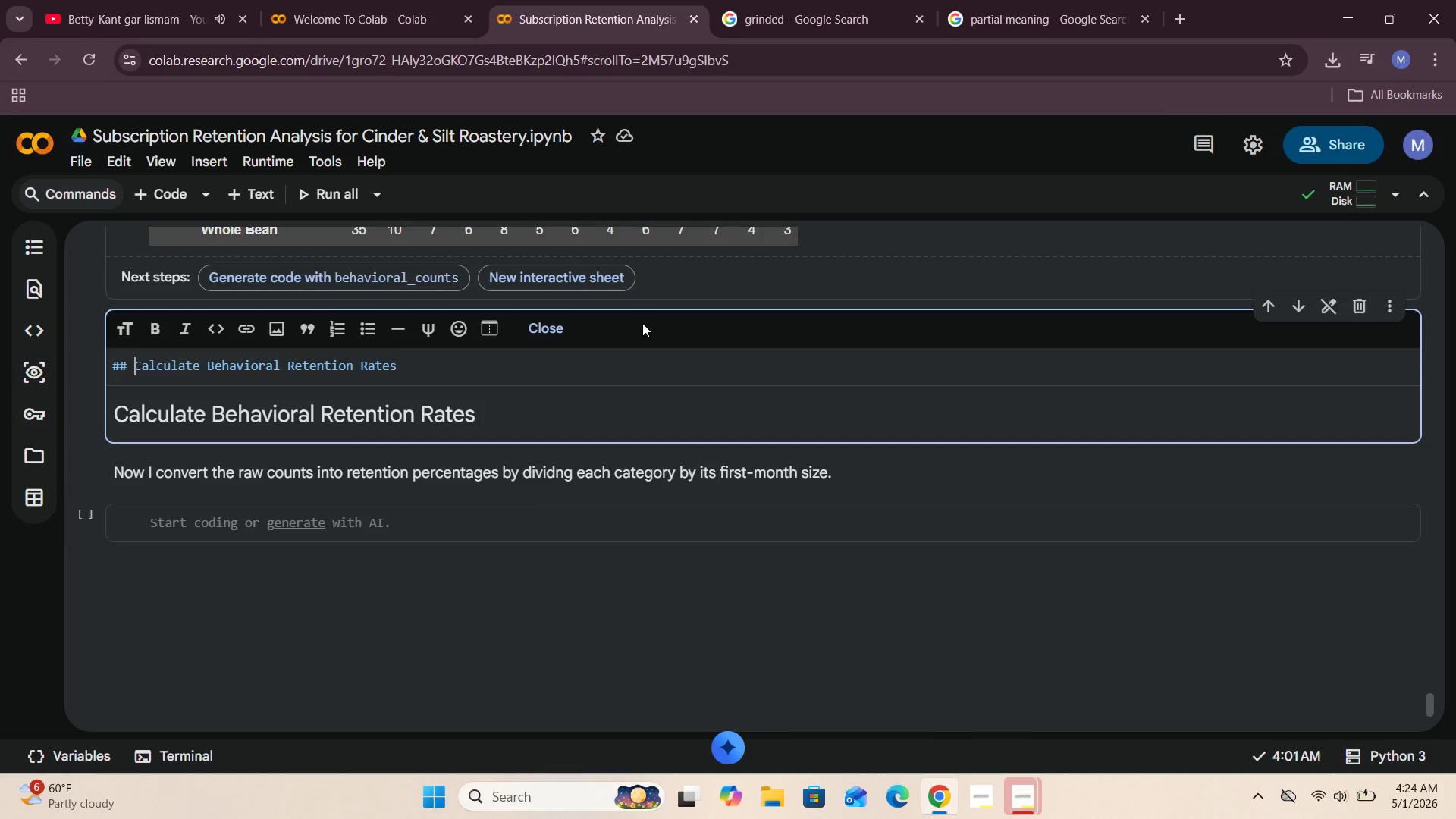 
left_click([193, 456])
 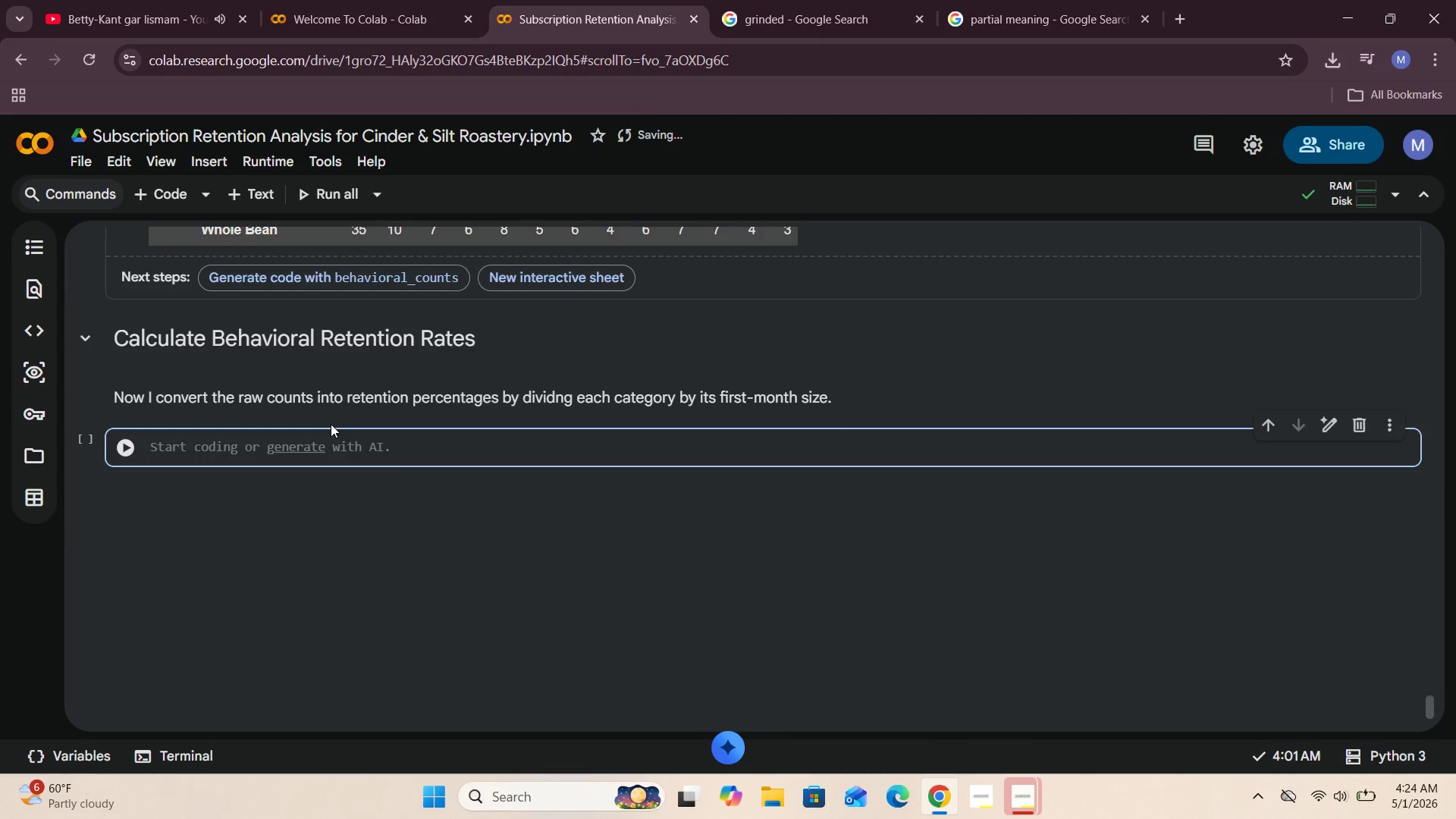 
scroll: coordinate [342, 422], scroll_direction: up, amount: 3.0
 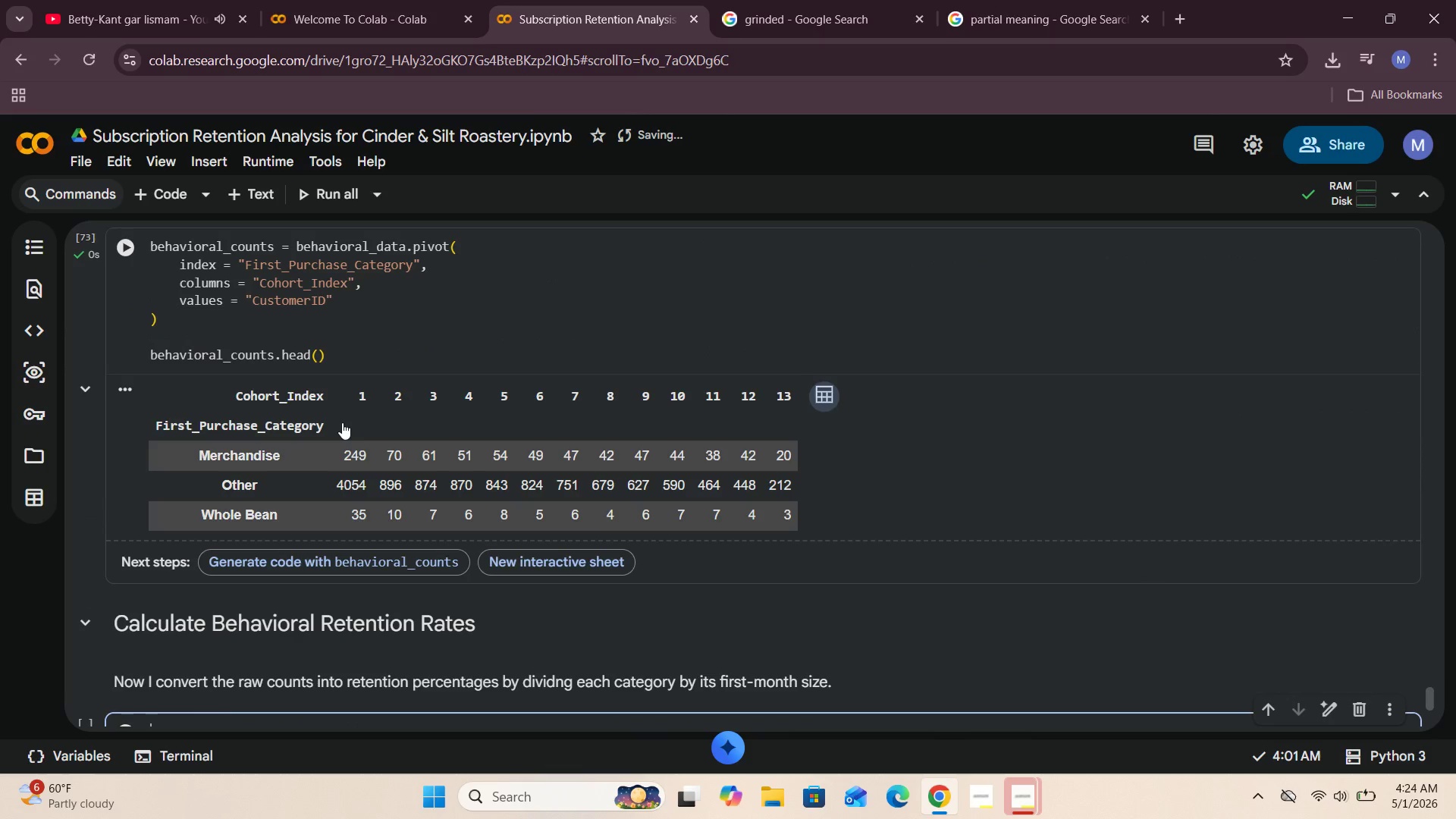 
scroll: coordinate [342, 422], scroll_direction: down, amount: 3.0
 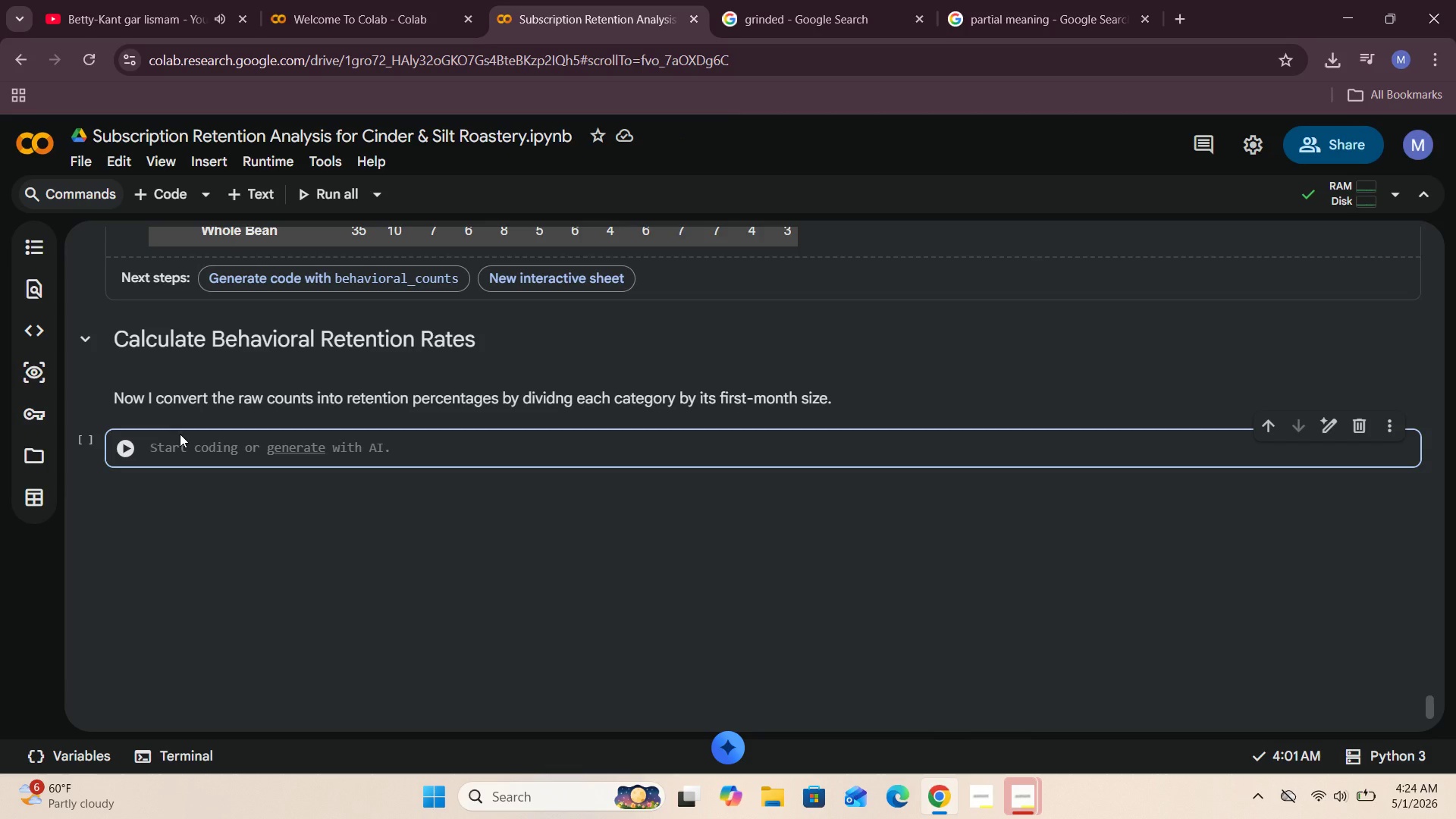 
type(neha)
key(Backspace)
key(Backspace)
key(Backspace)
key(Backspace)
type(behavioral_counts.iloc[:, 0)
 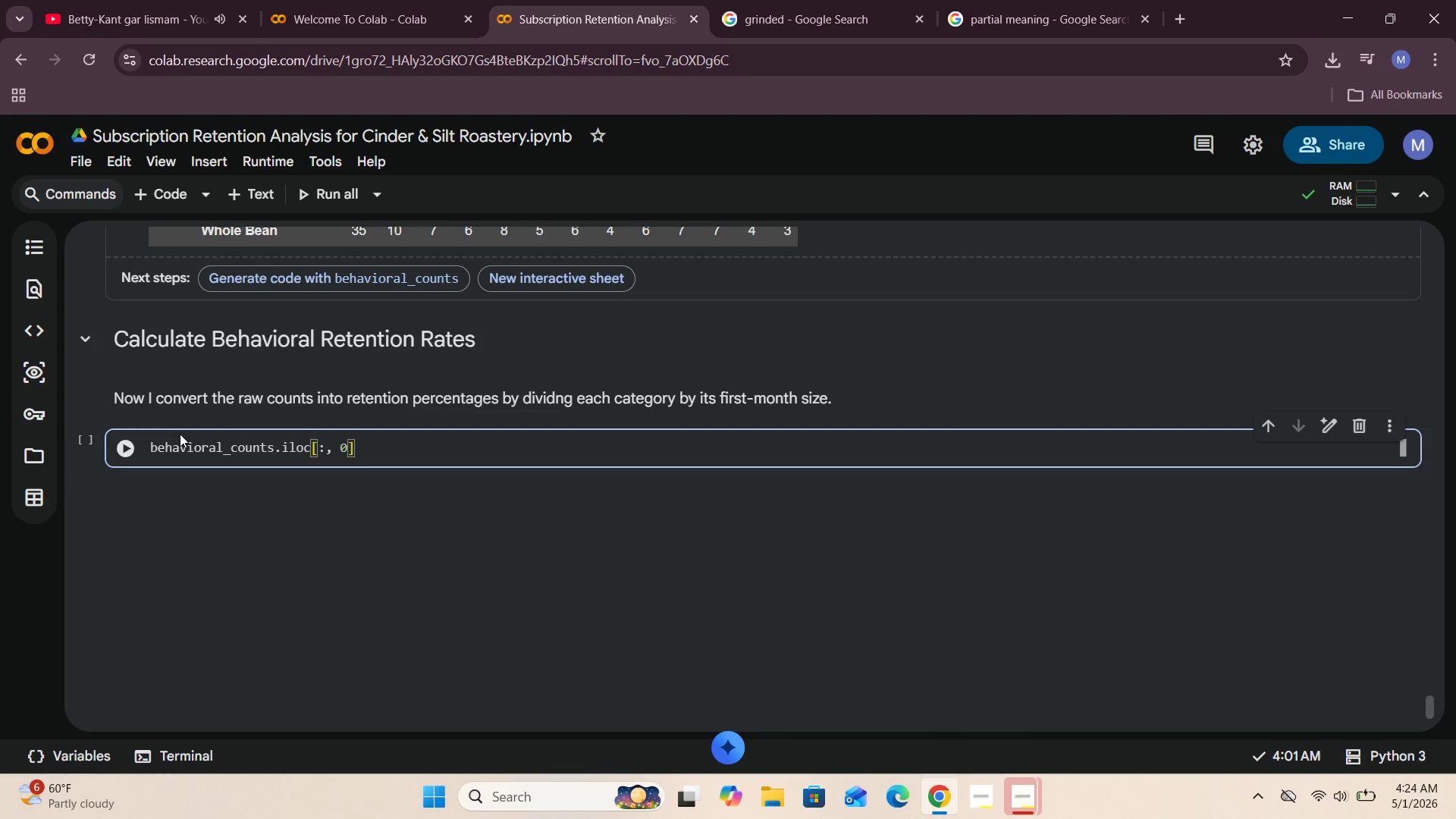 
hold_key(key=ArrowLeft, duration=1.49)
 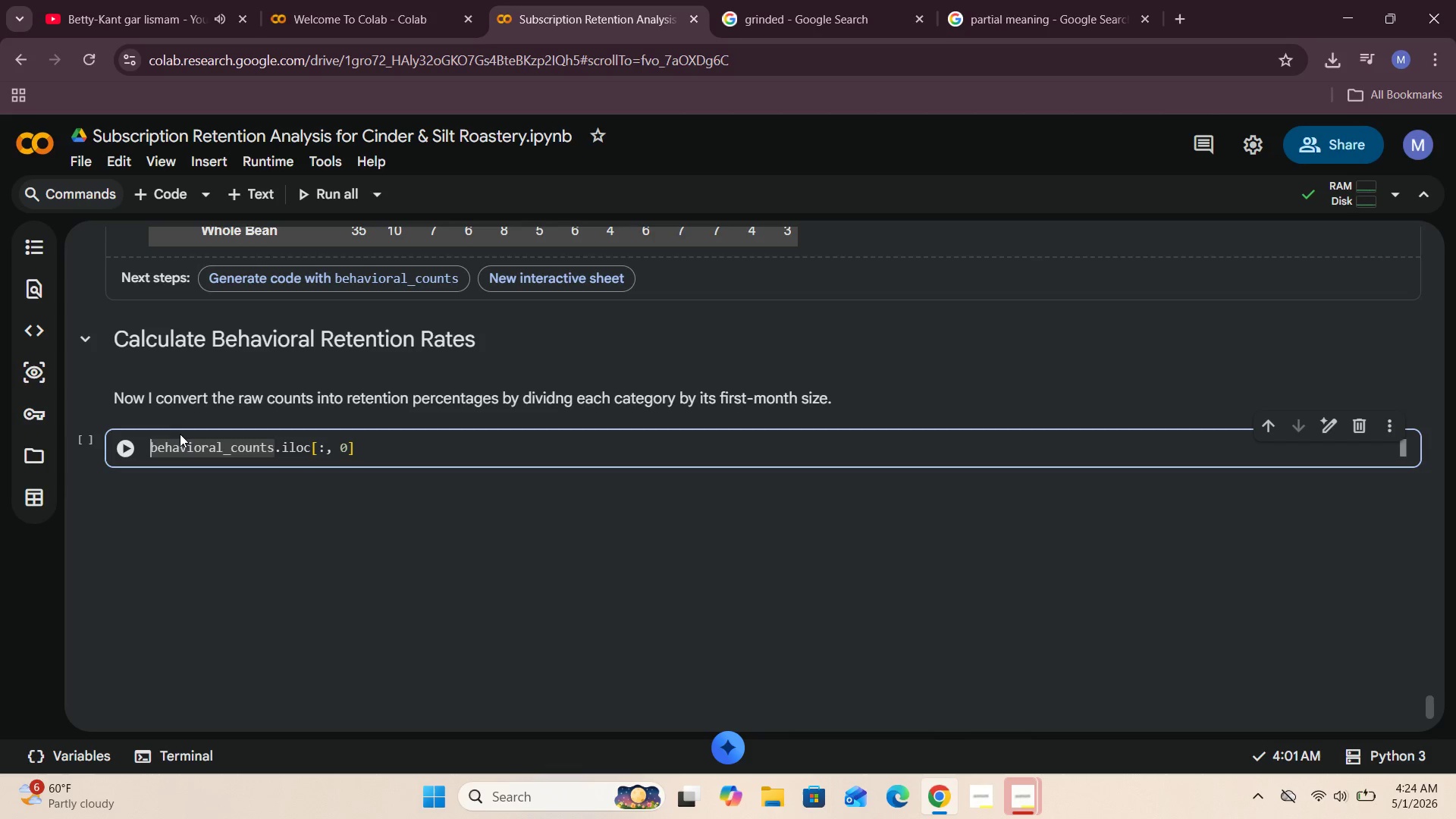 
type(behavioral_sizes = )
 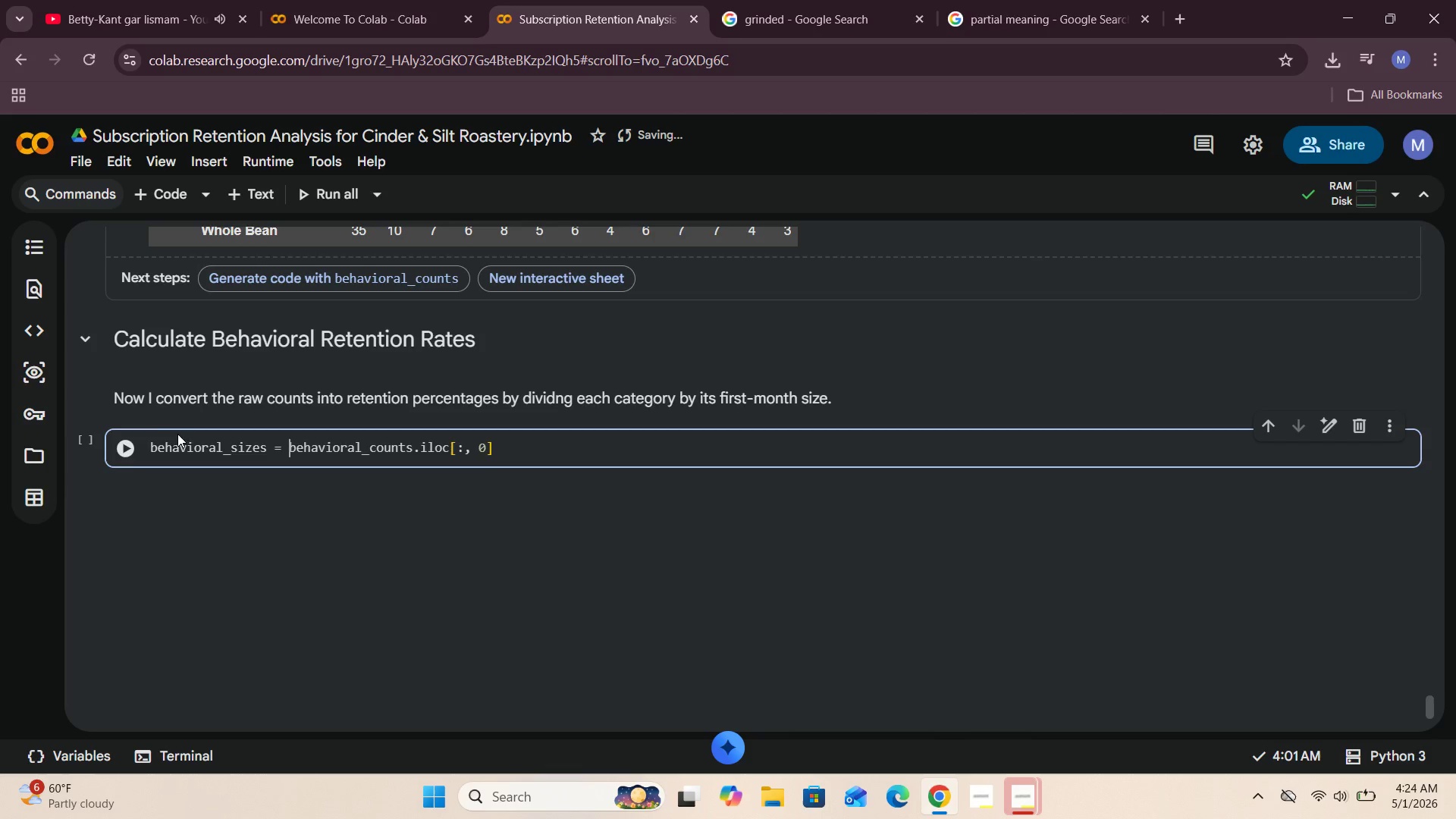 
left_click([122, 458])
 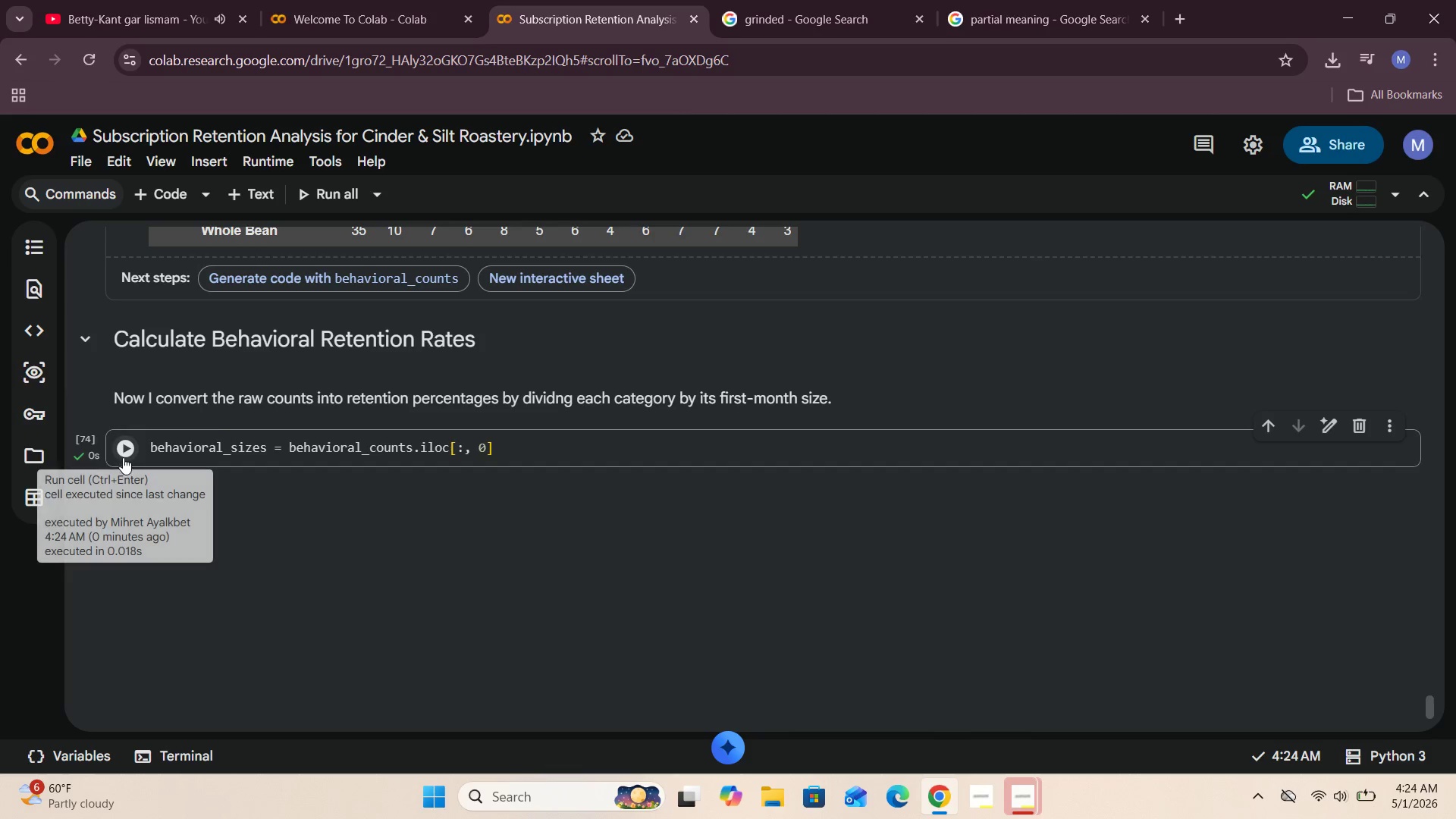 
scroll: coordinate [285, 431], scroll_direction: up, amount: 13.0
 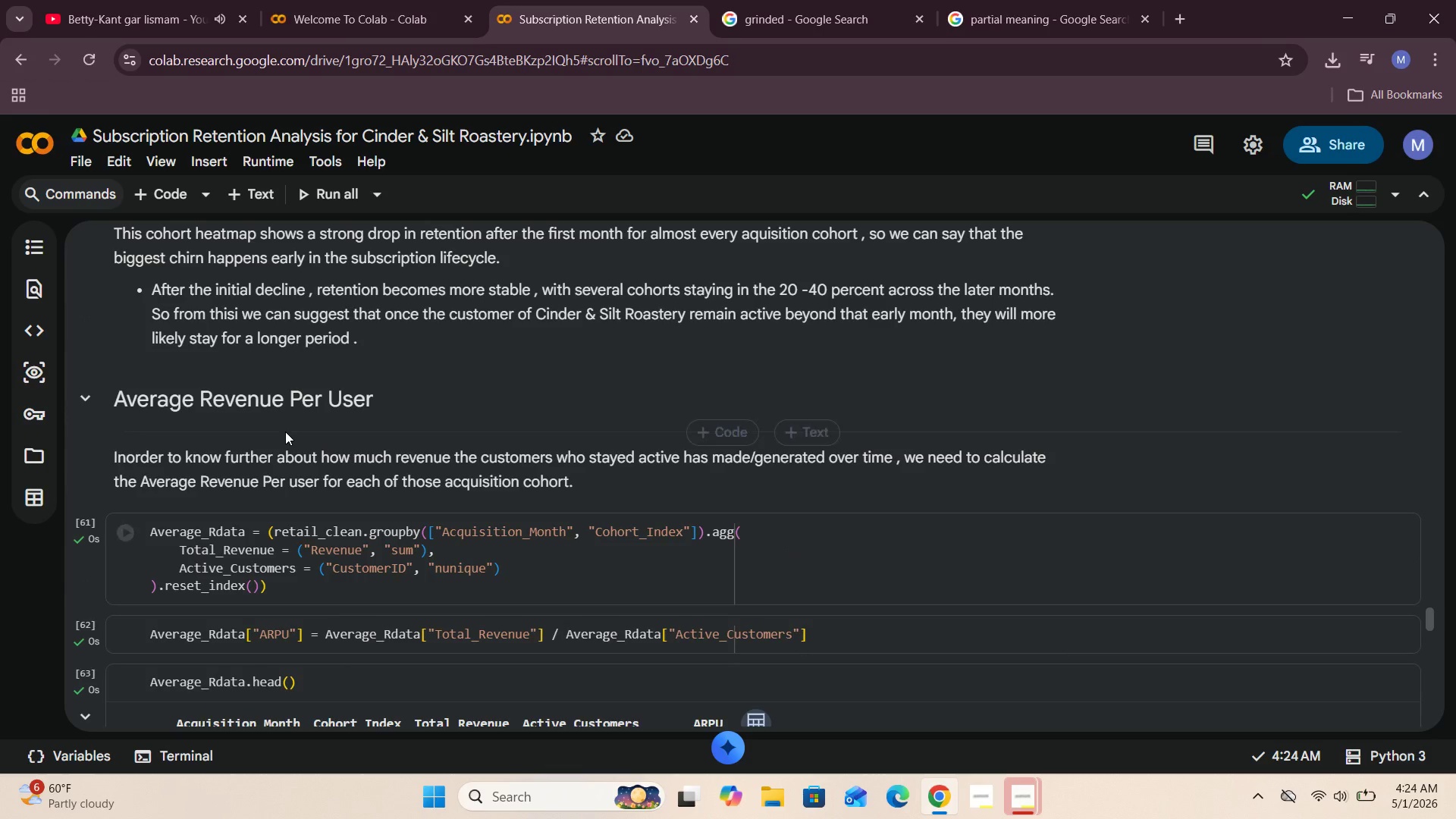 
scroll: coordinate [285, 431], scroll_direction: down, amount: 1.0
 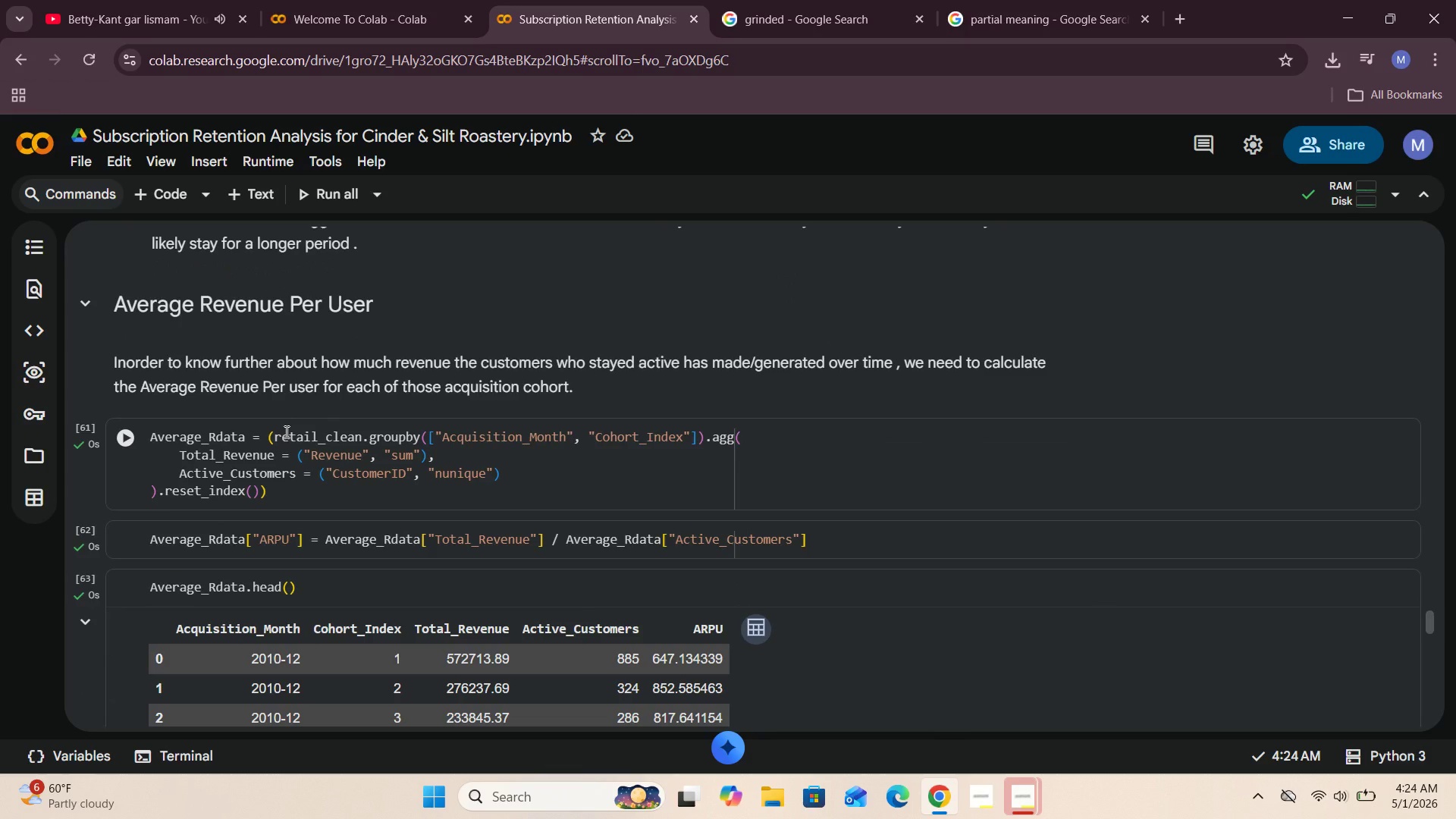 
scroll: coordinate [285, 431], scroll_direction: up, amount: 1.0
 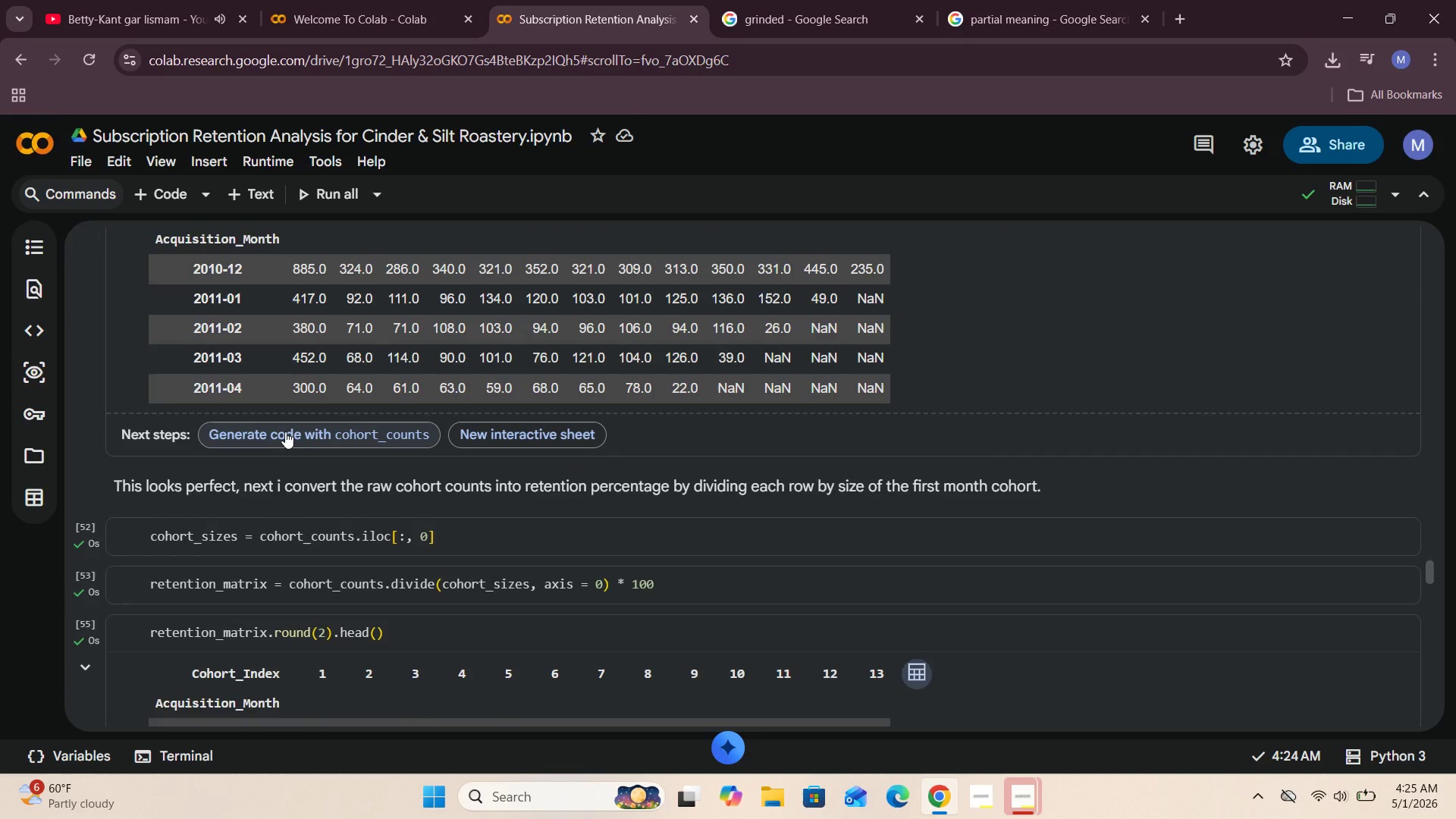 
scroll: coordinate [285, 431], scroll_direction: down, amount: 47.0
 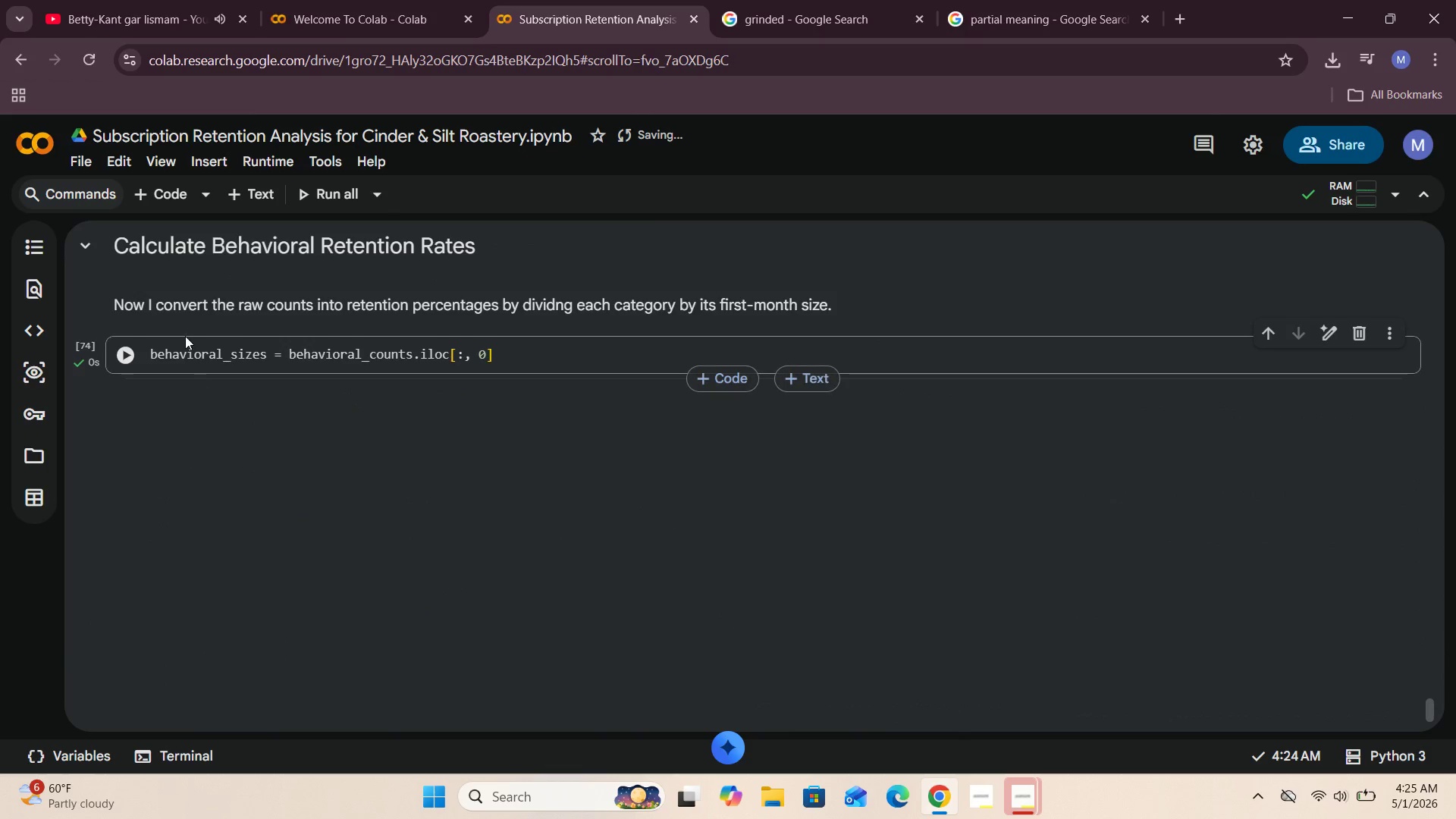 
left_click([166, 196])
 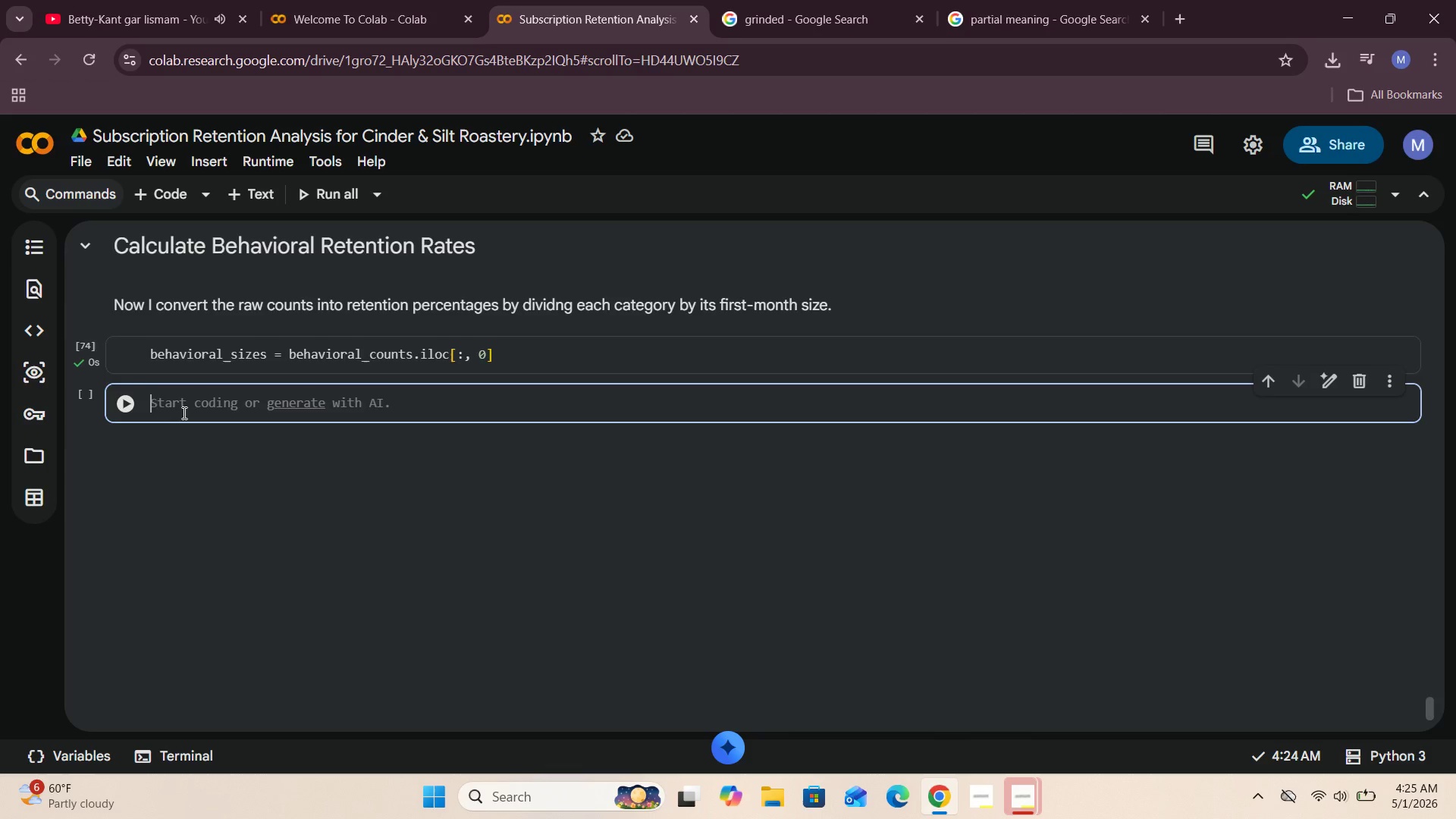 
type(behavioral_counts.divide(behavioral)
 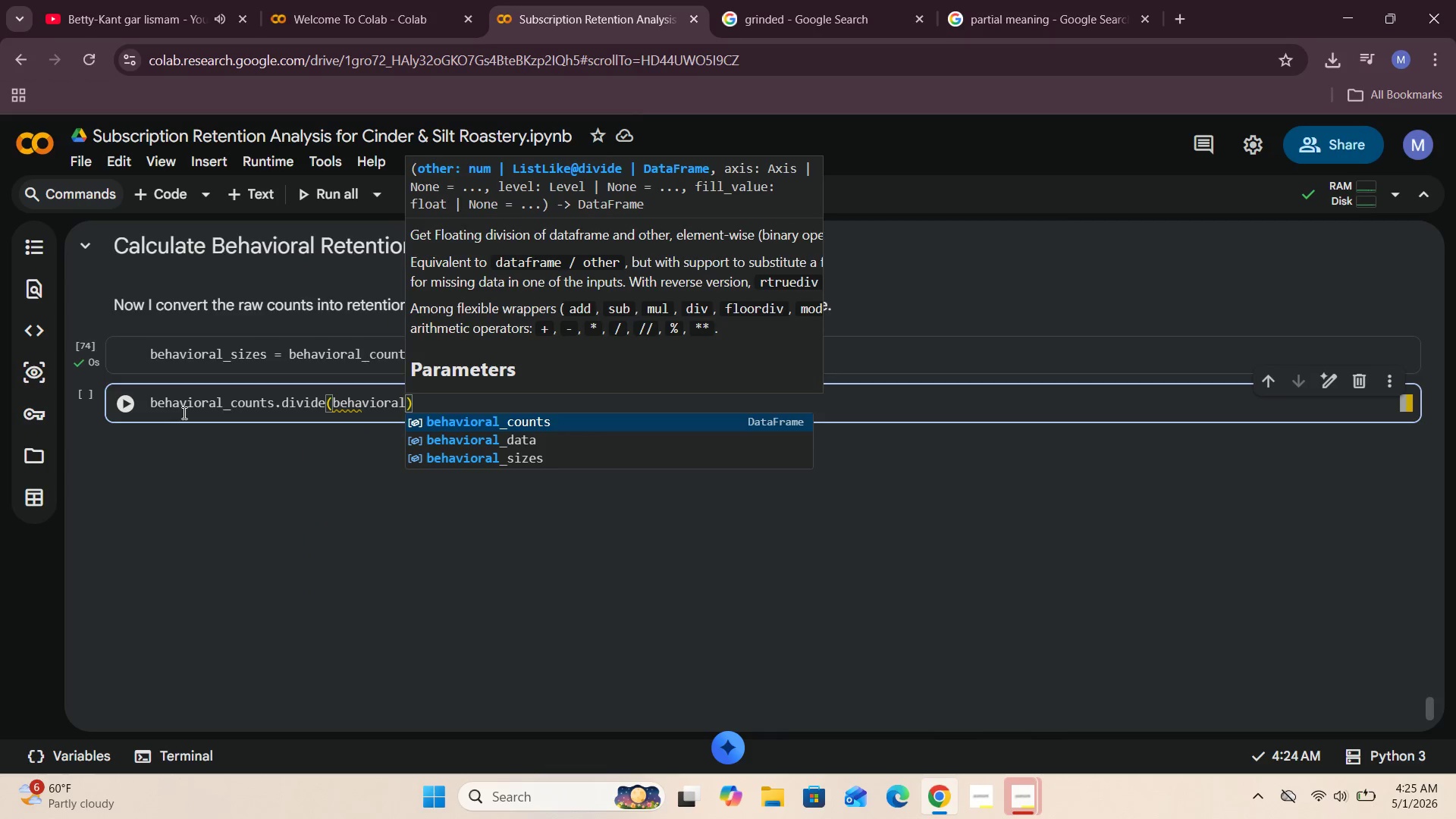 
wait(5.62)
 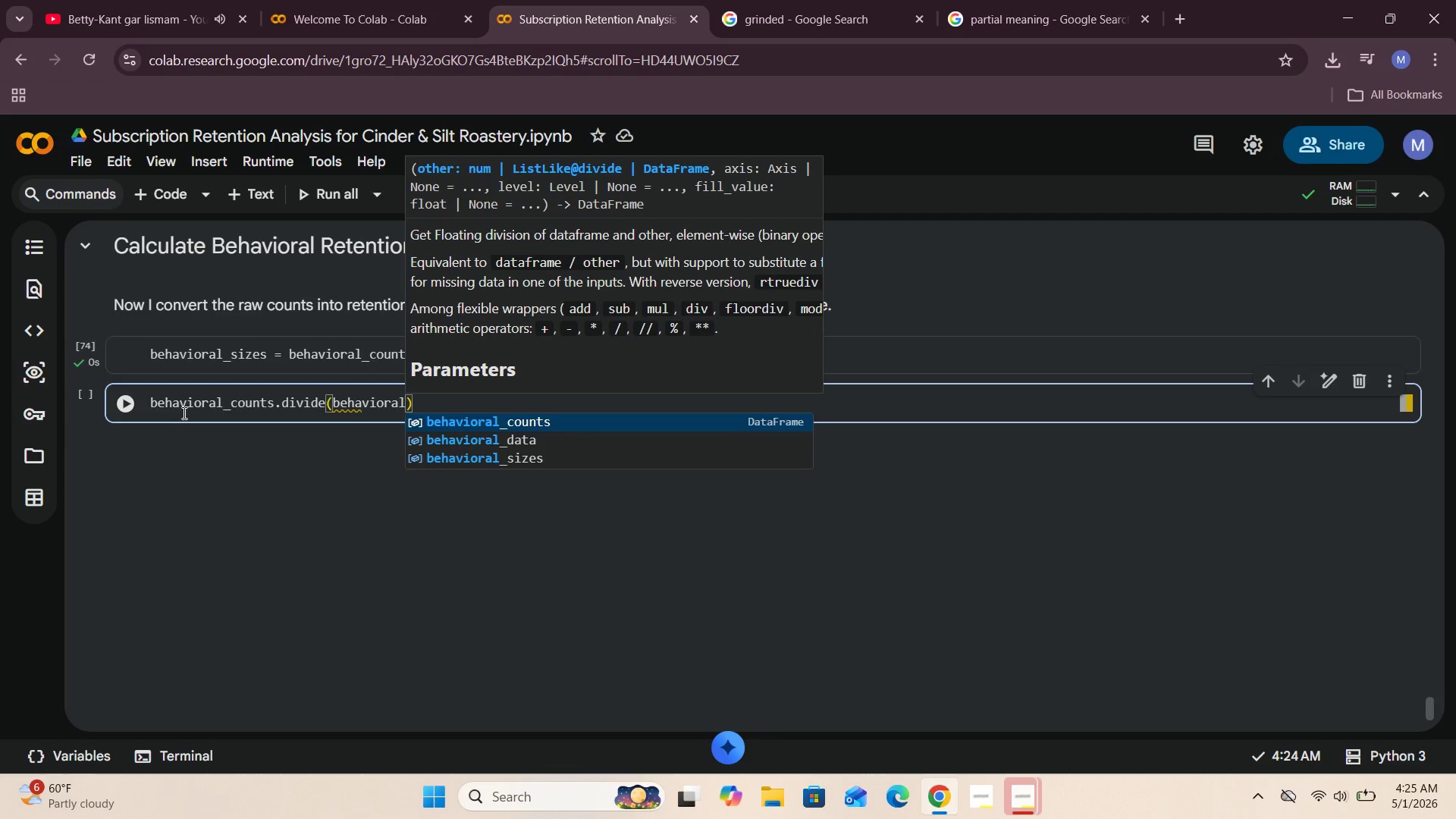 
type(_sizes, axis = 0)
 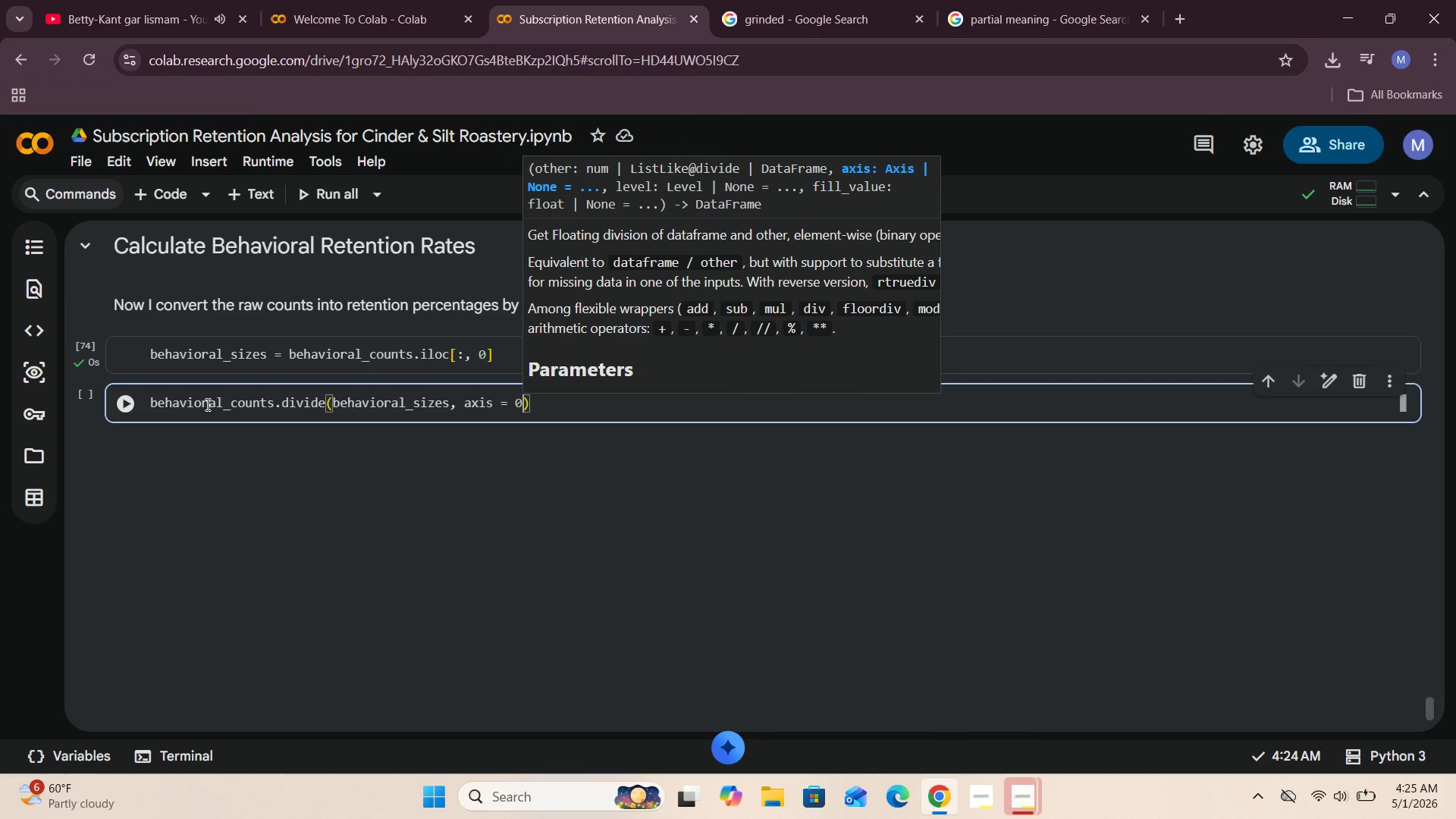 
key(ArrowRight)
 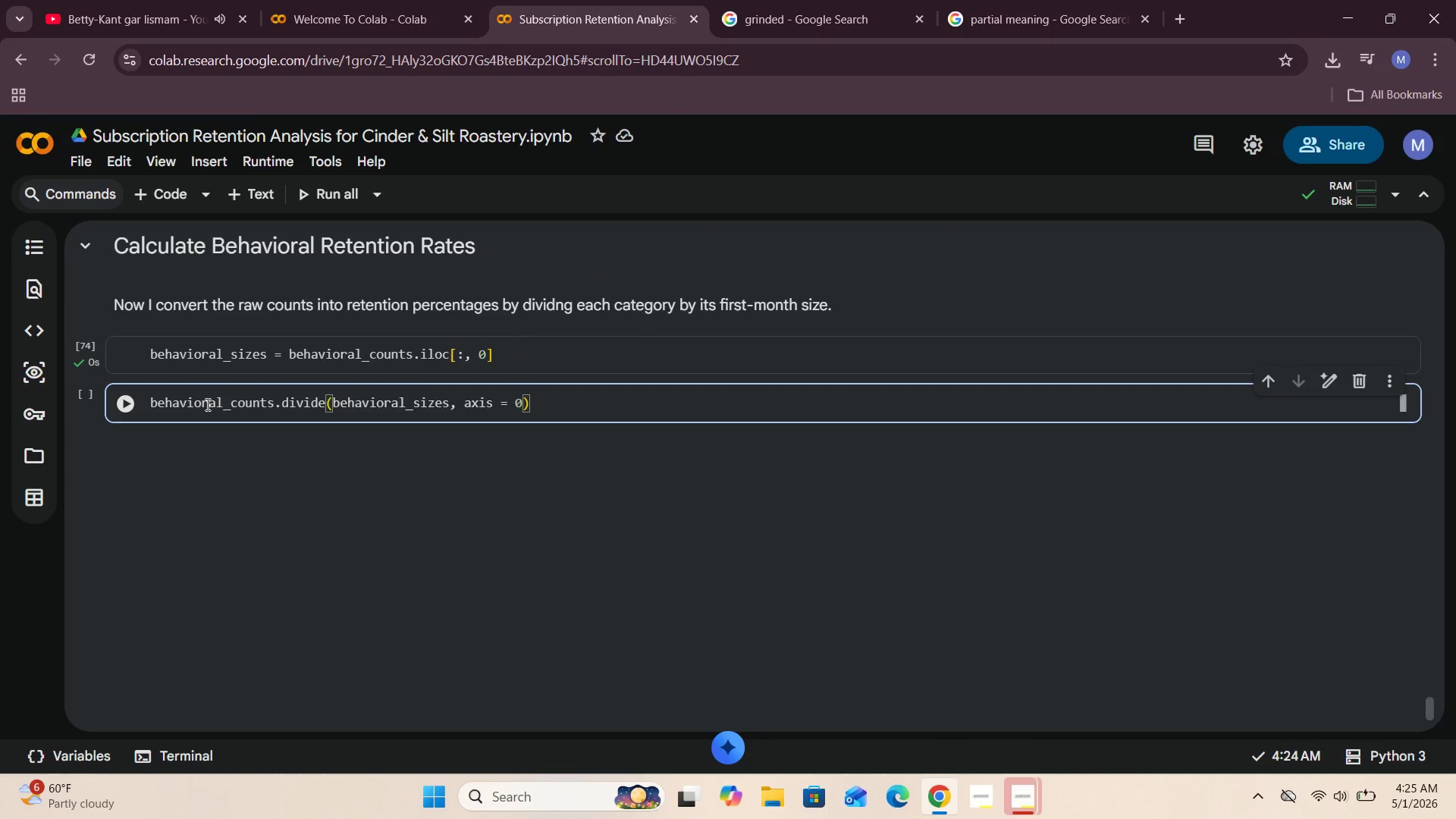 
type( * 100)
 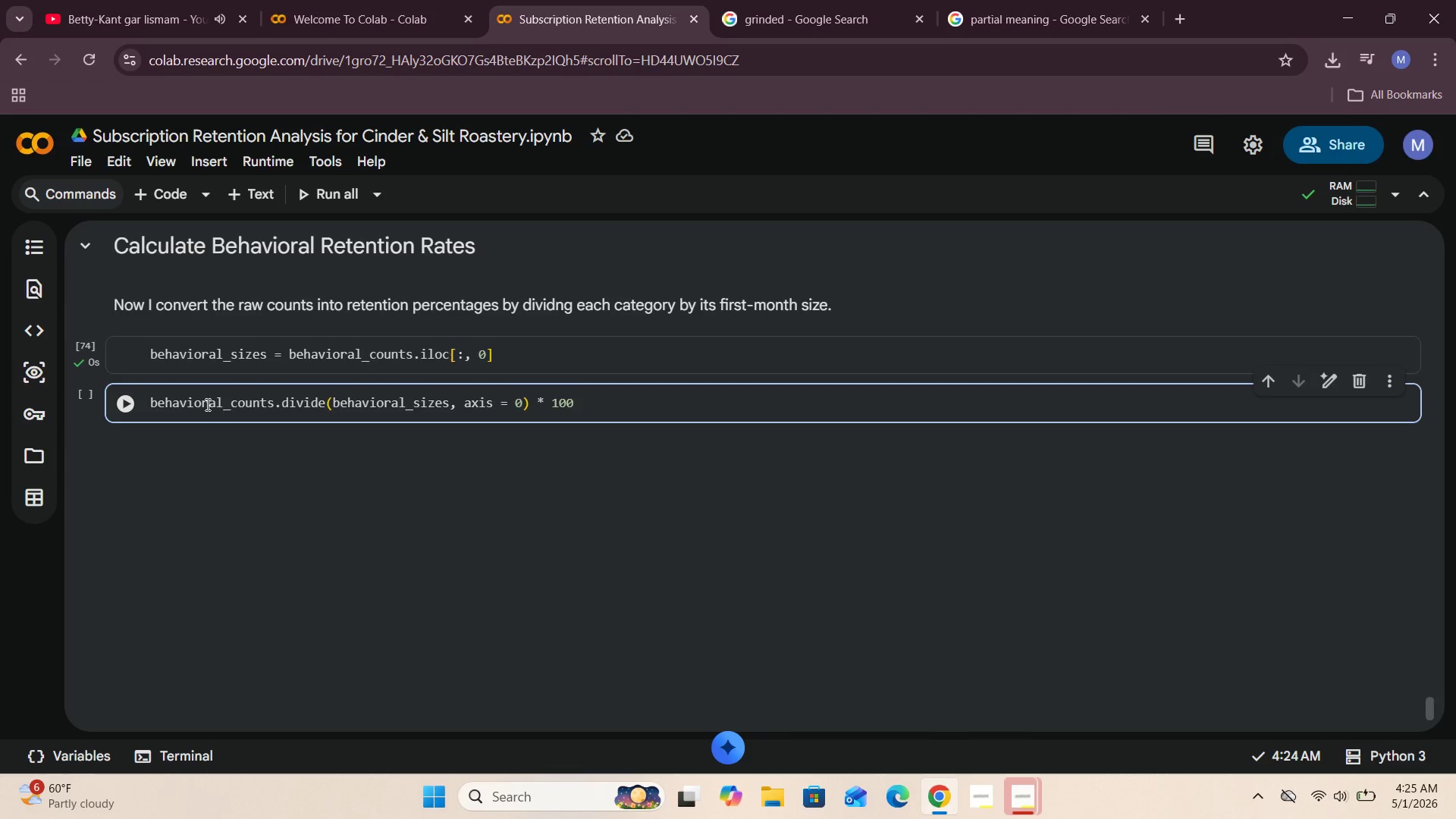 
hold_key(key=ArrowLeft, duration=1.52)
 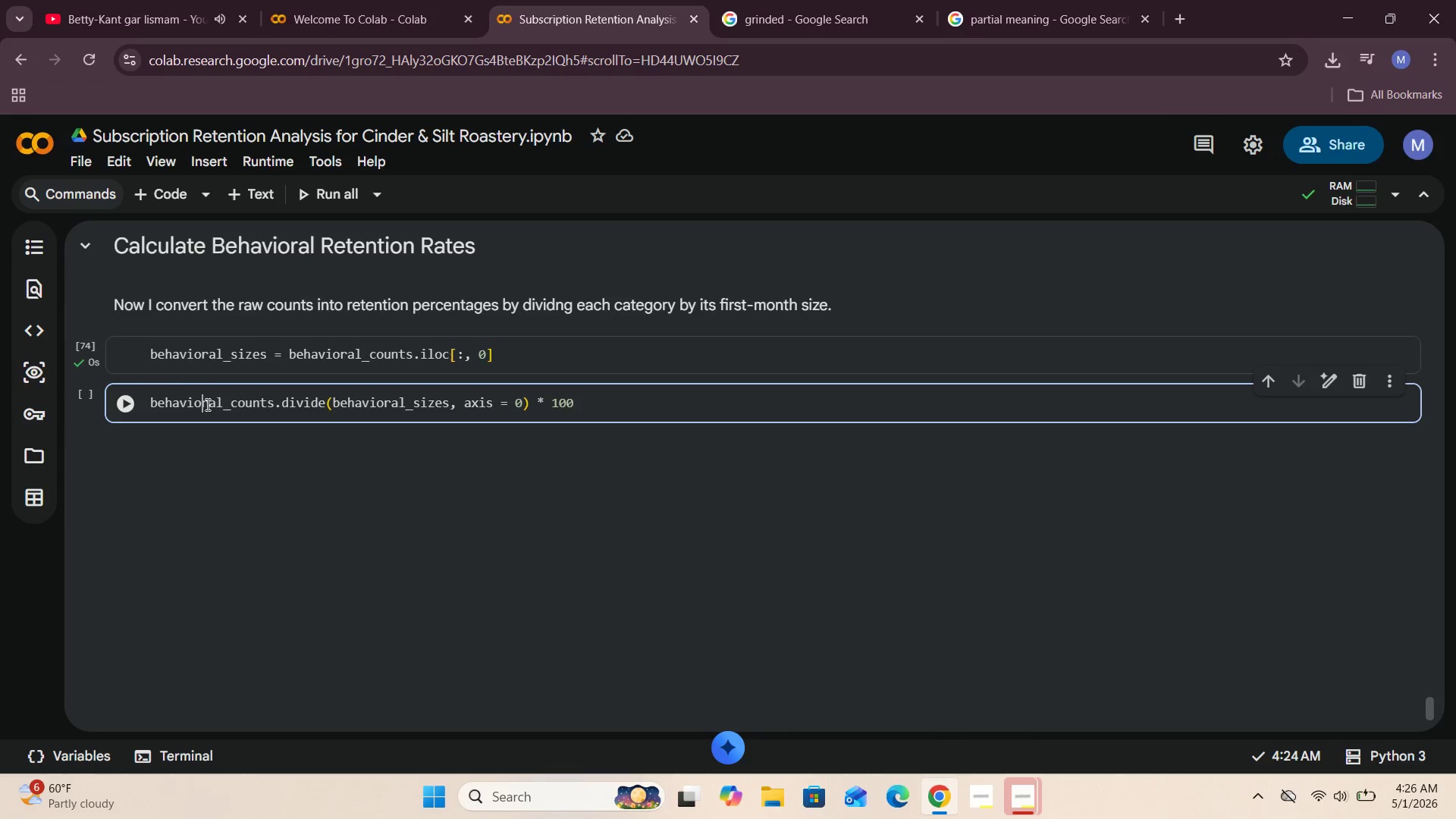 
hold_key(key=ArrowLeft, duration=0.86)
 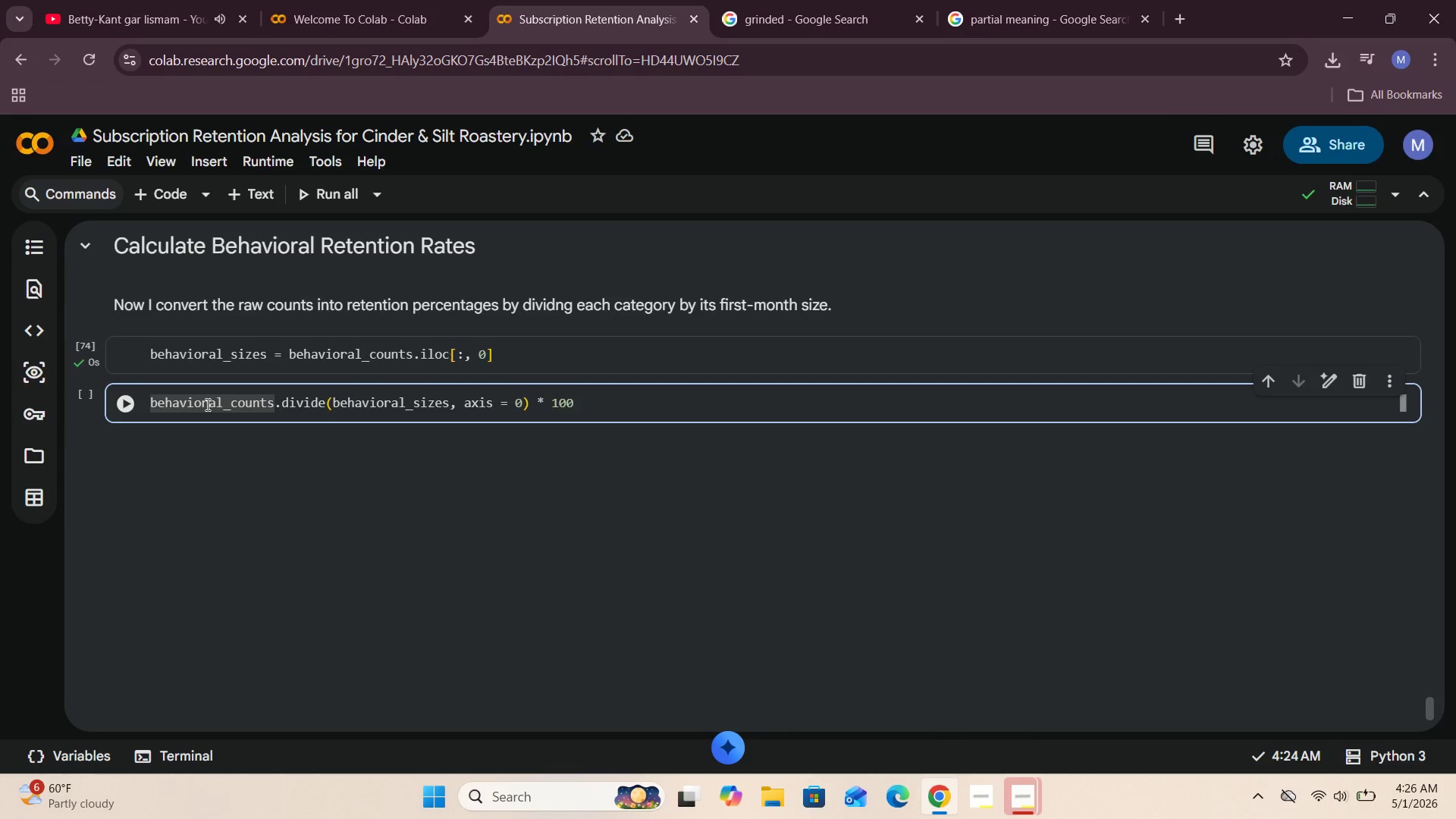 
key(Shift+Enter)
 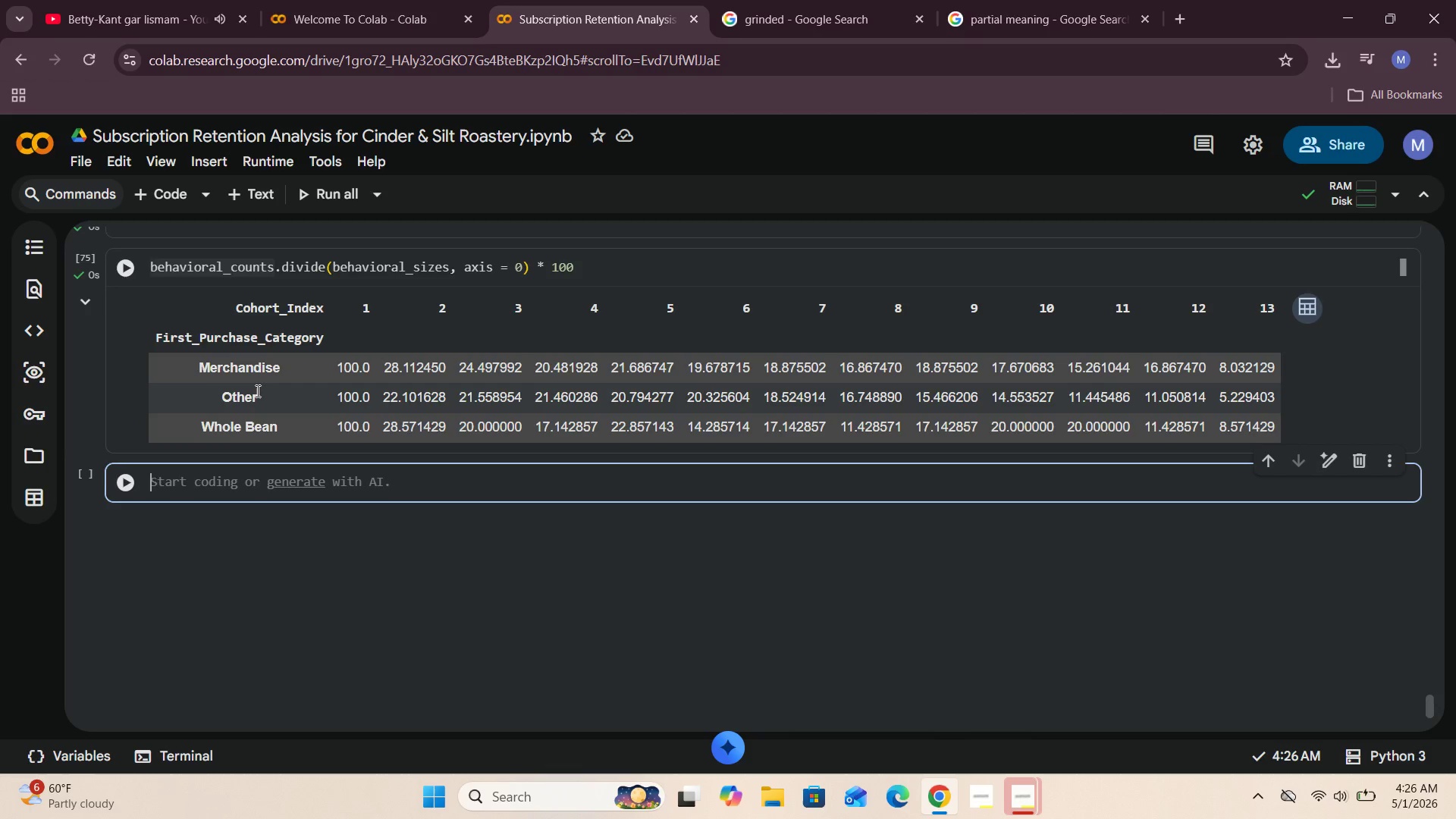 
key(Shift+ShiftRight)
 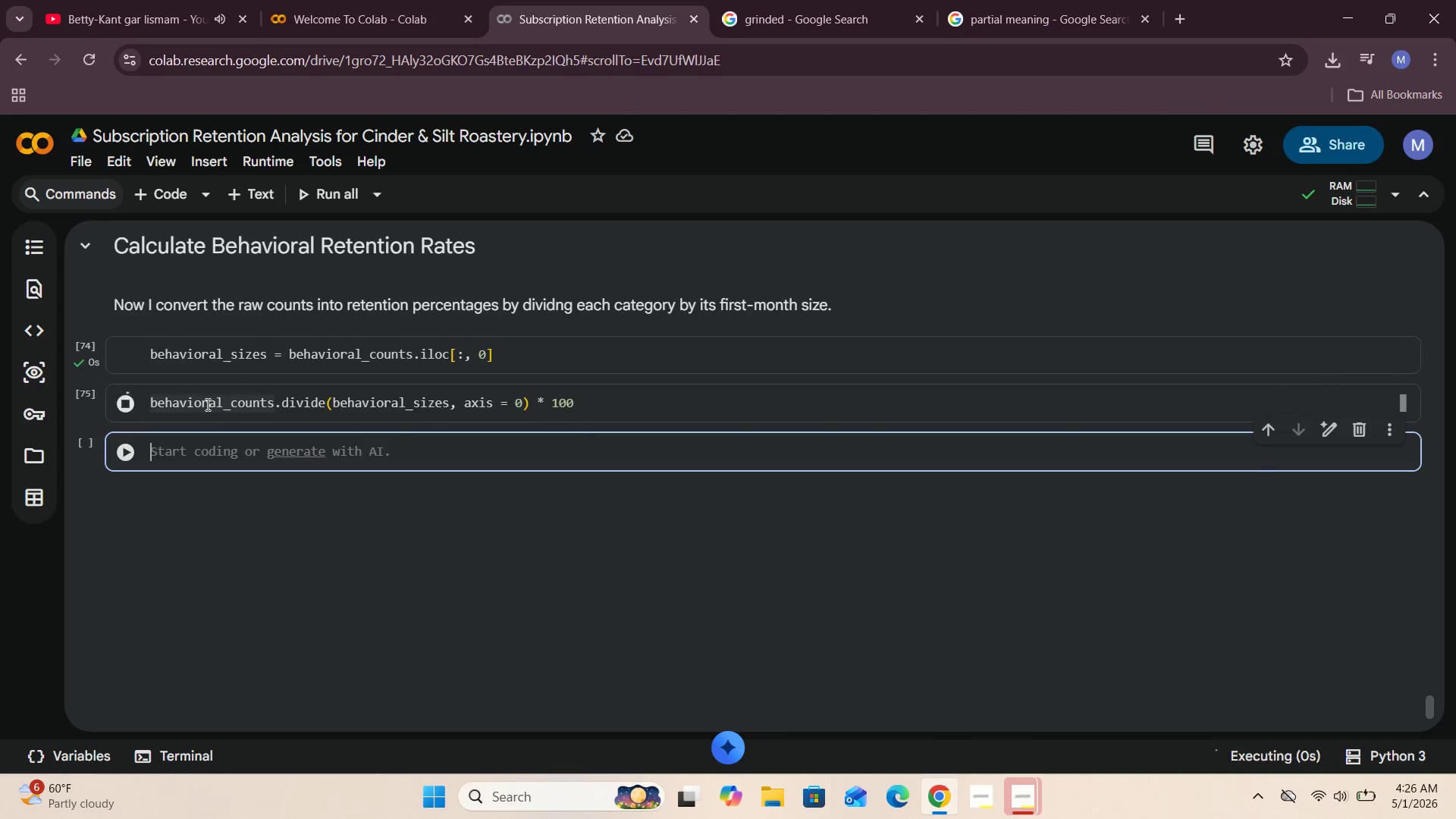 
scroll: coordinate [256, 391], scroll_direction: up, amount: 1.0
 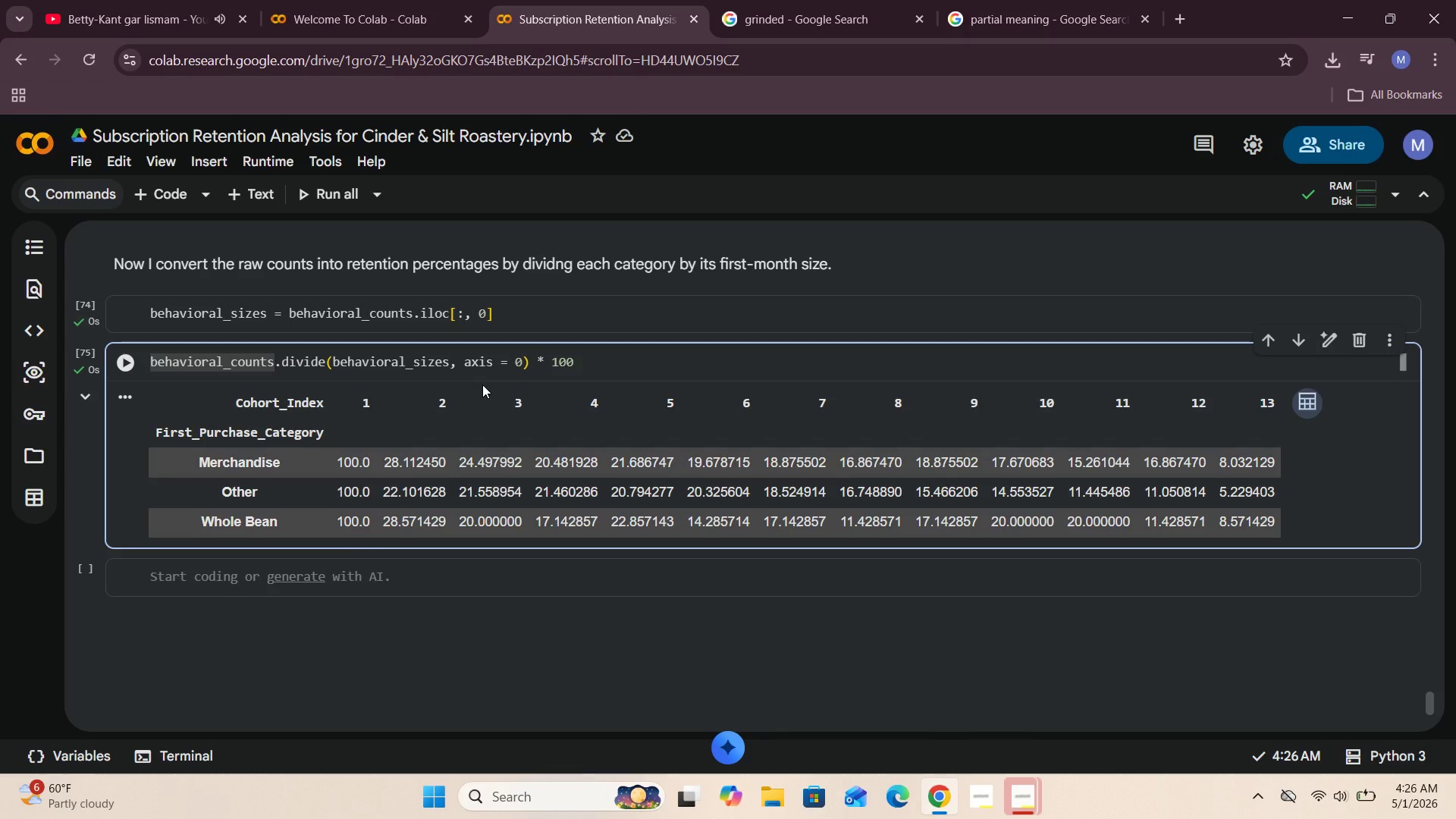 
type(behavioral_rt)
key(Backspace)
type(etention = )
 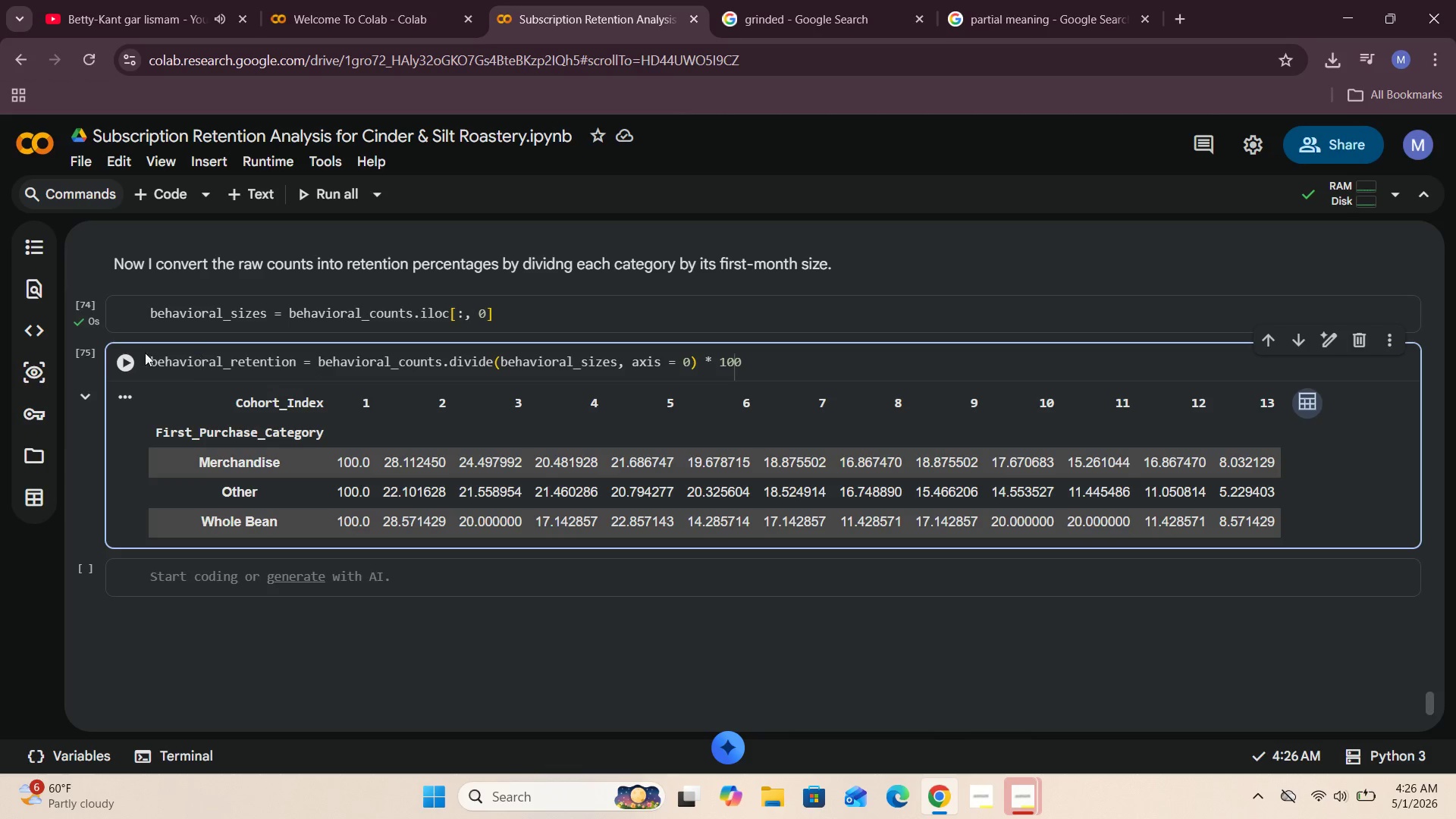 
left_click([116, 358])
 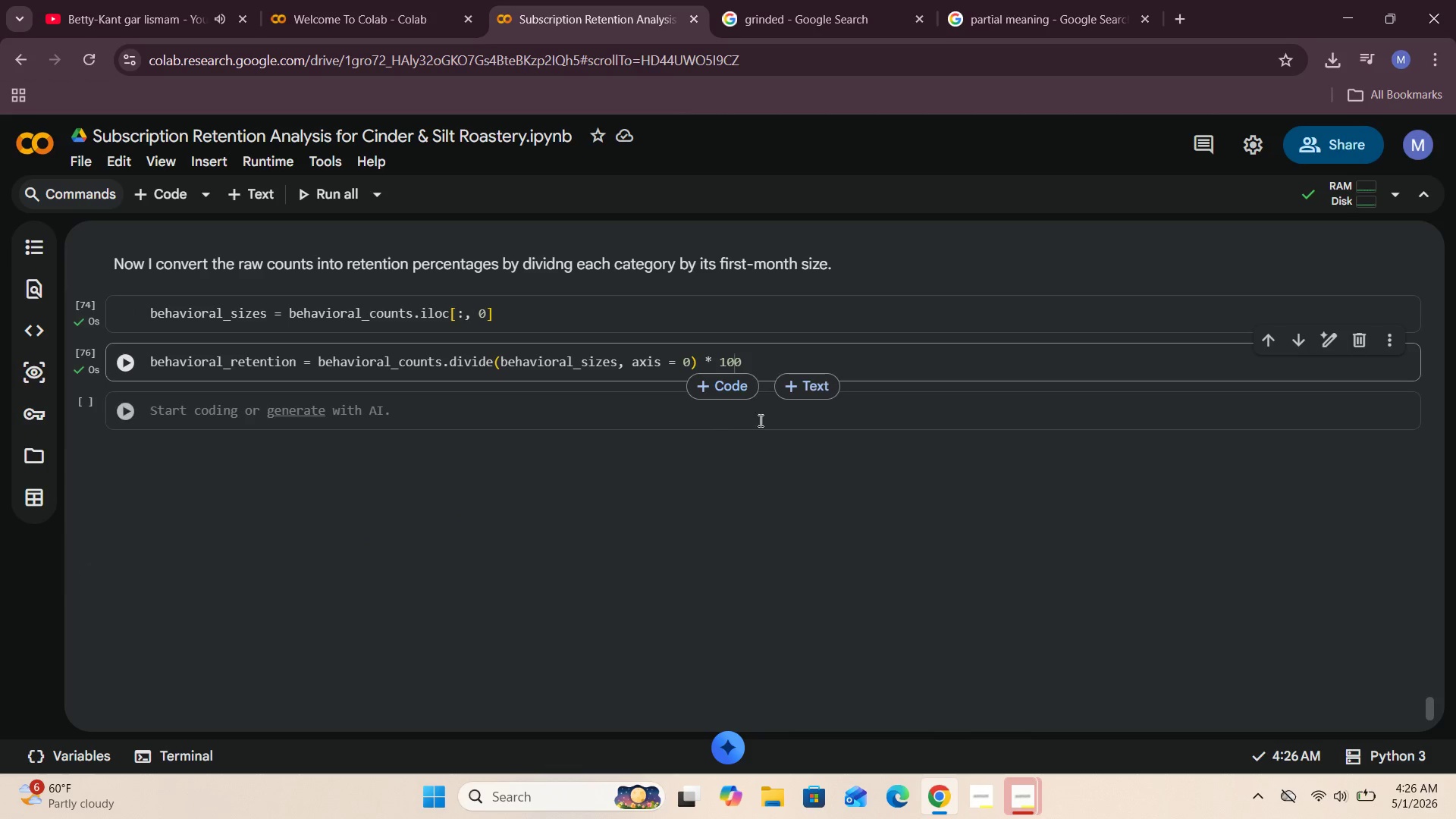 
left_click([225, 415])
 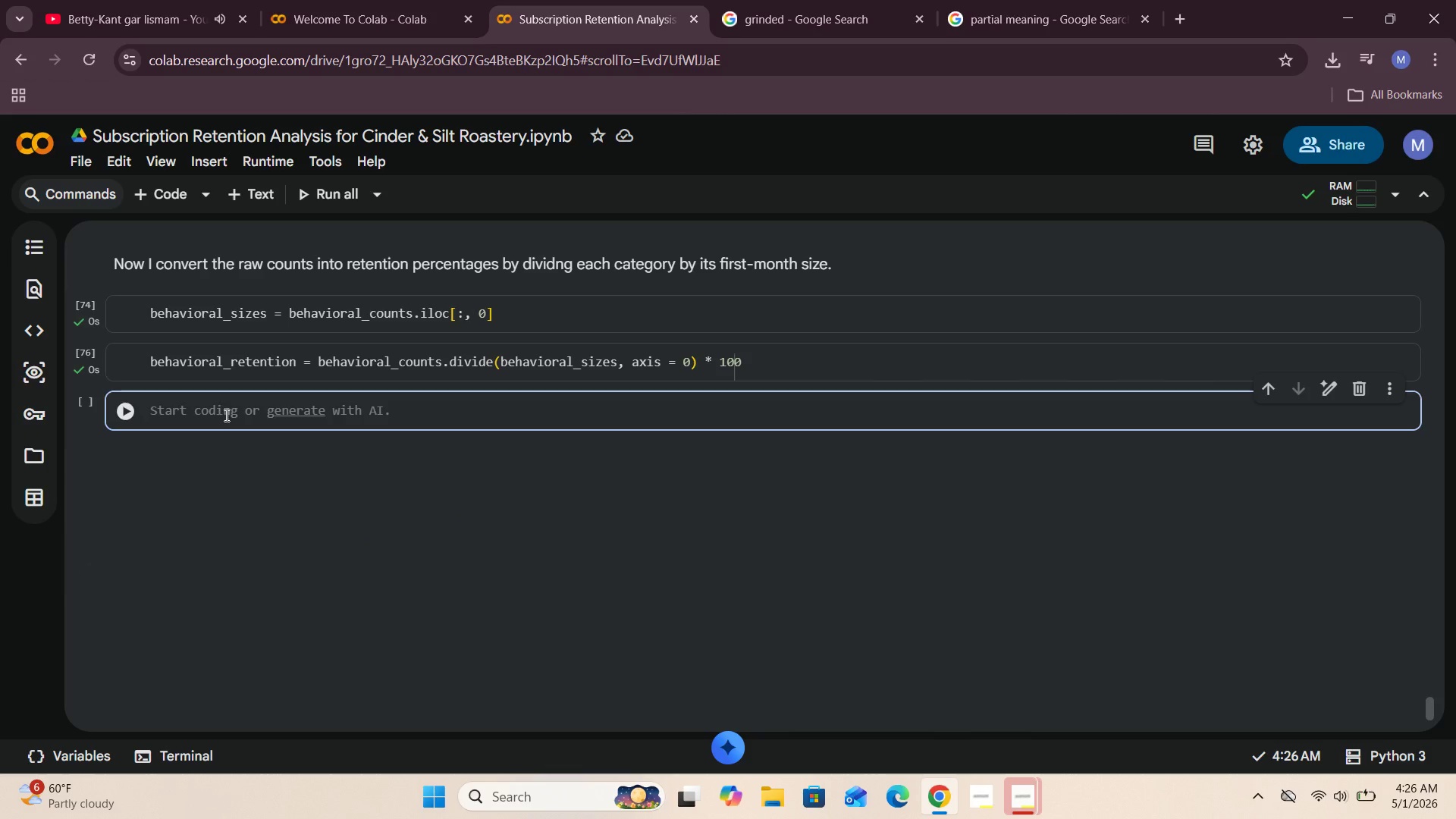 
type(behavioral_retention.round(2)
 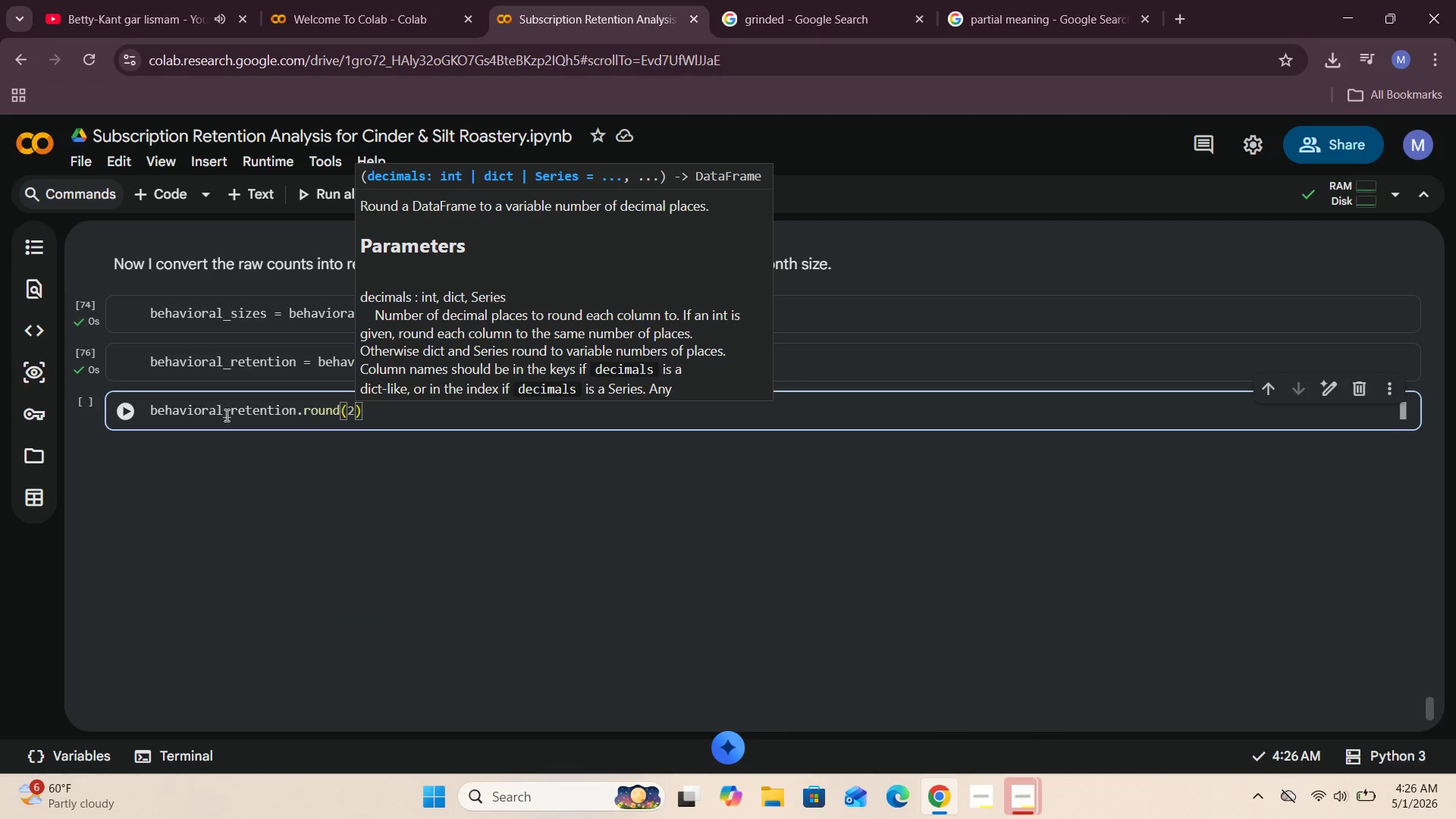 
key(Enter)
 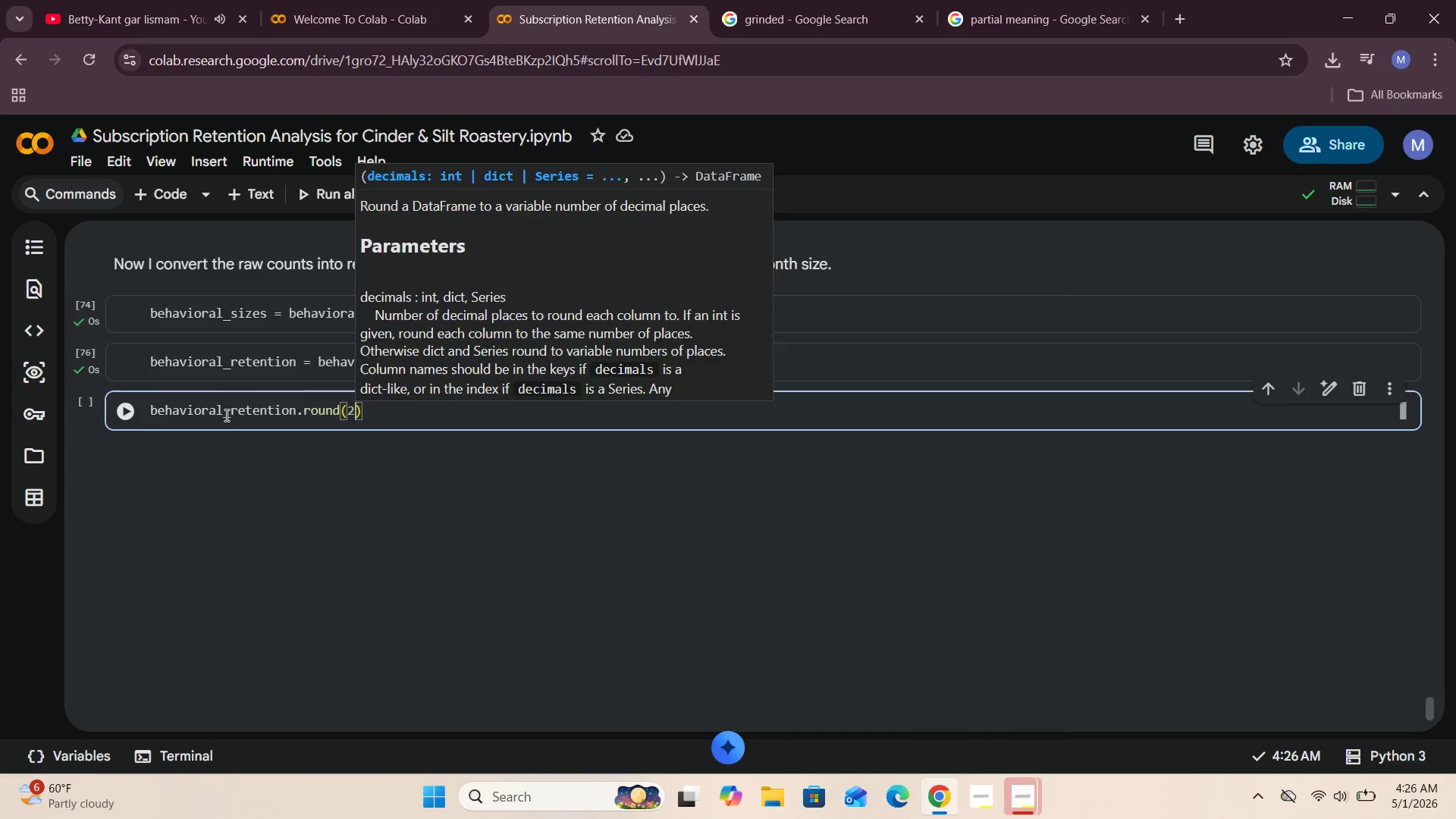 
key(Shift+ShiftRight)
 